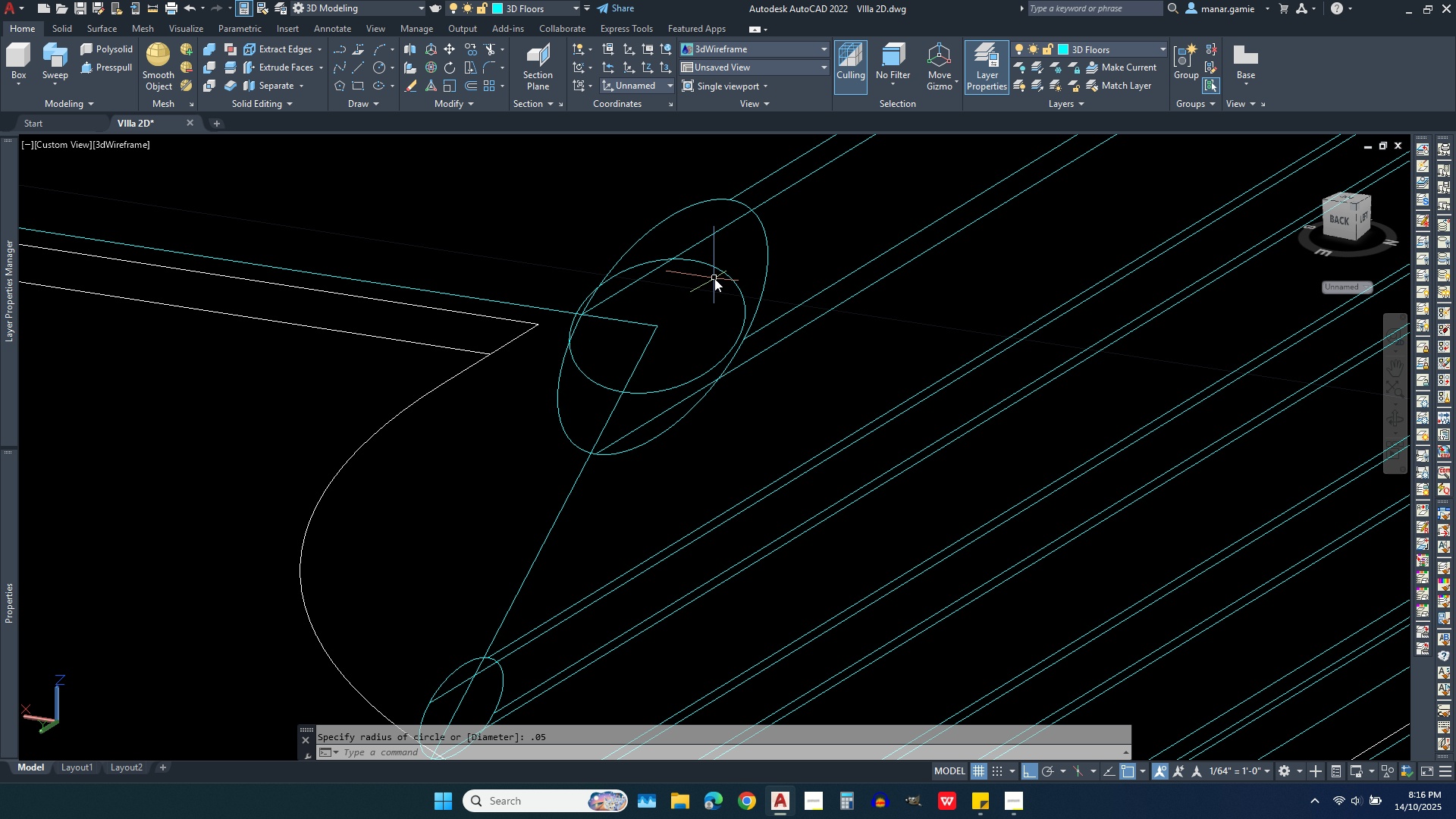 
left_click([730, 278])
 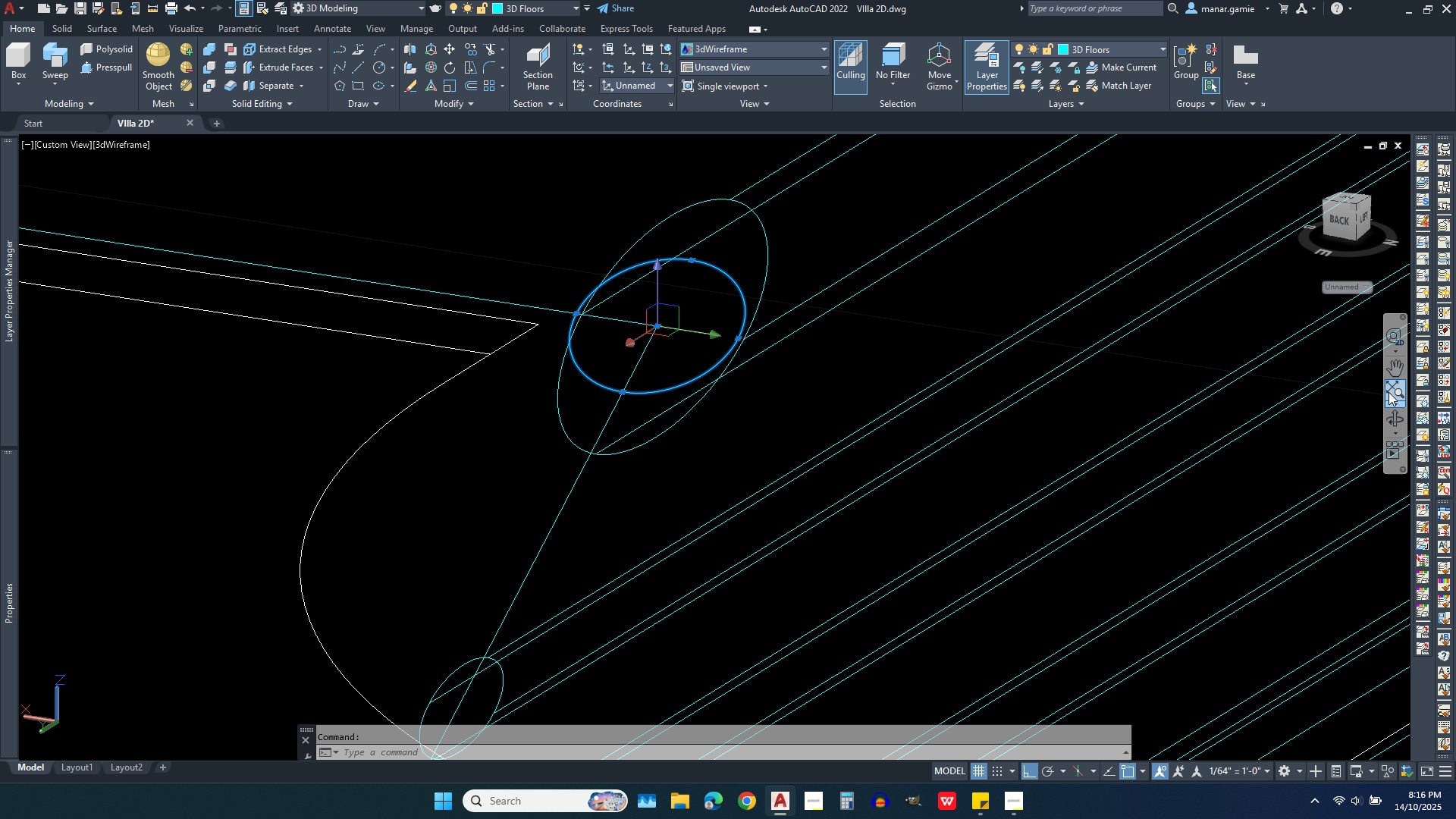 
left_click([1389, 419])
 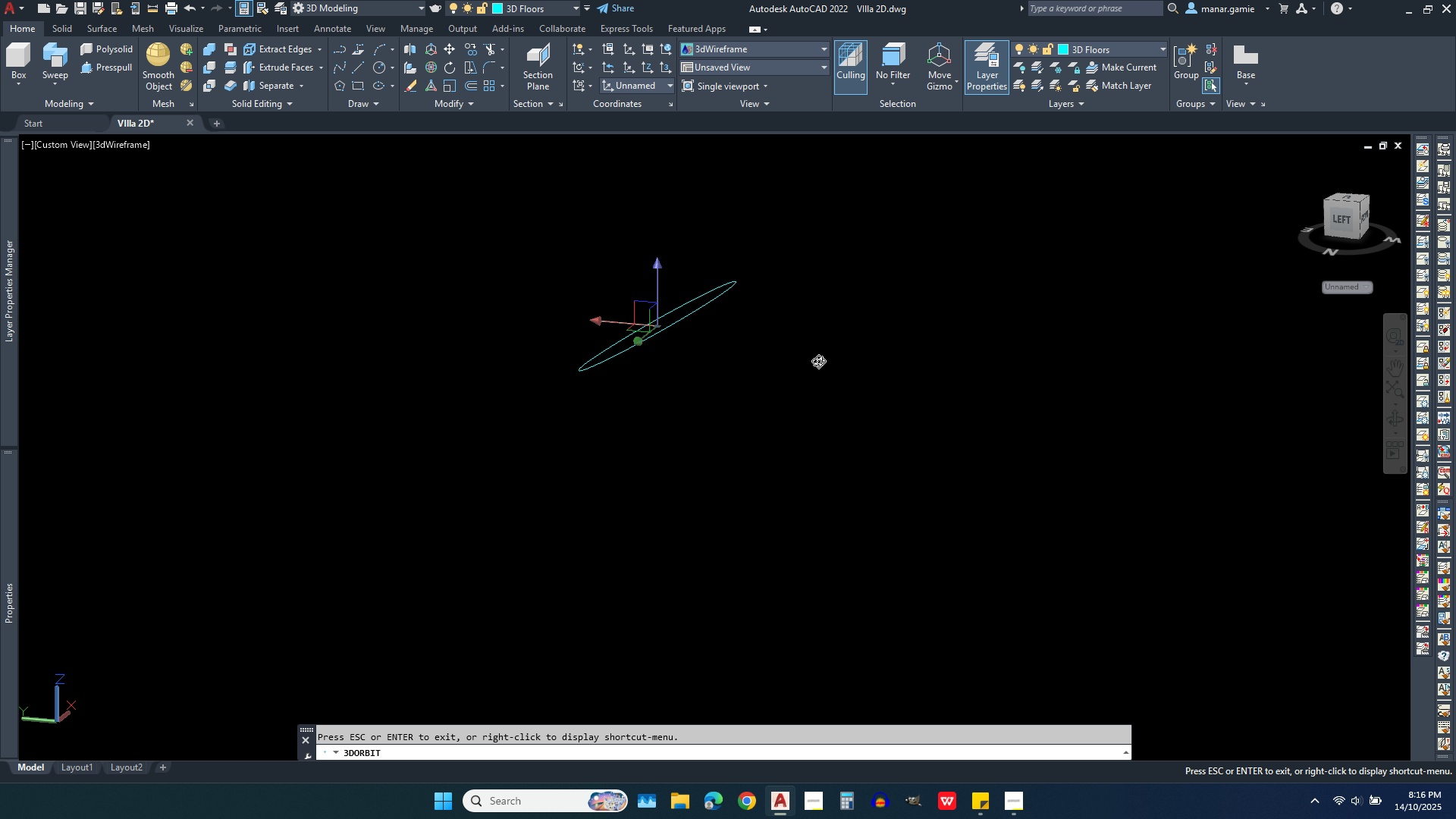 
scroll: coordinate [849, 358], scroll_direction: down, amount: 4.0
 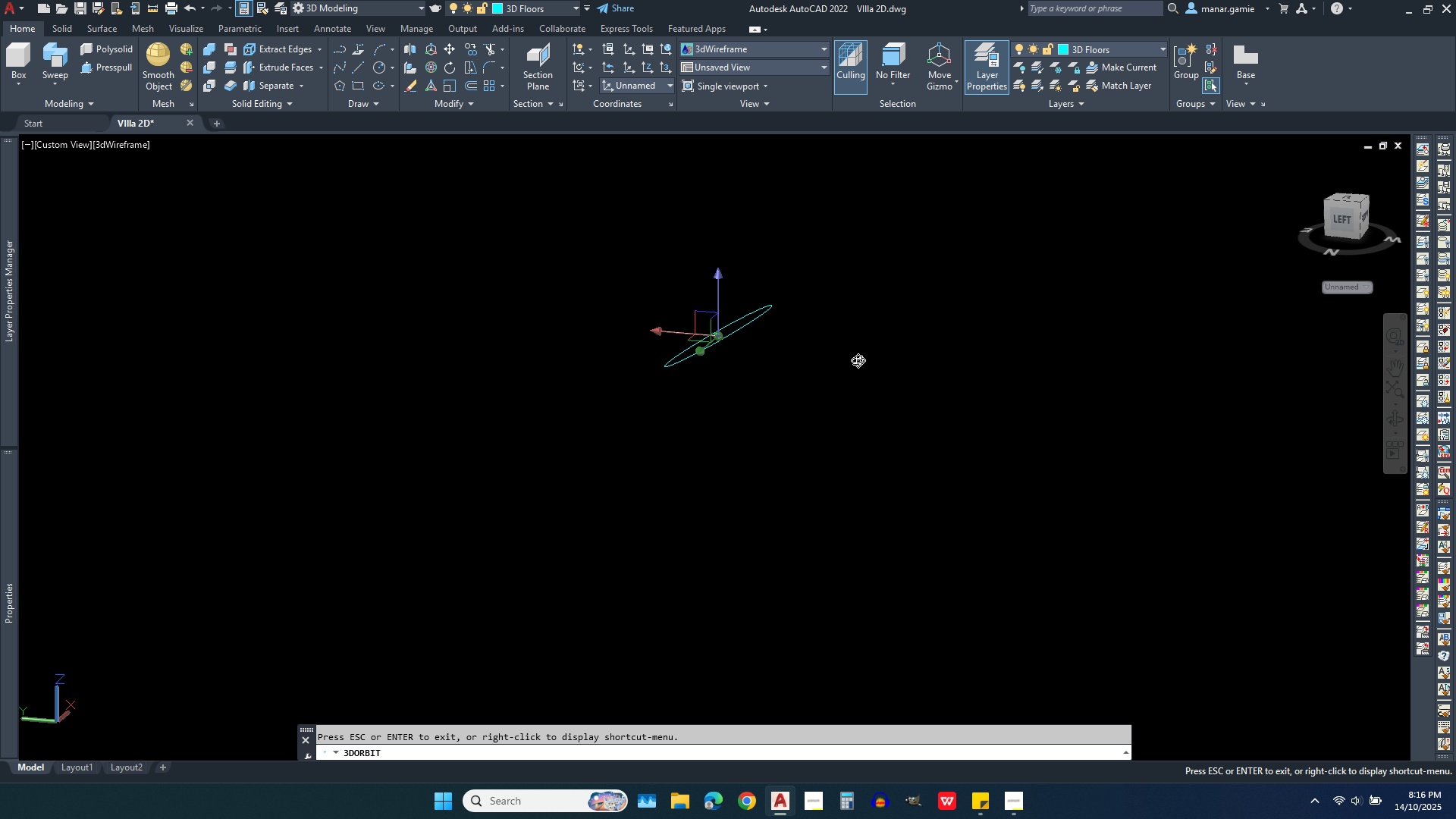 
key(Escape)
 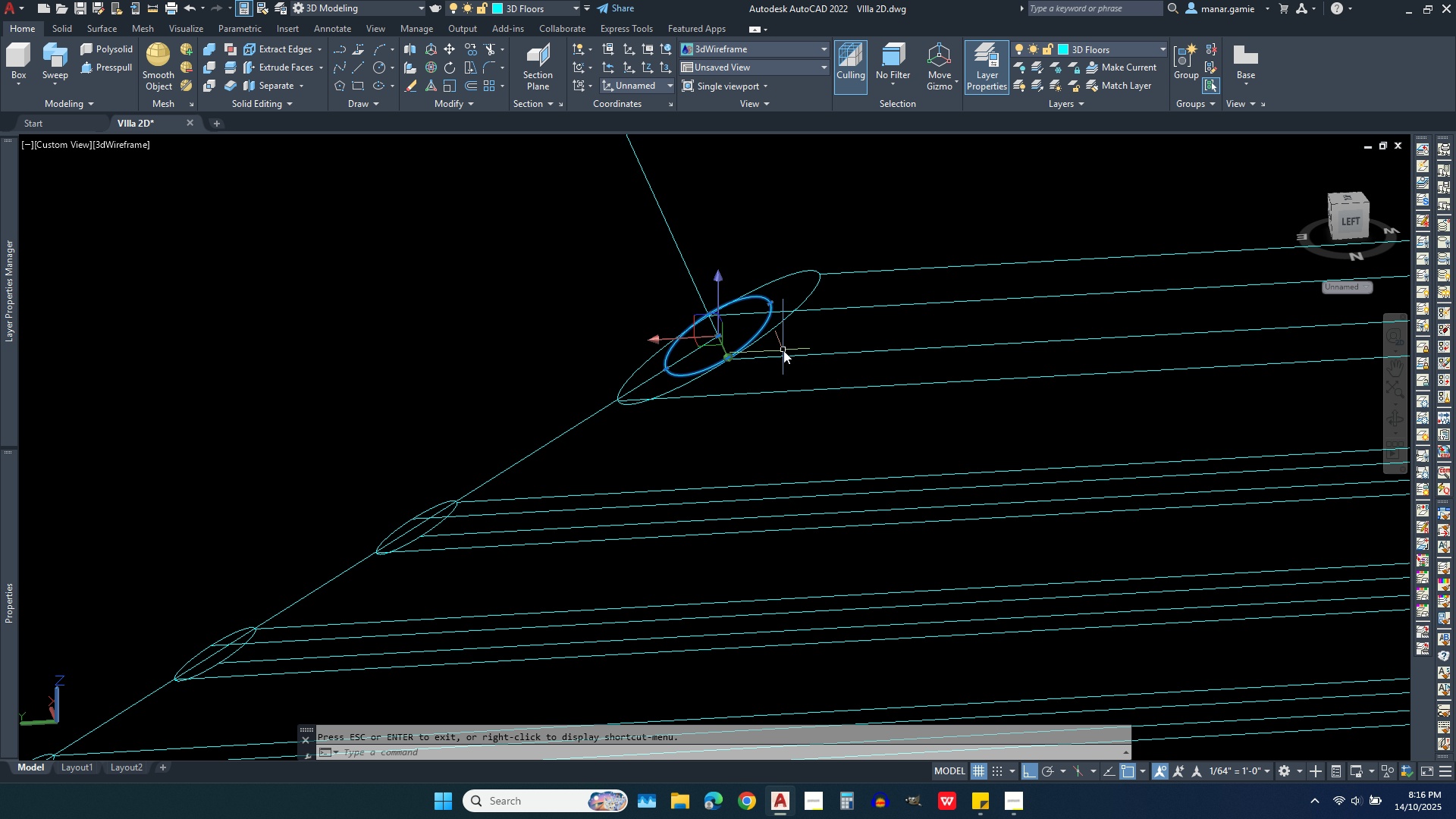 
scroll: coordinate [783, 350], scroll_direction: up, amount: 3.0
 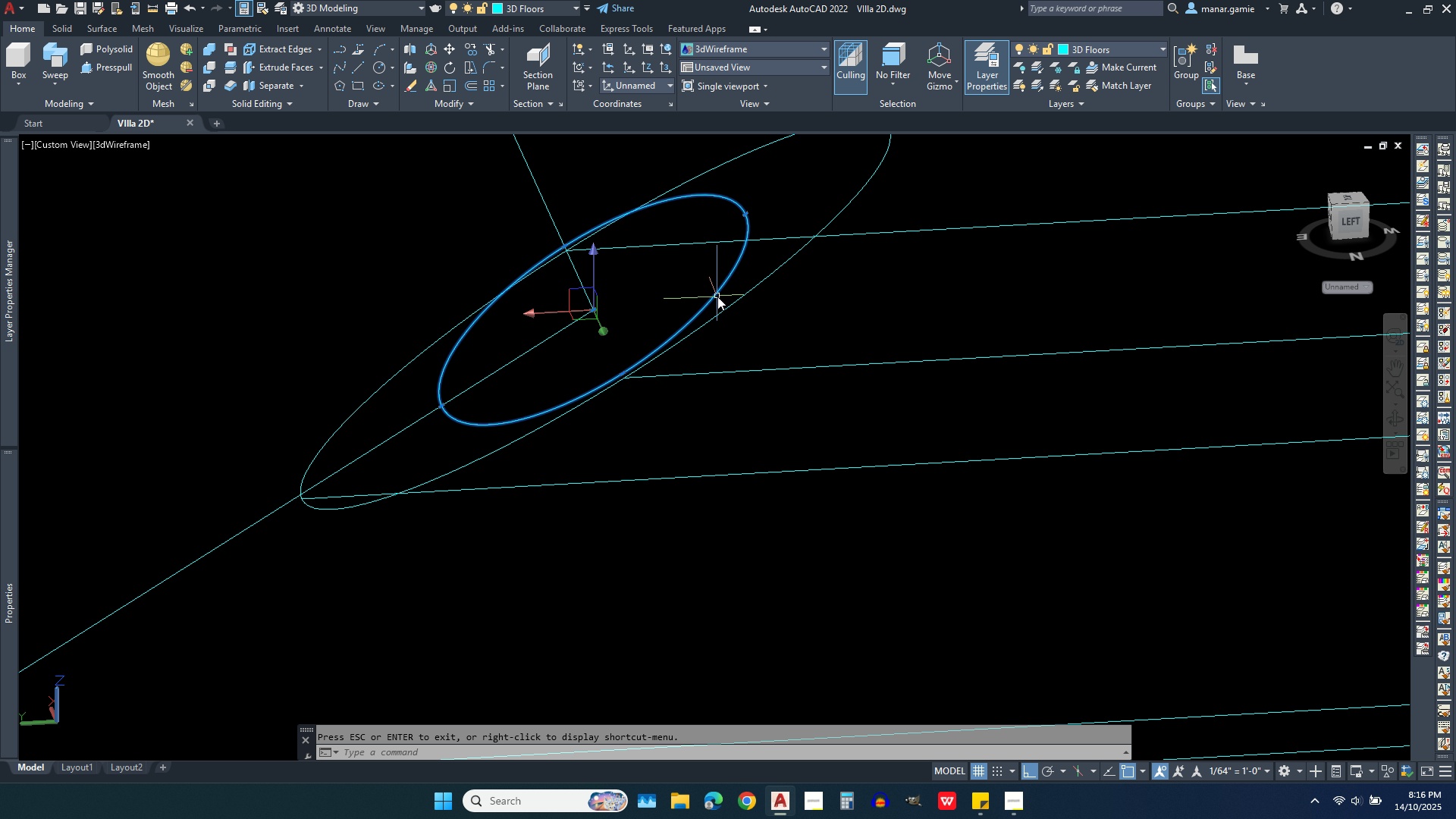 
left_click([714, 297])
 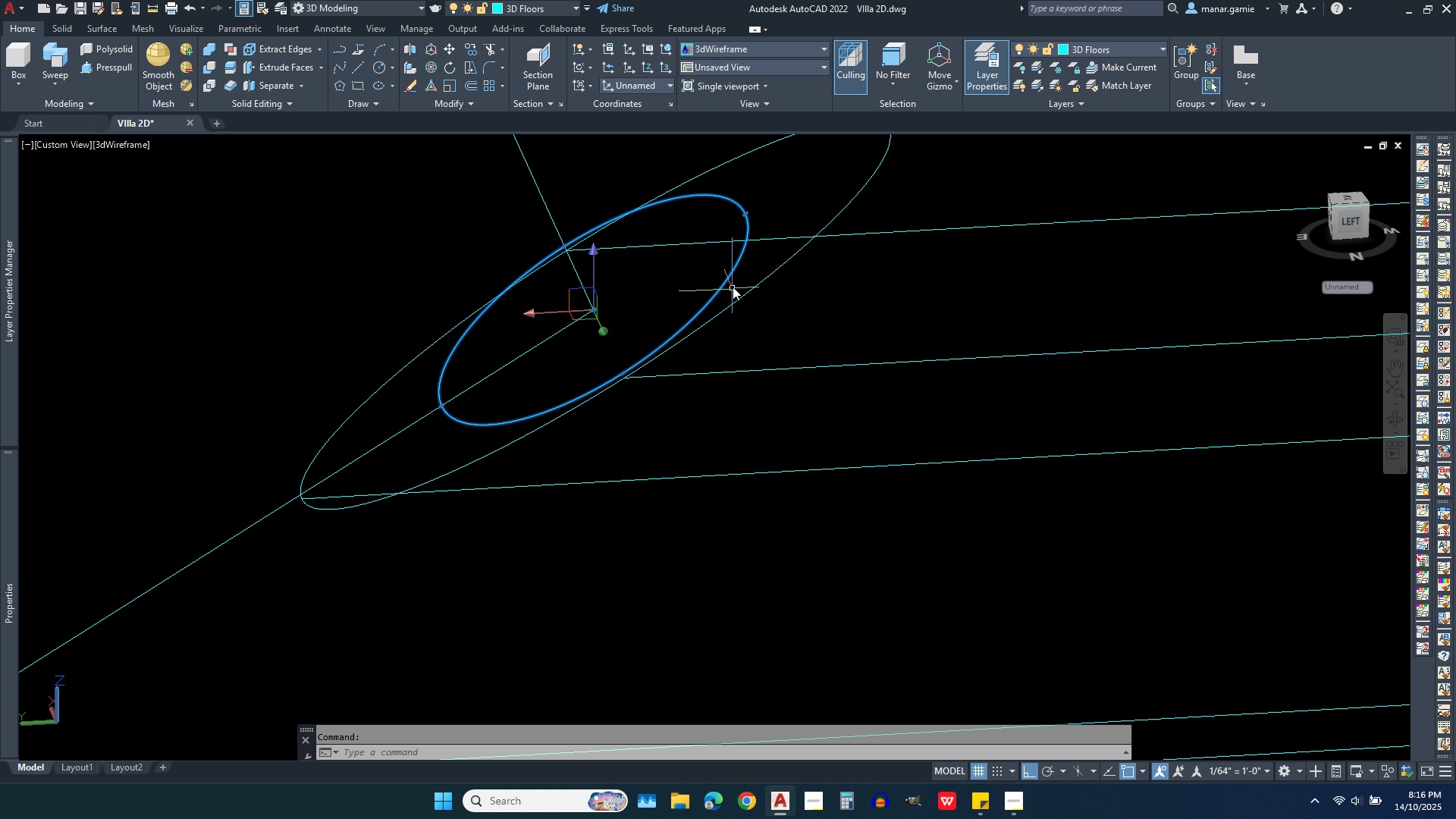 
left_click([746, 287])
 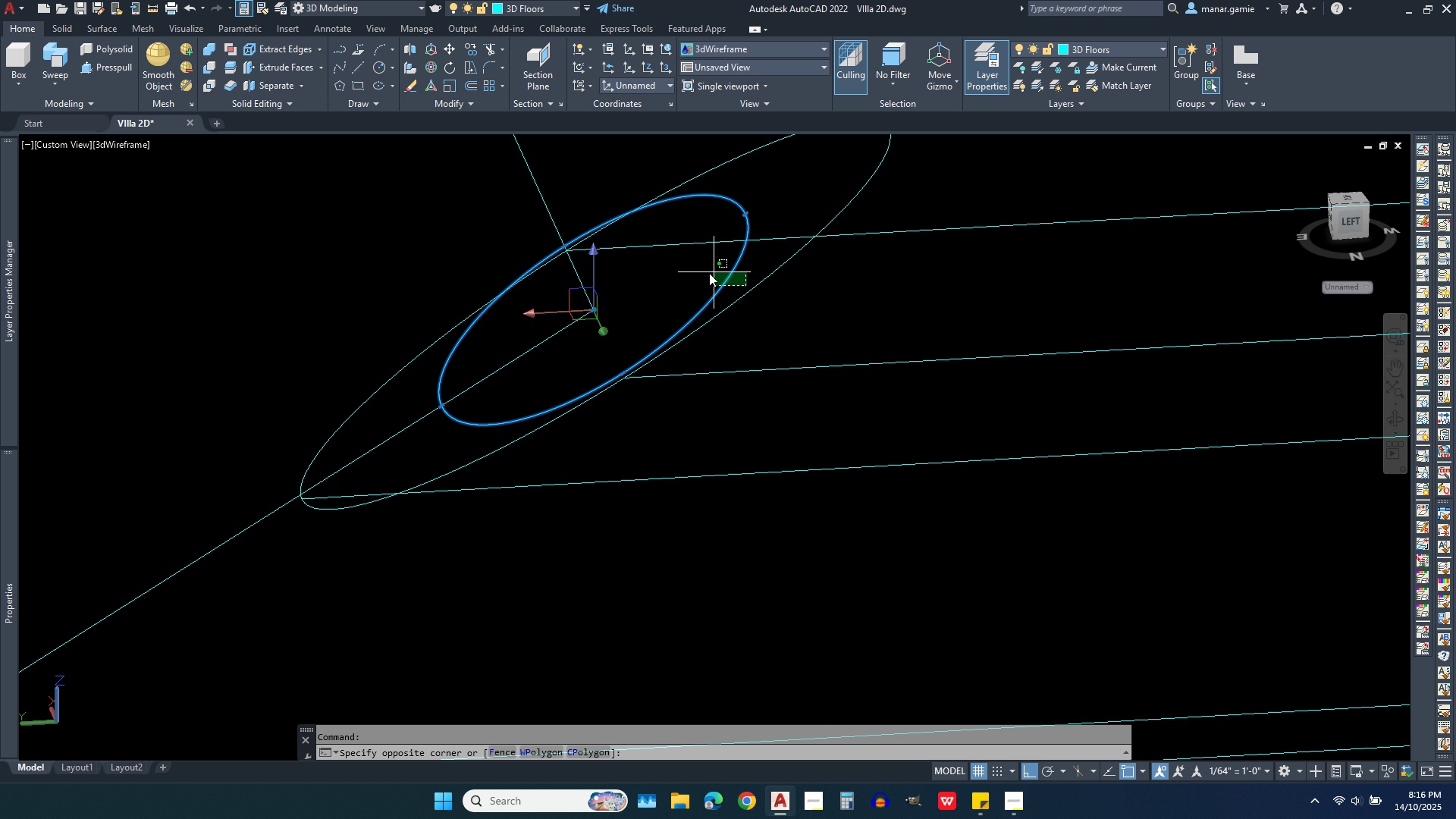 
left_click([698, 271])
 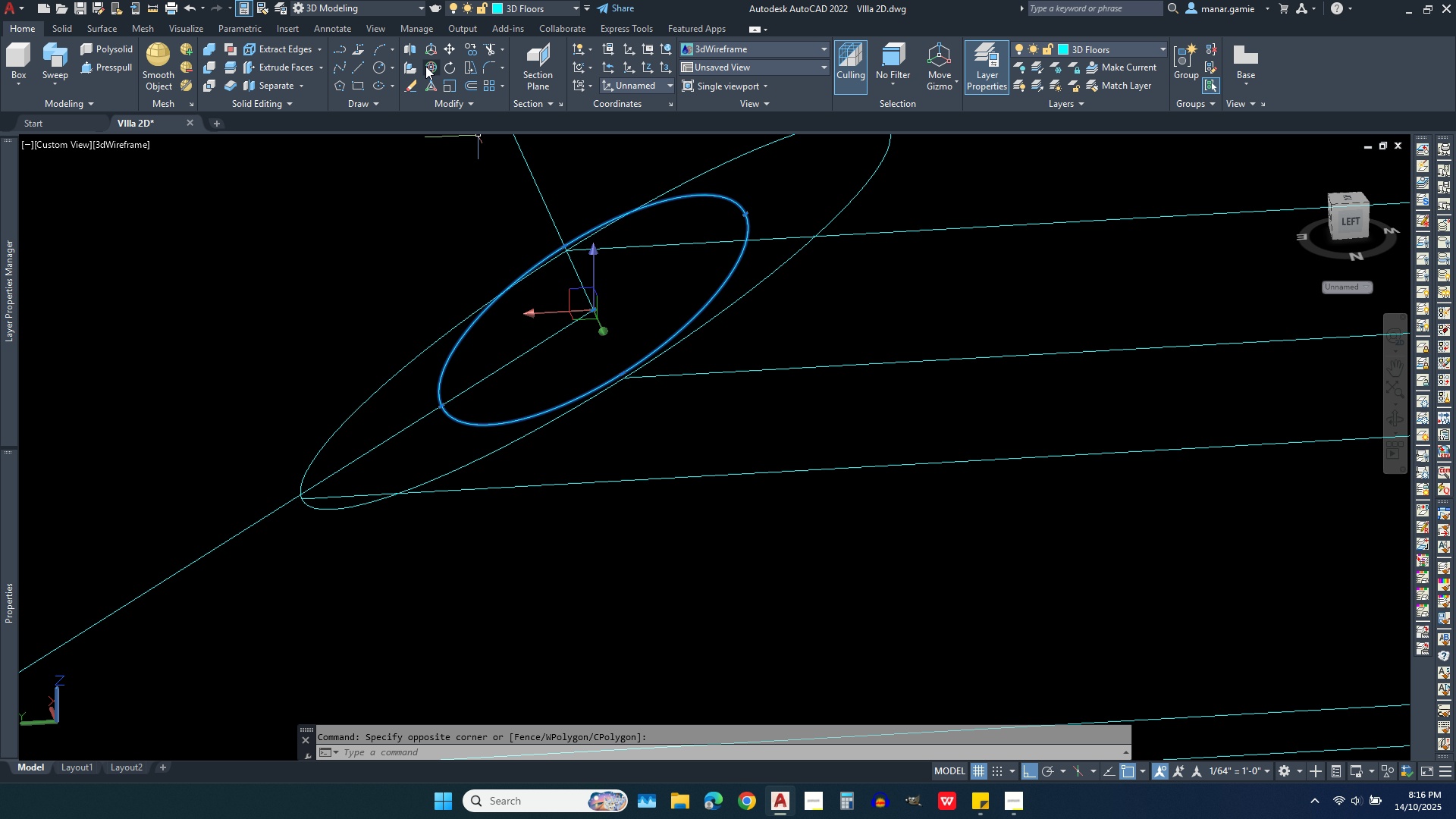 
left_click([433, 63])
 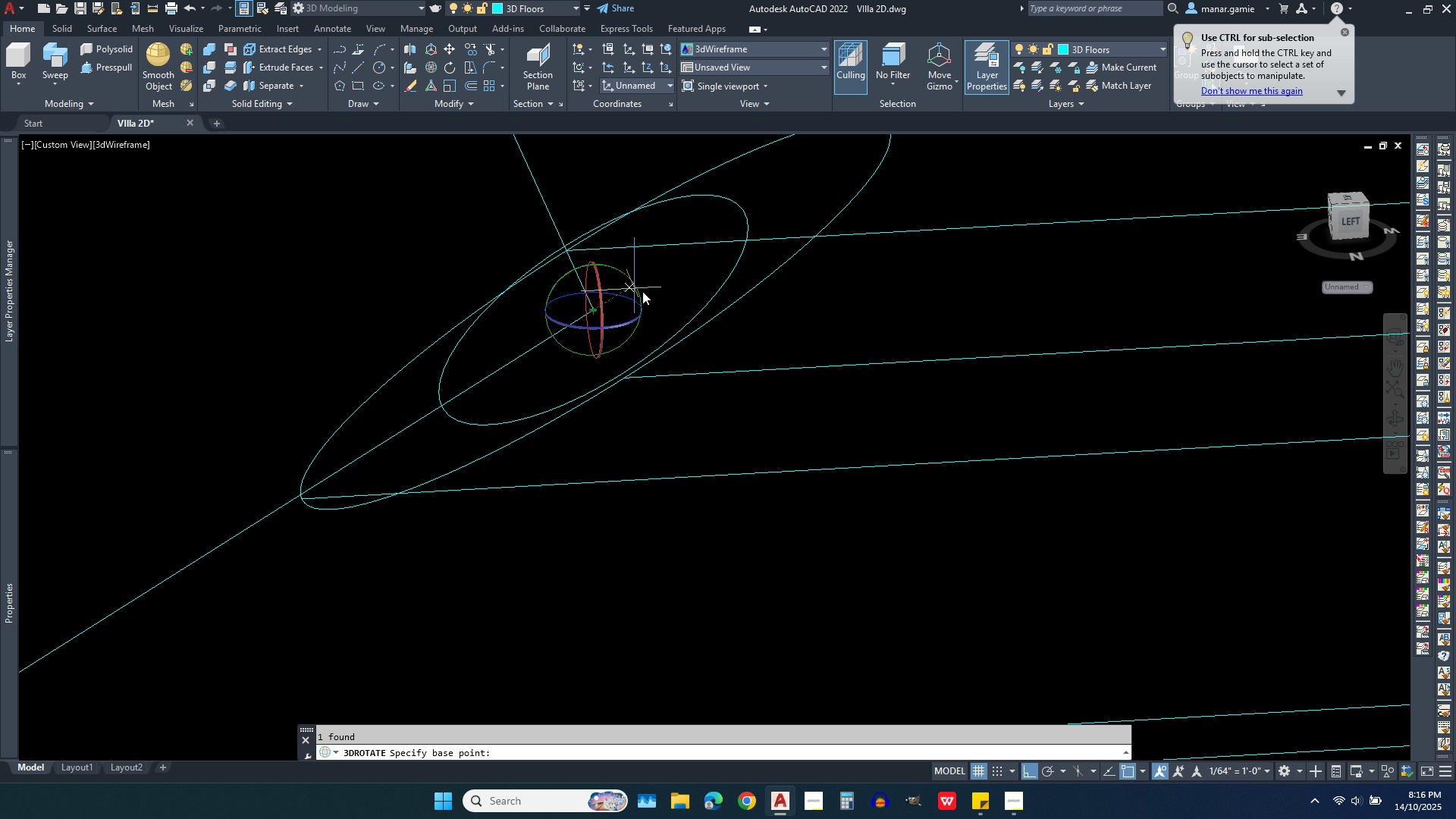 
wait(5.92)
 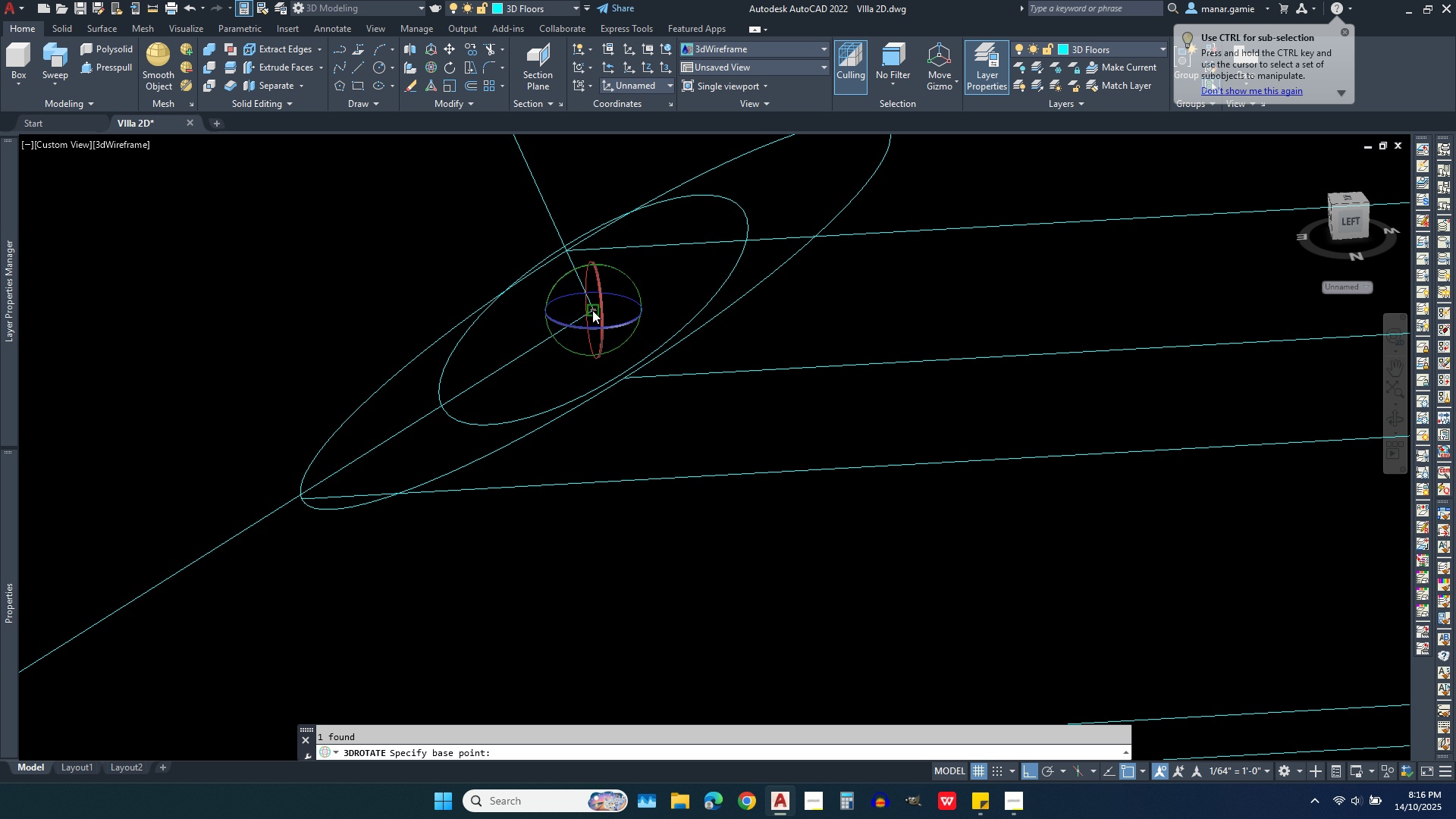 
left_click([619, 271])
 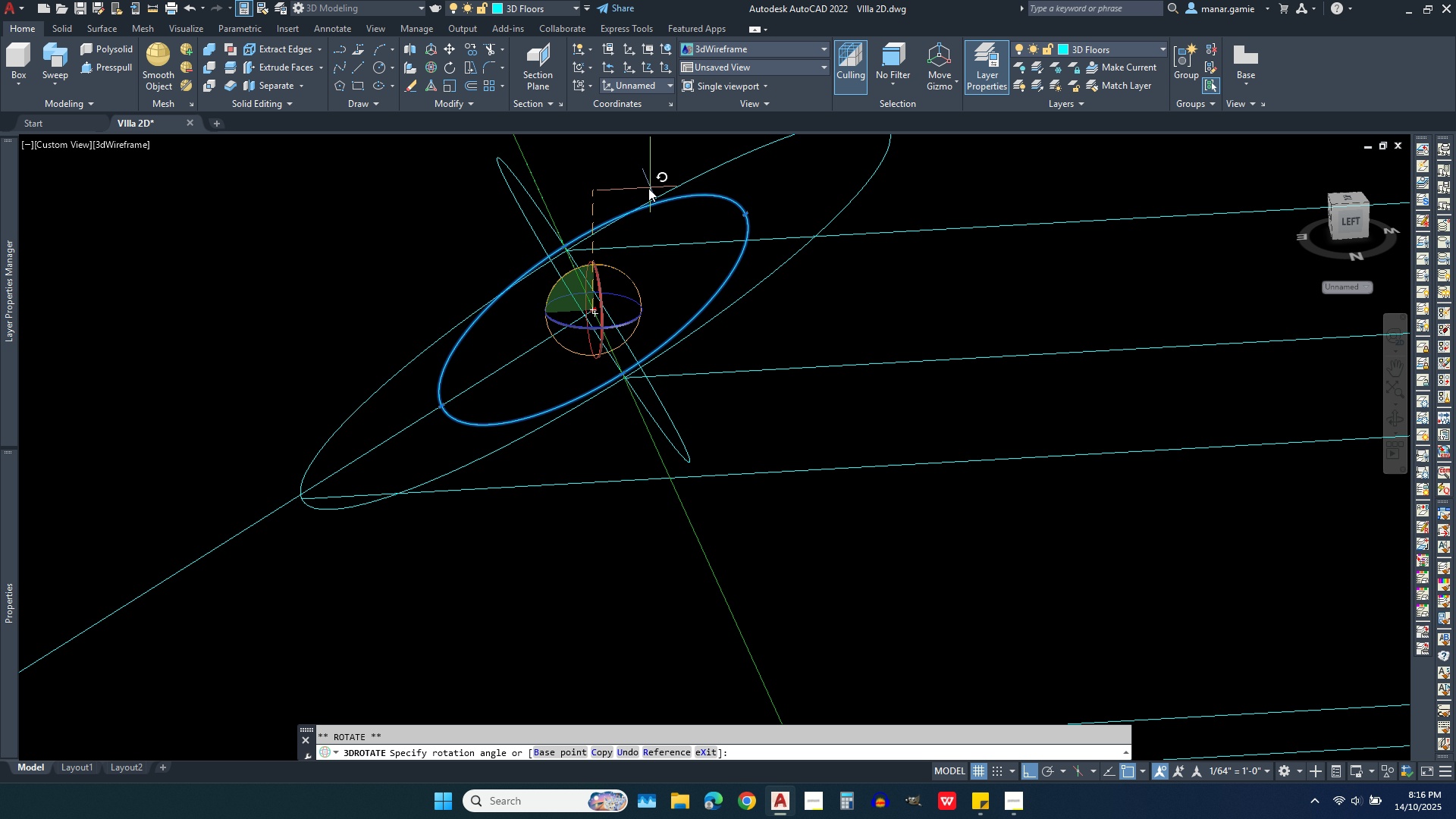 
left_click([603, 170])
 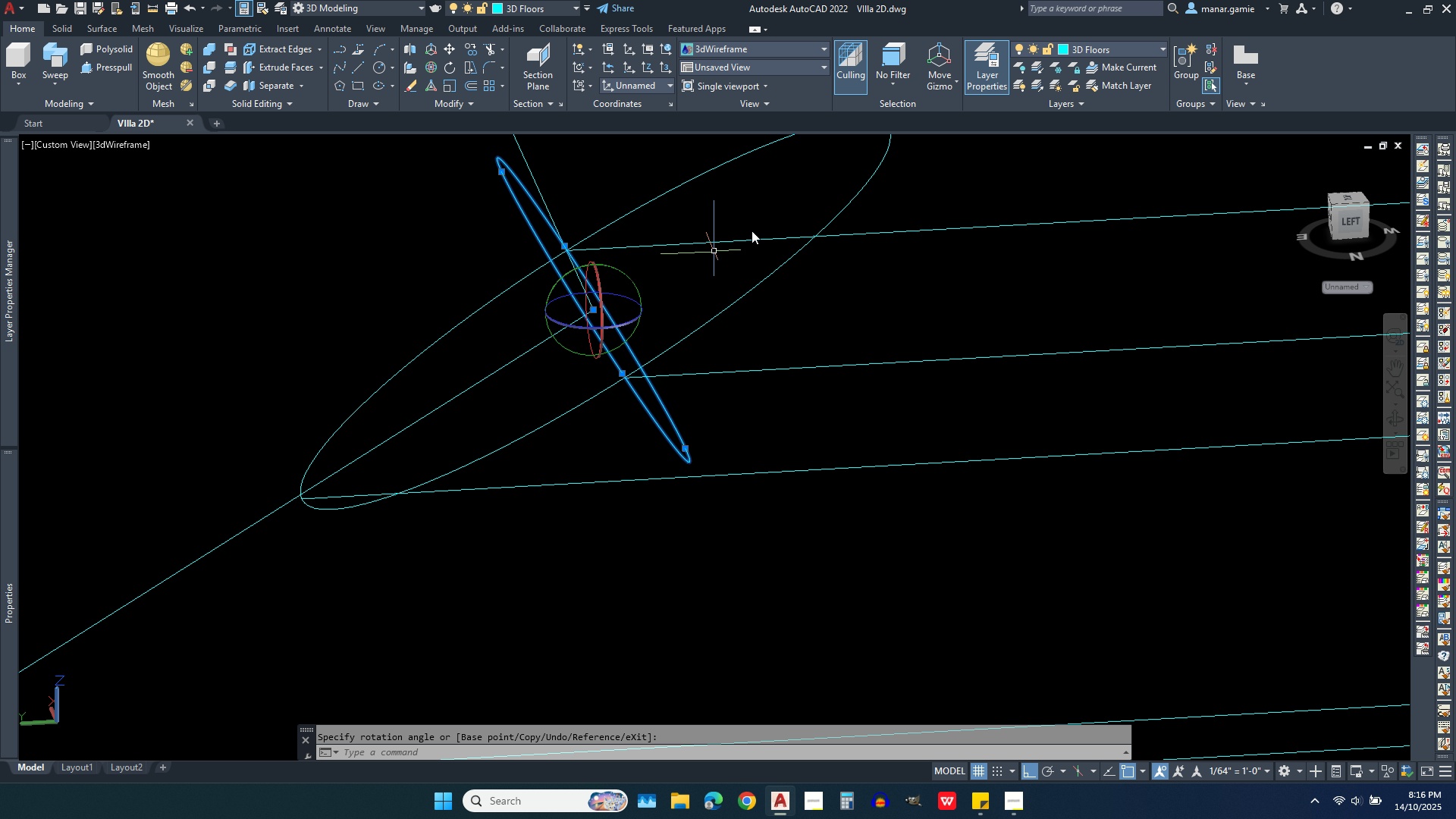 
scroll: coordinate [789, 209], scroll_direction: down, amount: 3.0
 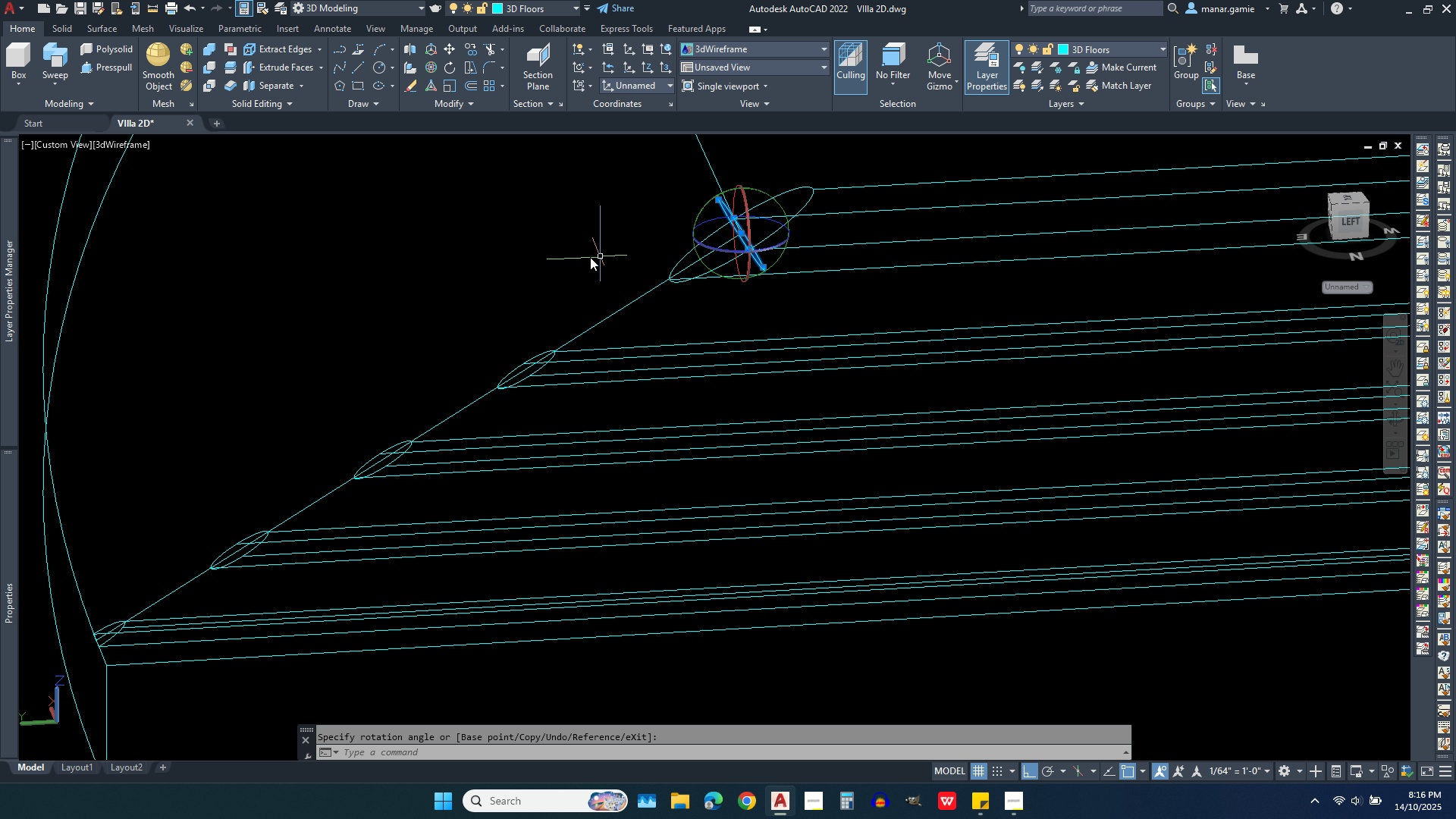 
key(Escape)
 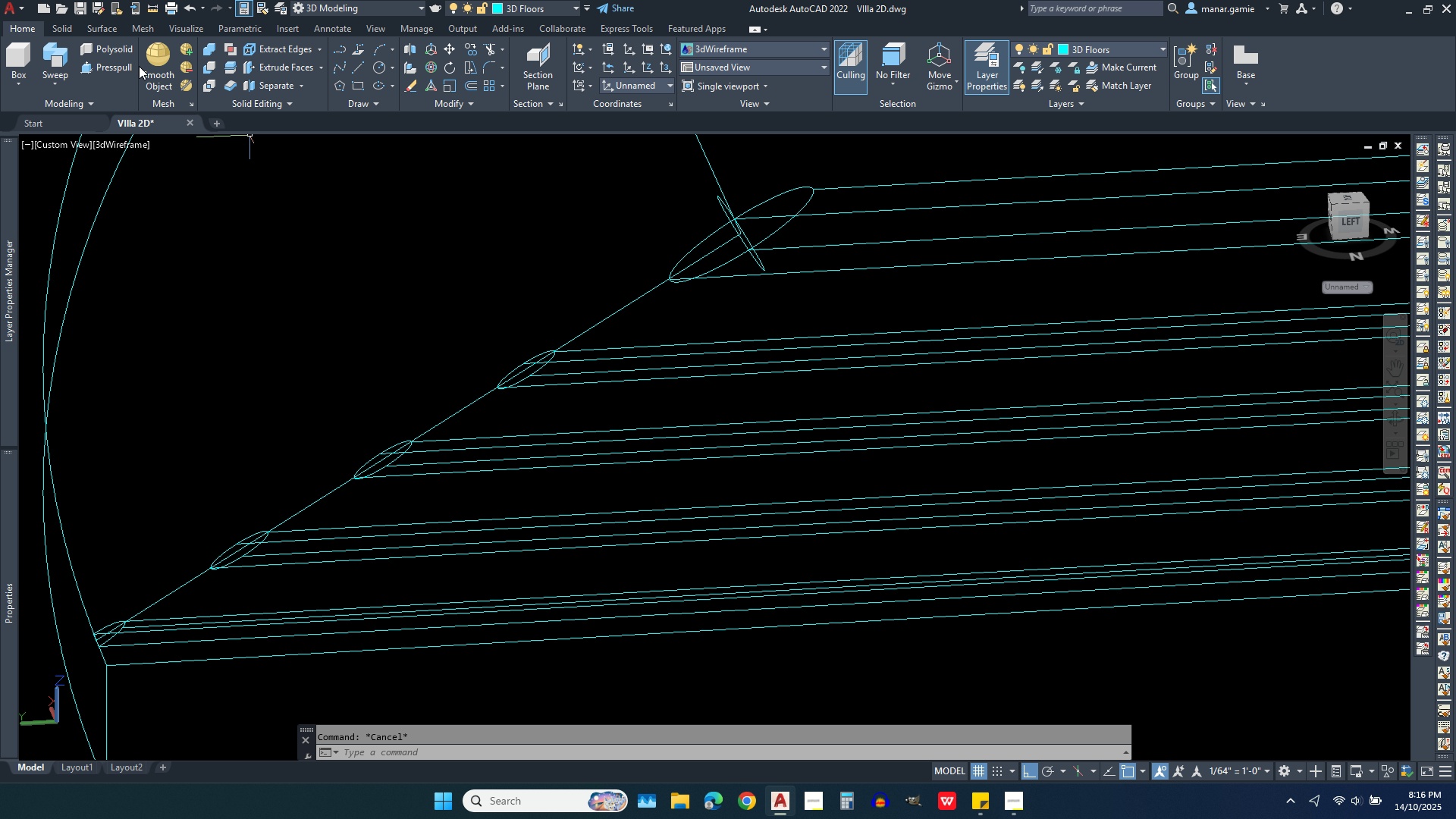 
wait(5.13)
 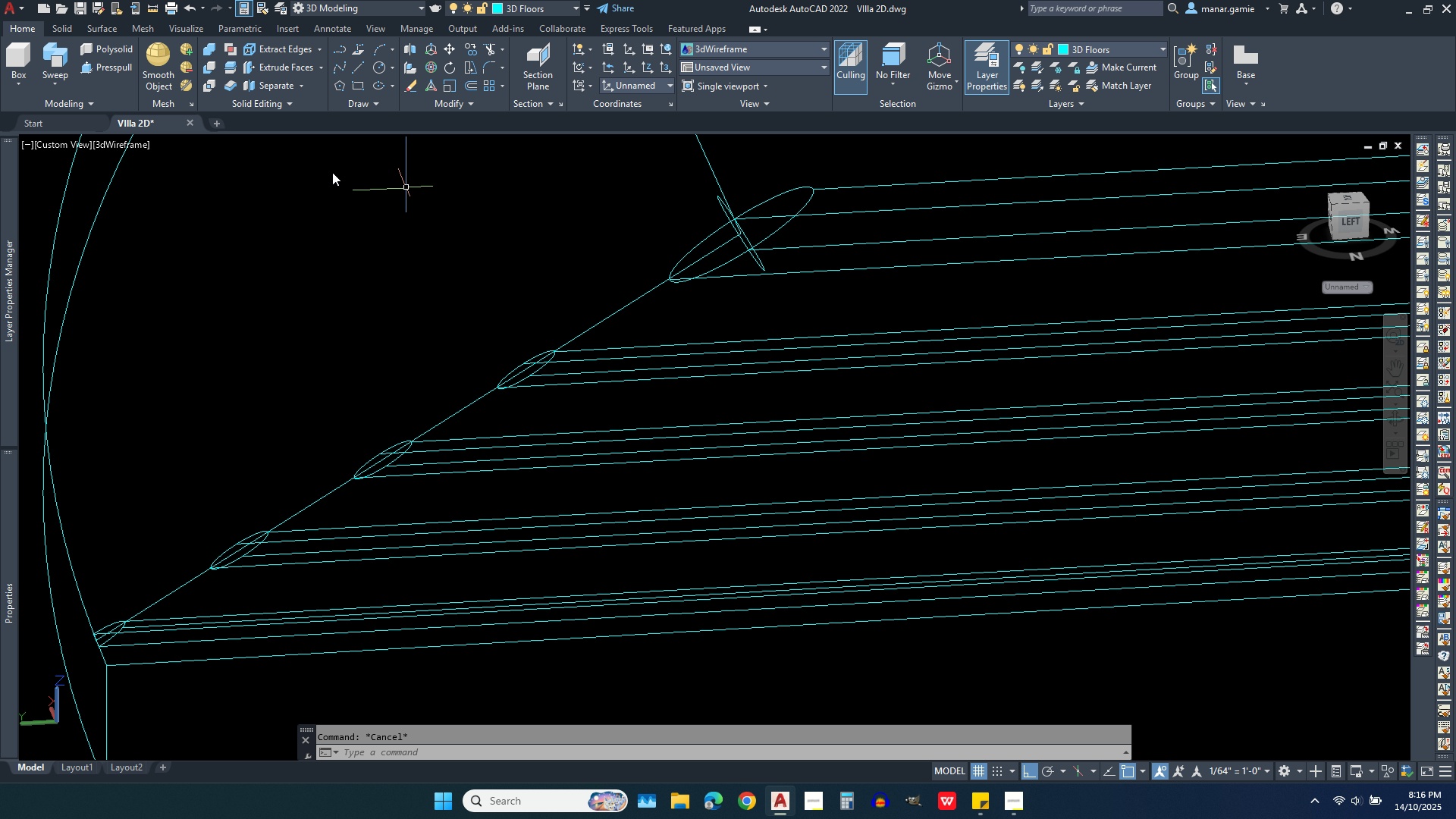 
left_click([56, 53])
 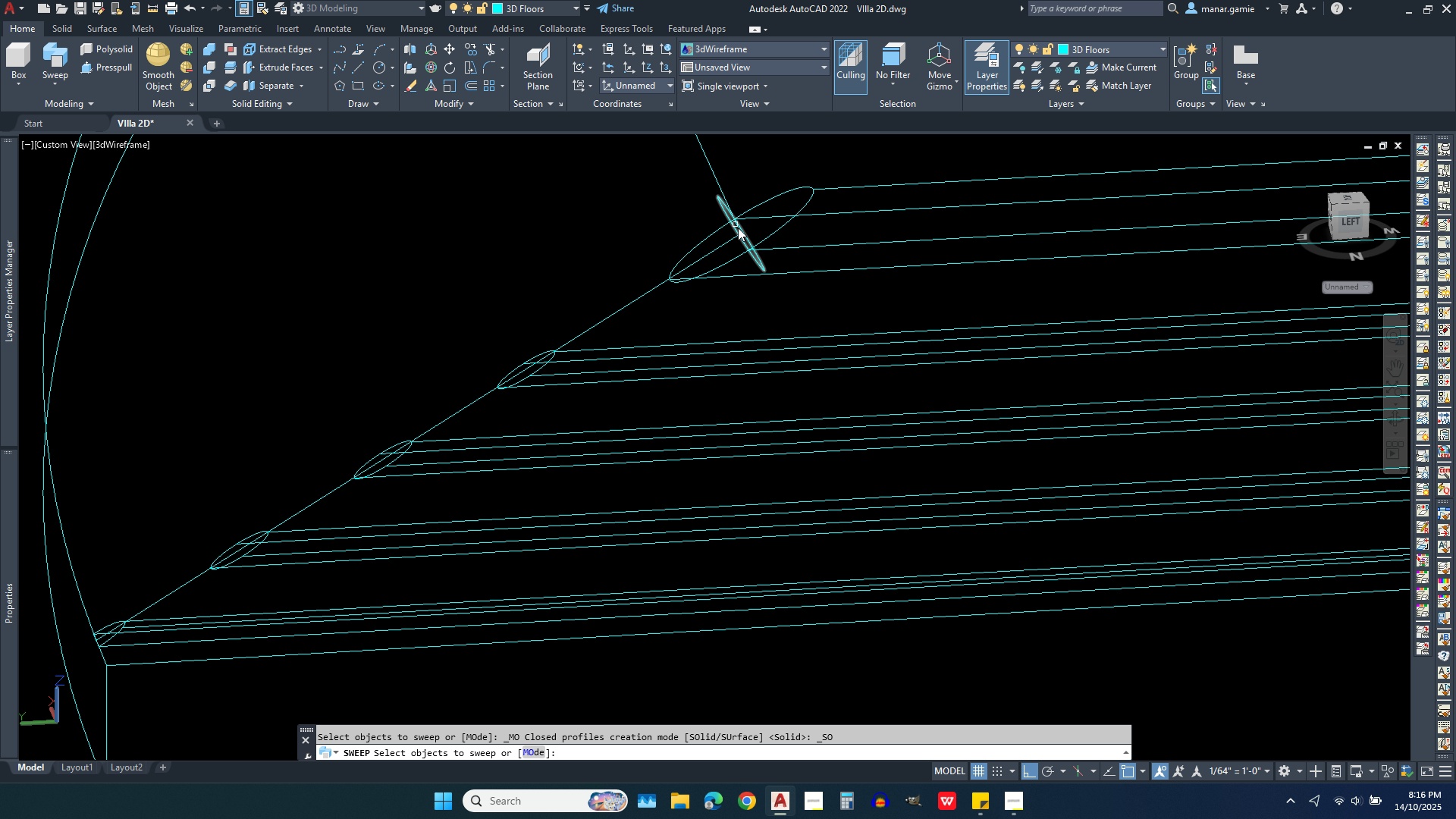 
scroll: coordinate [736, 228], scroll_direction: up, amount: 2.0
 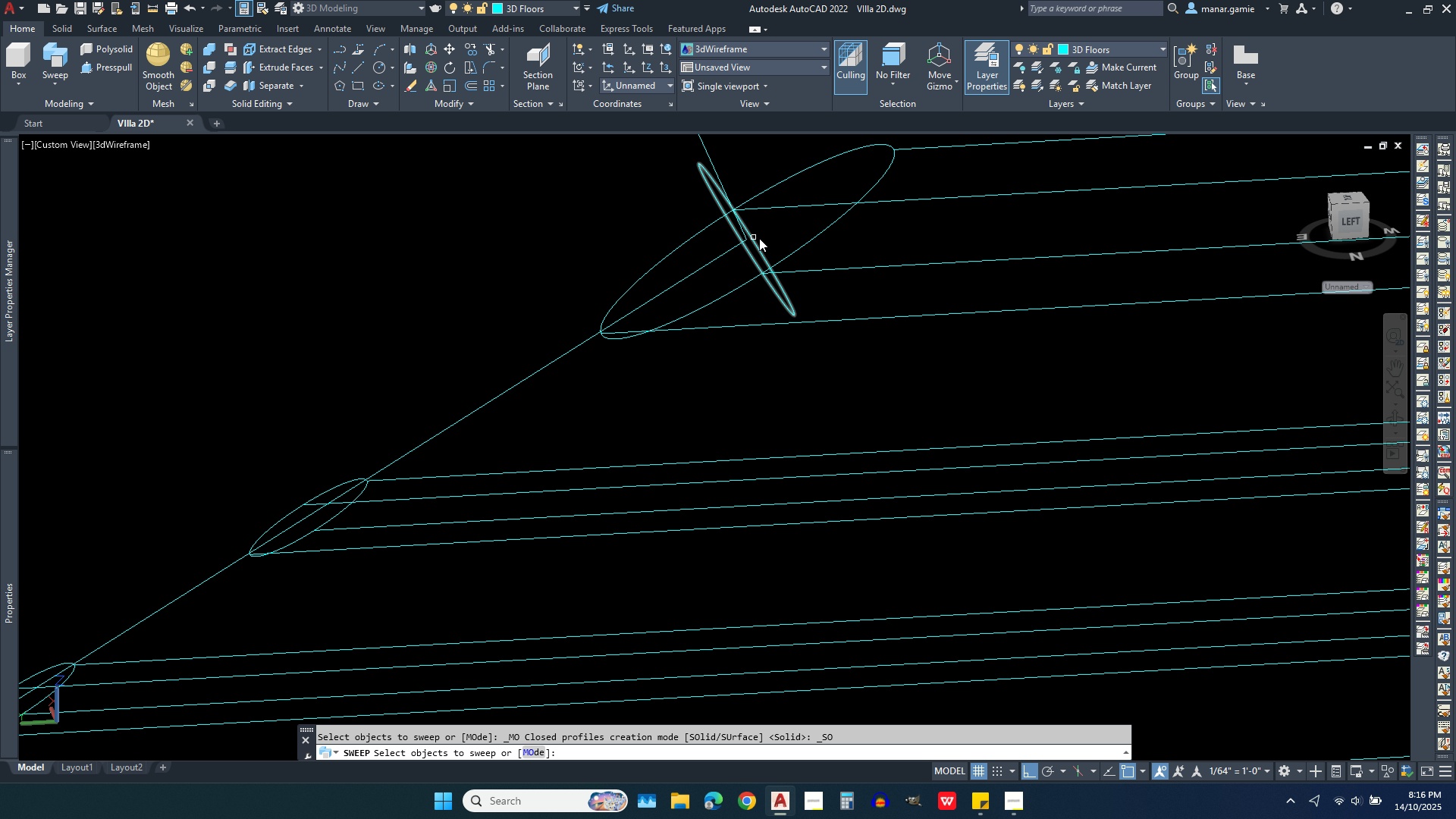 
key(Escape)
 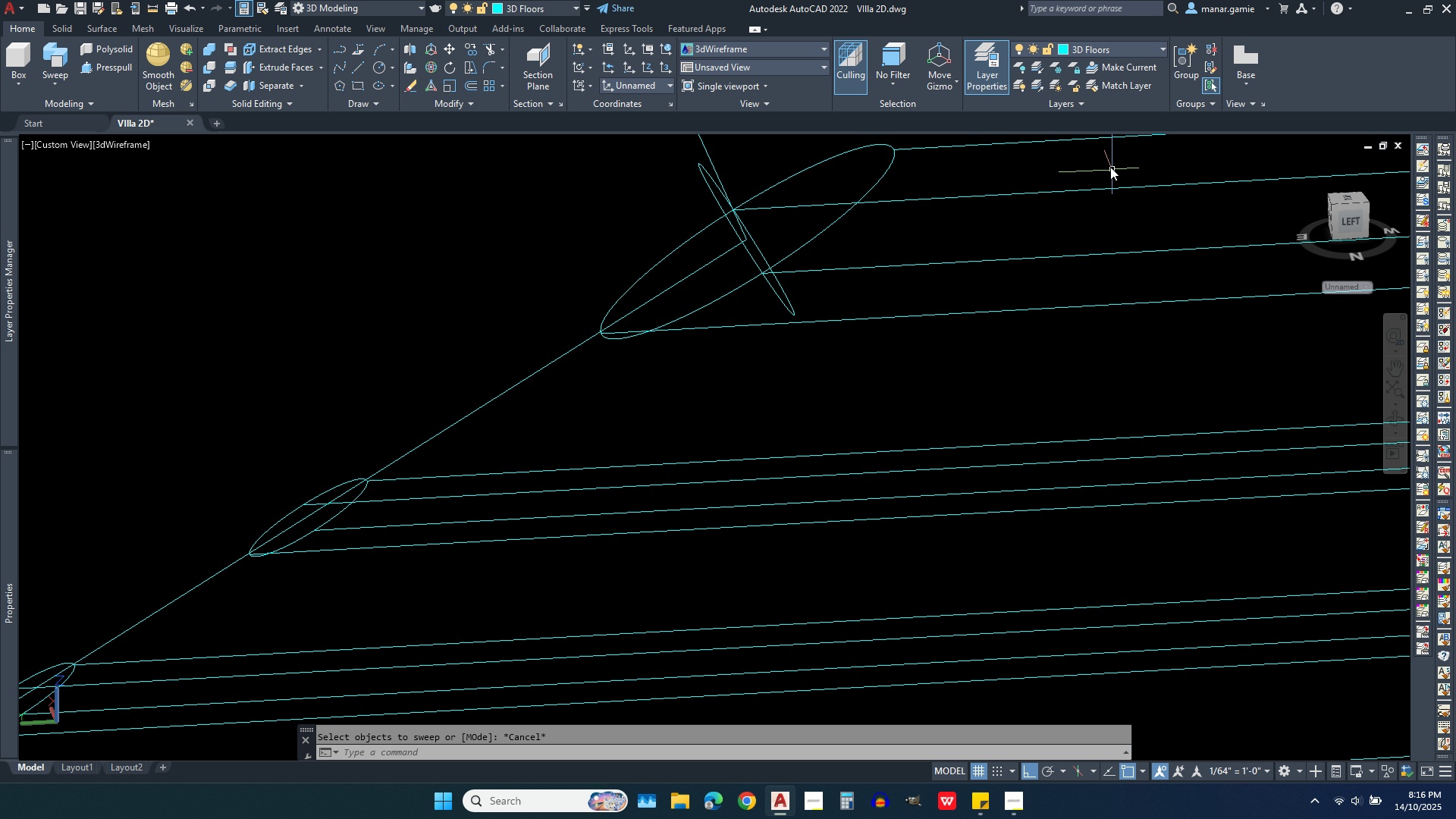 
key(Escape)
 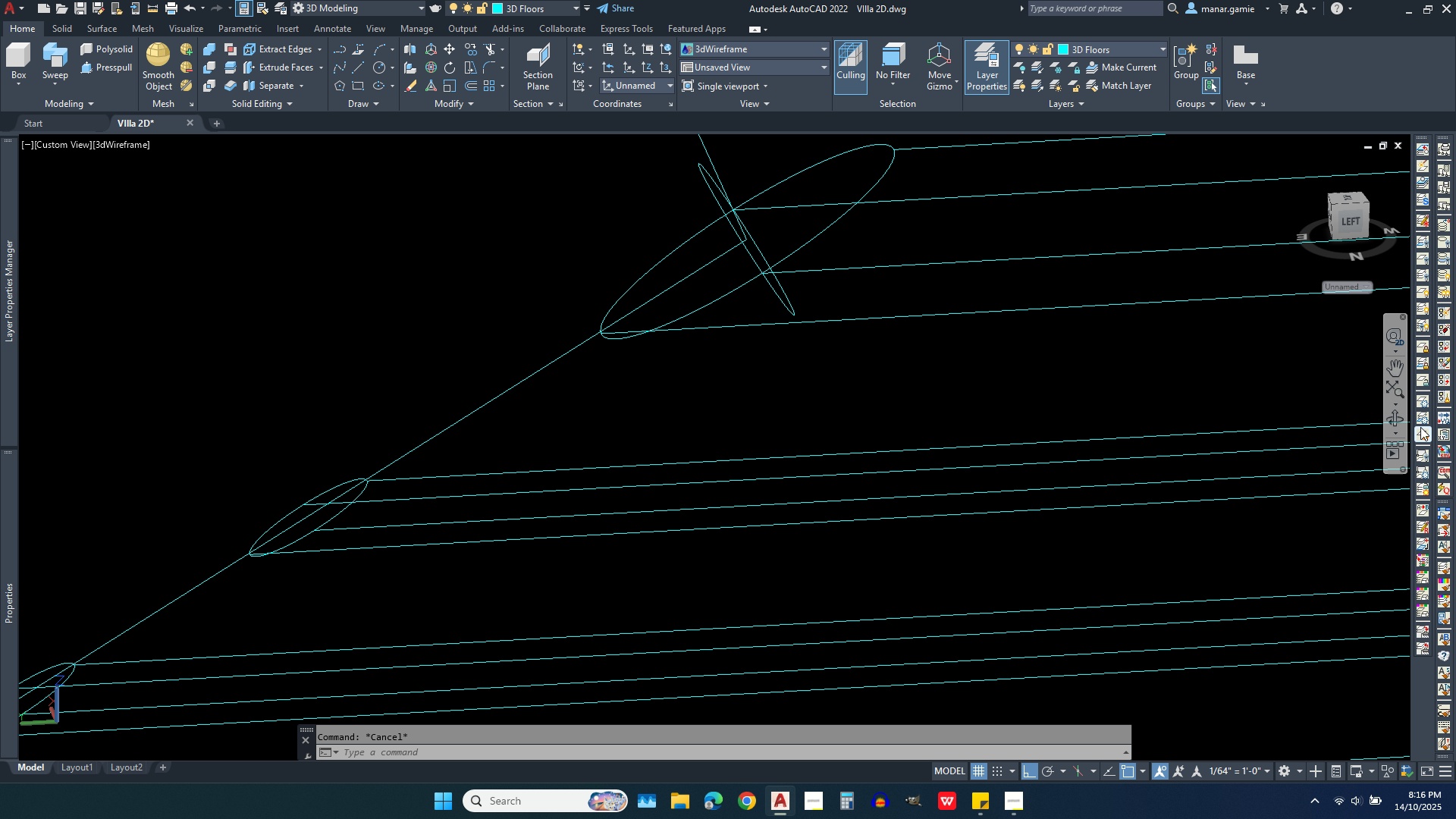 
left_click([1399, 419])
 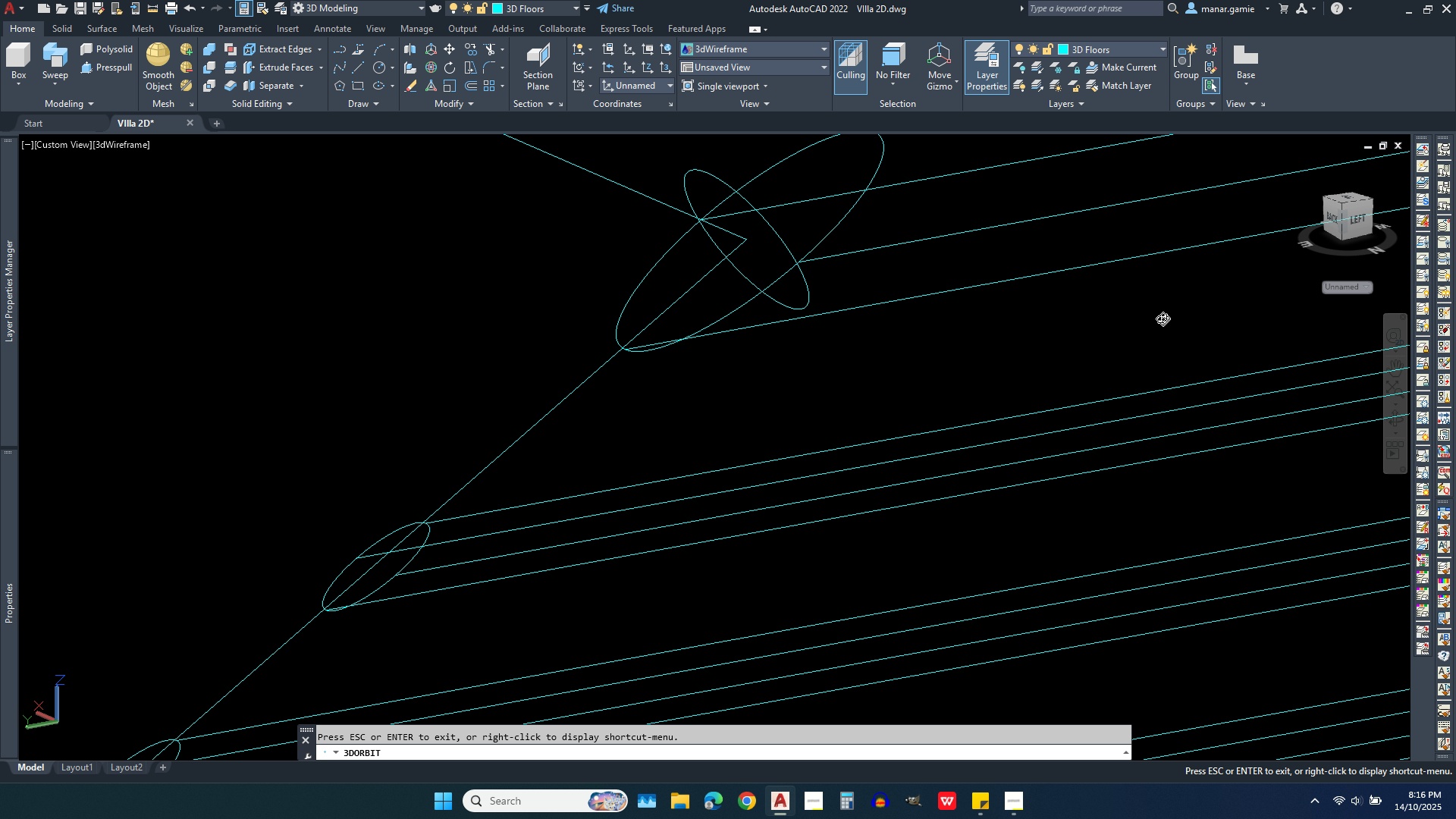 
right_click([977, 284])
 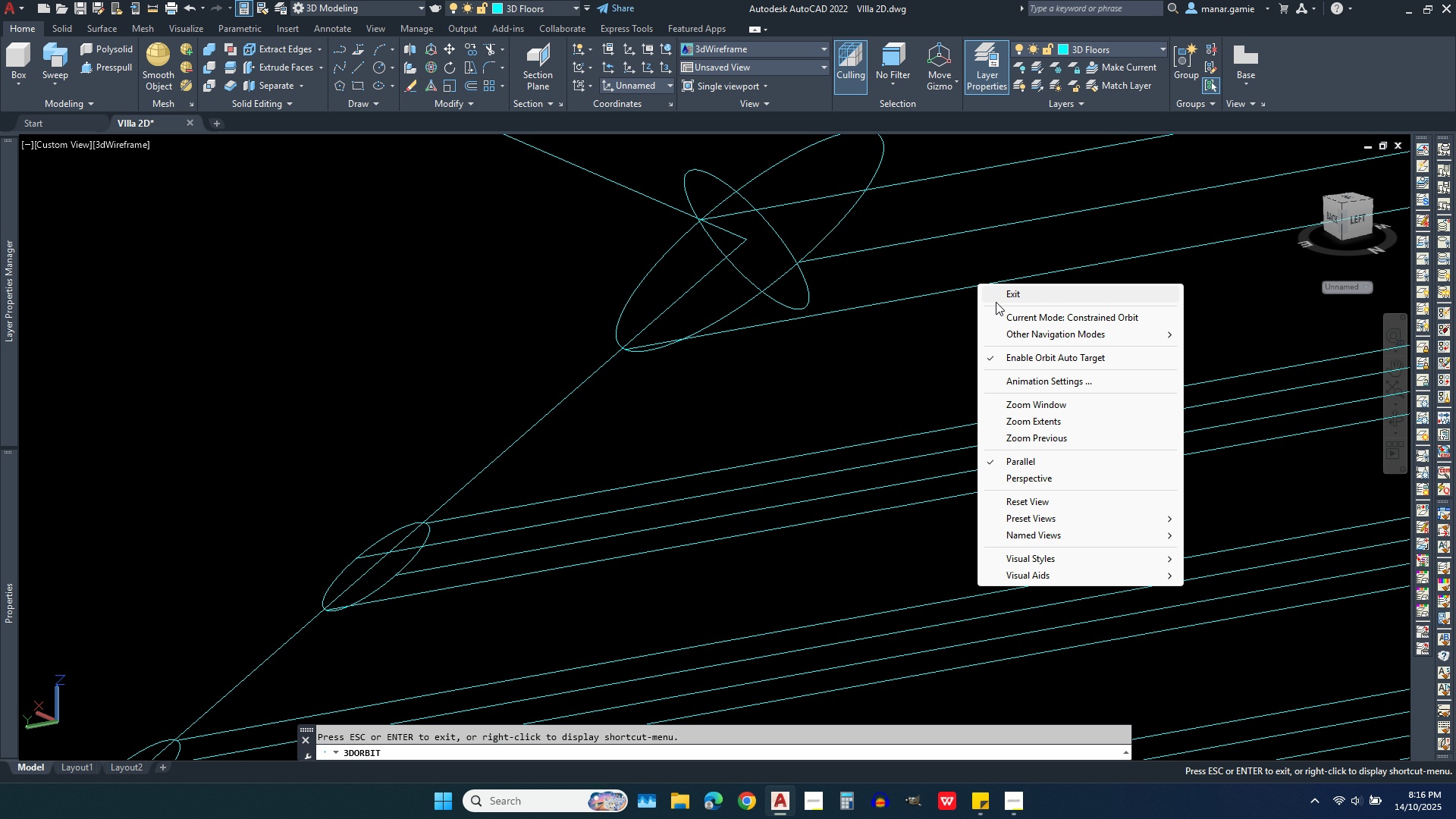 
left_click([1009, 300])
 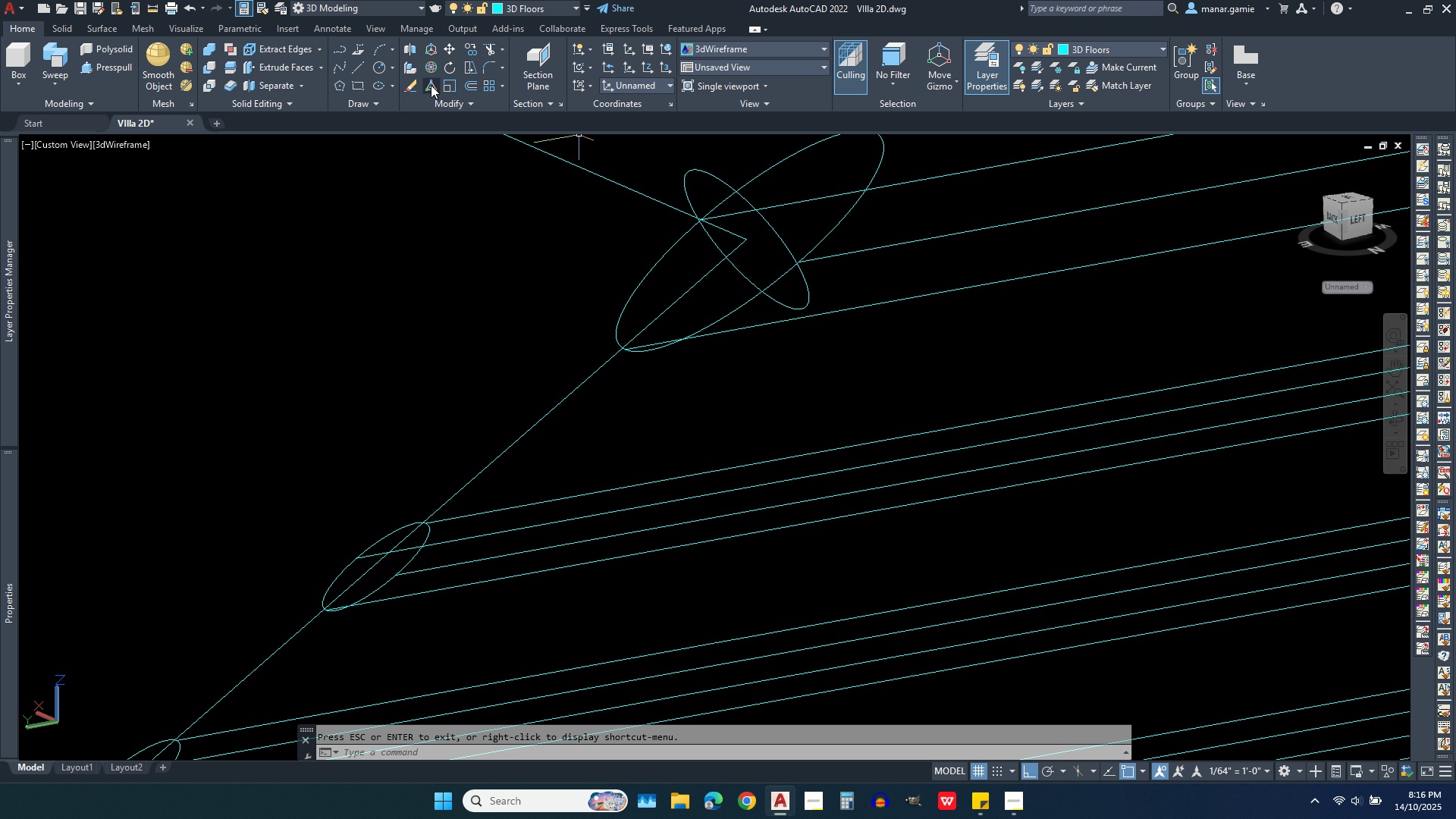 
left_click([430, 103])
 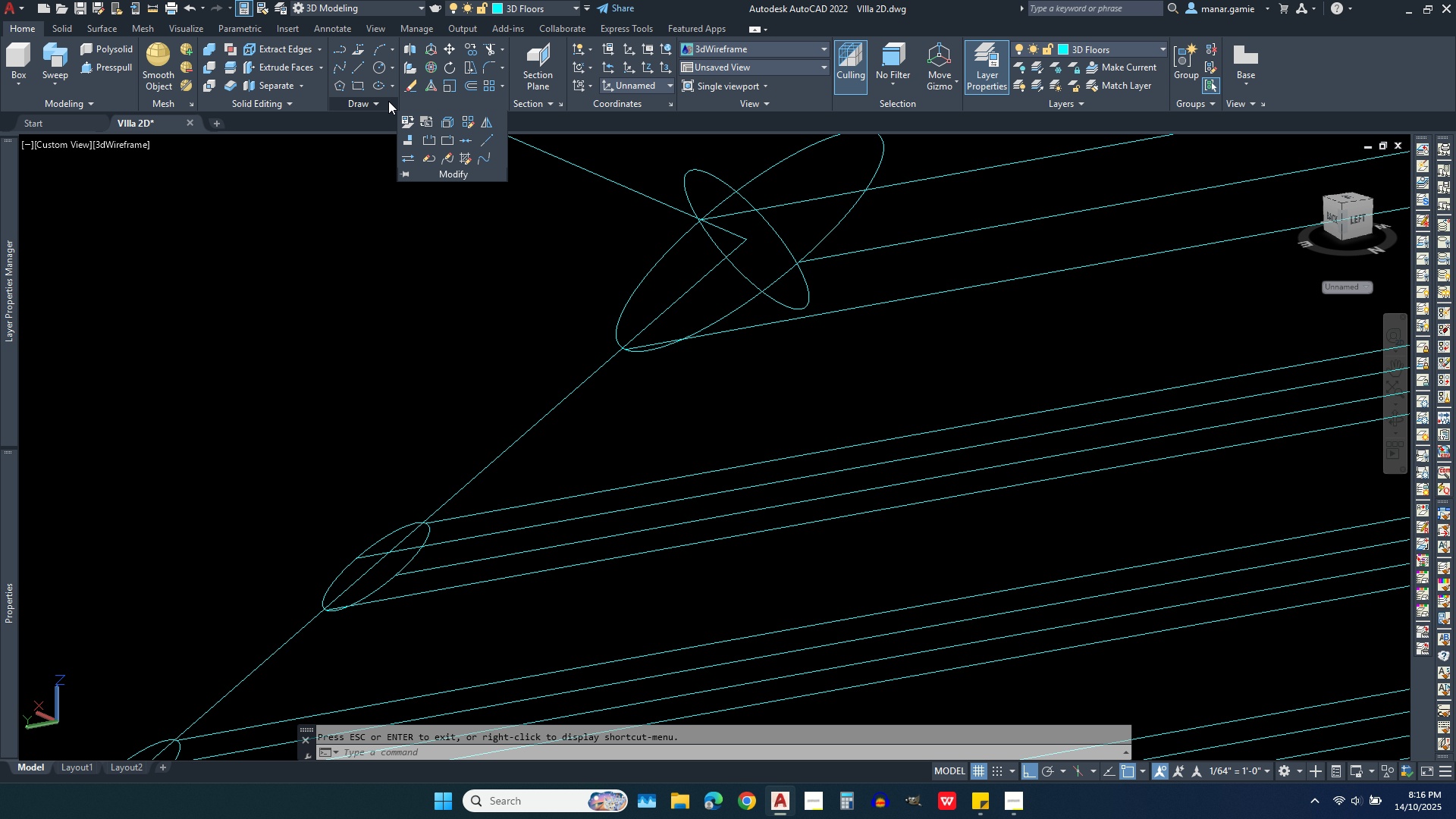 
left_click([364, 100])
 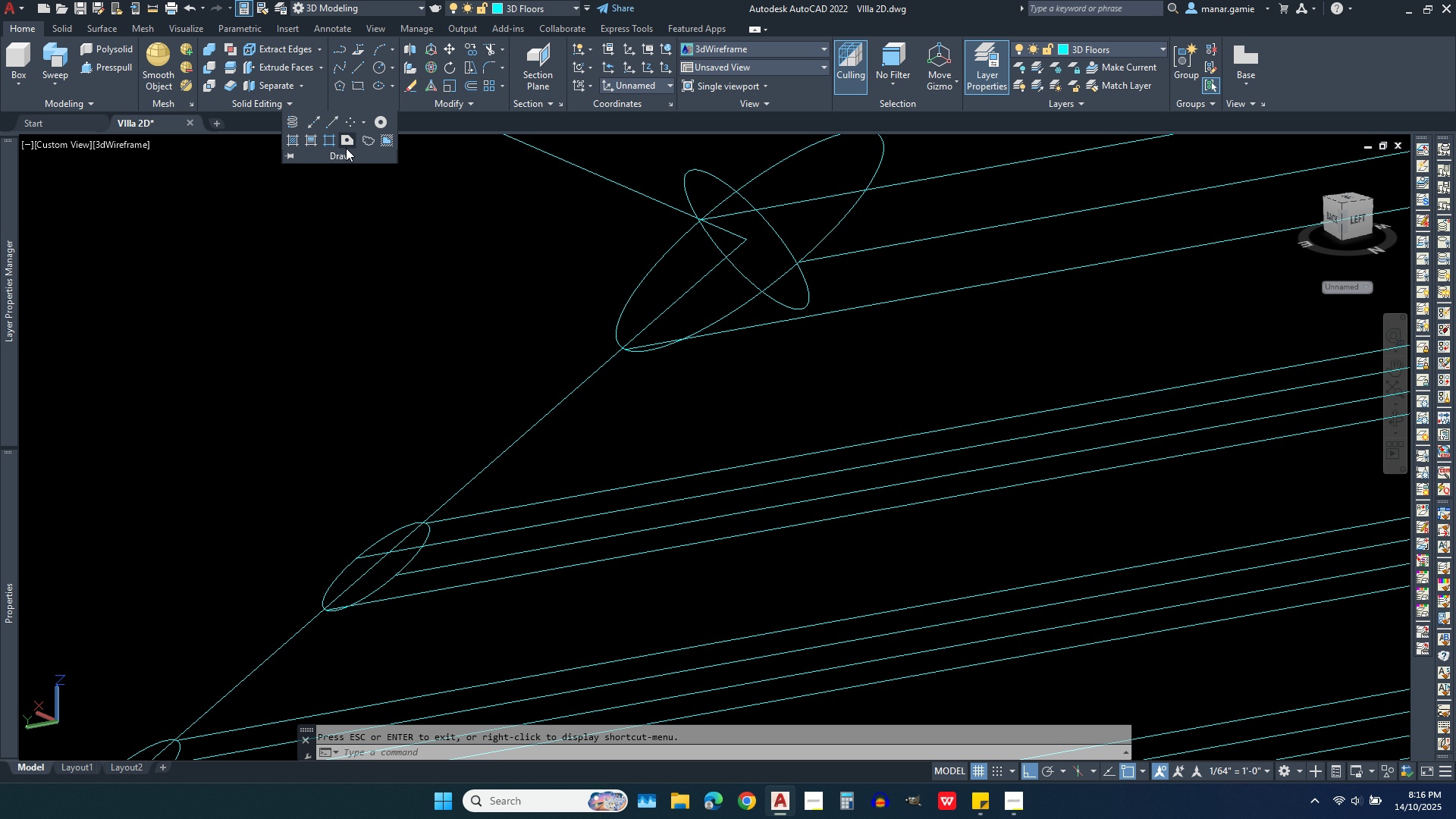 
left_click([345, 140])
 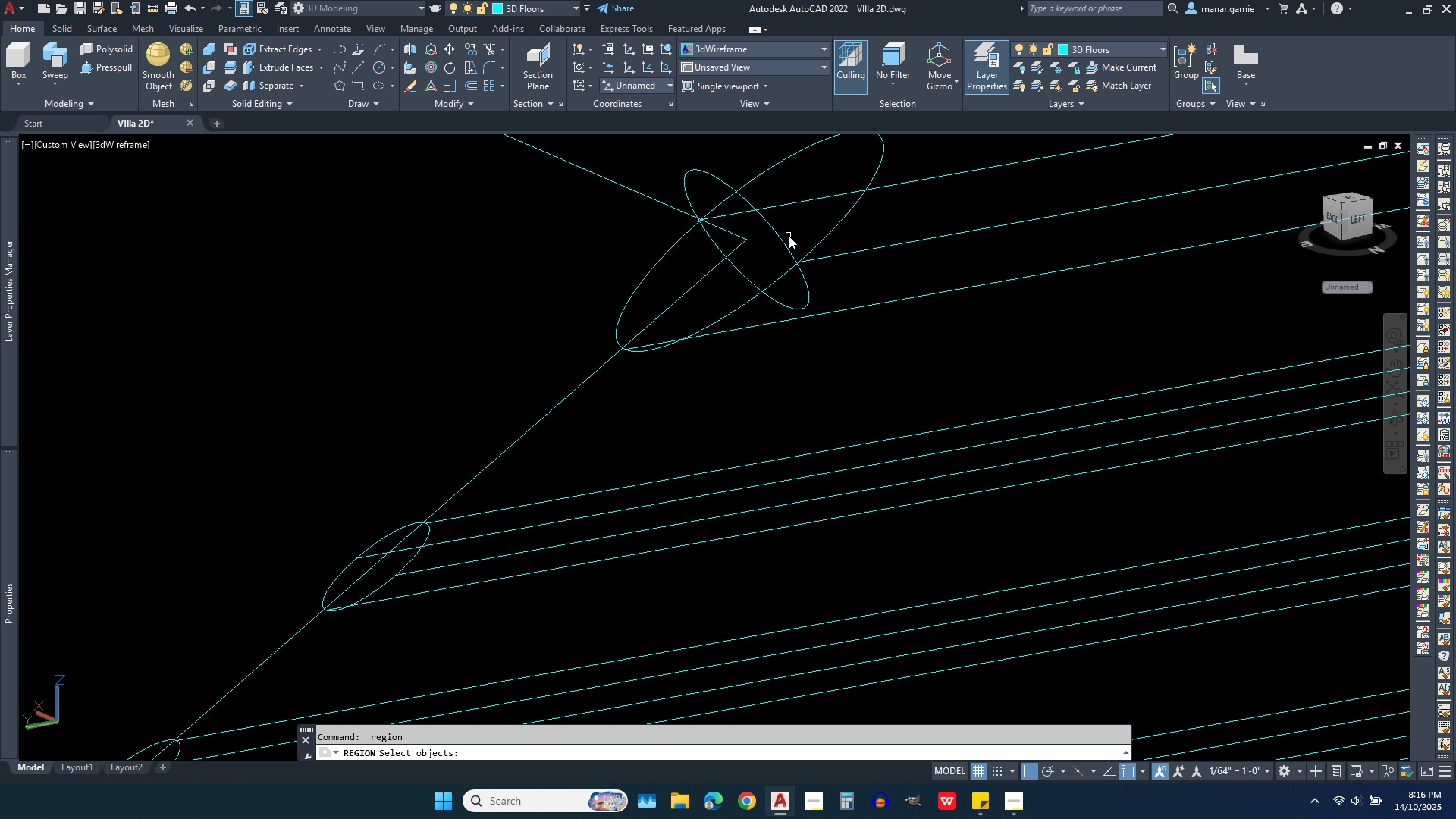 
left_click([778, 234])
 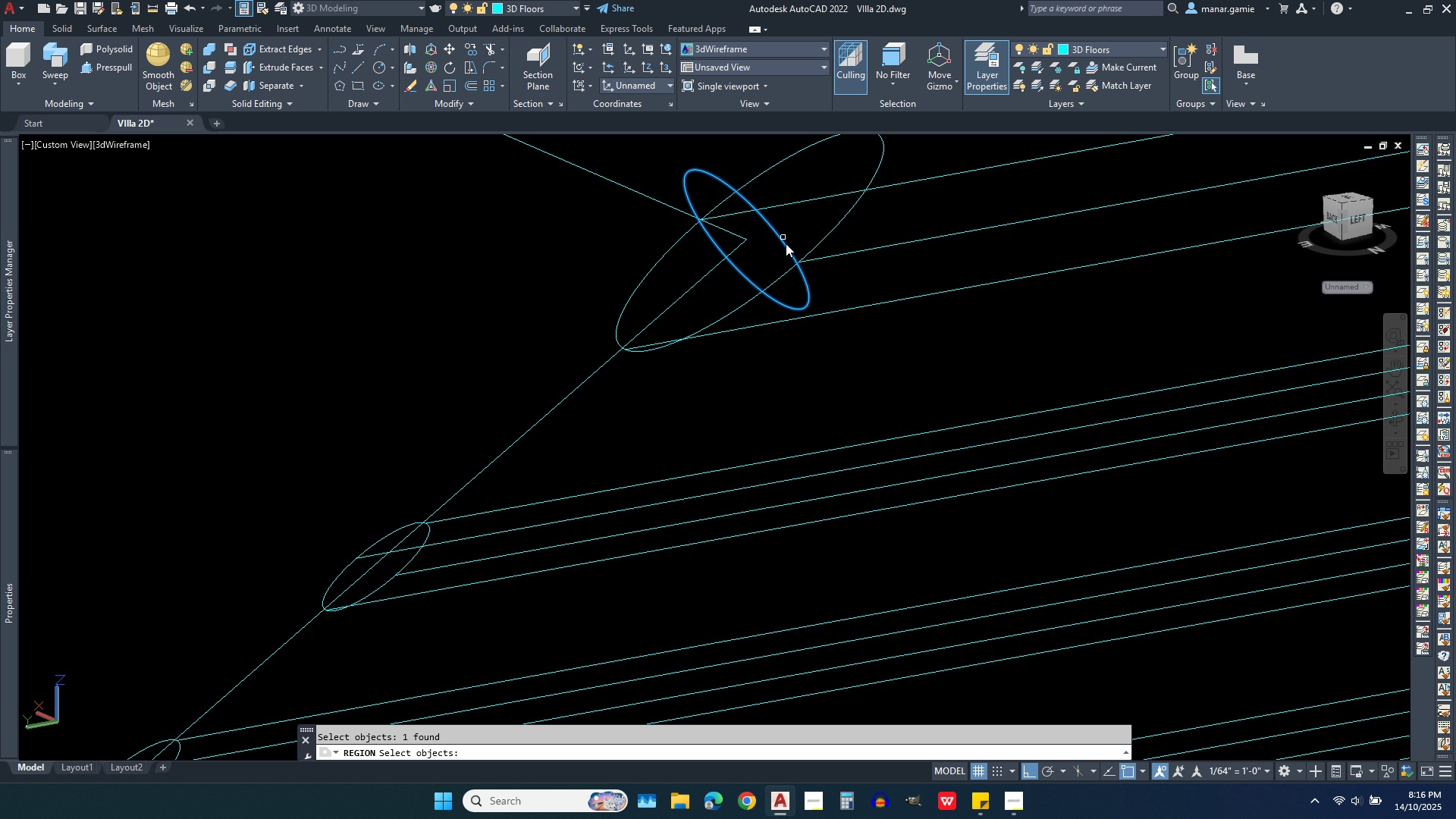 
right_click([786, 243])
 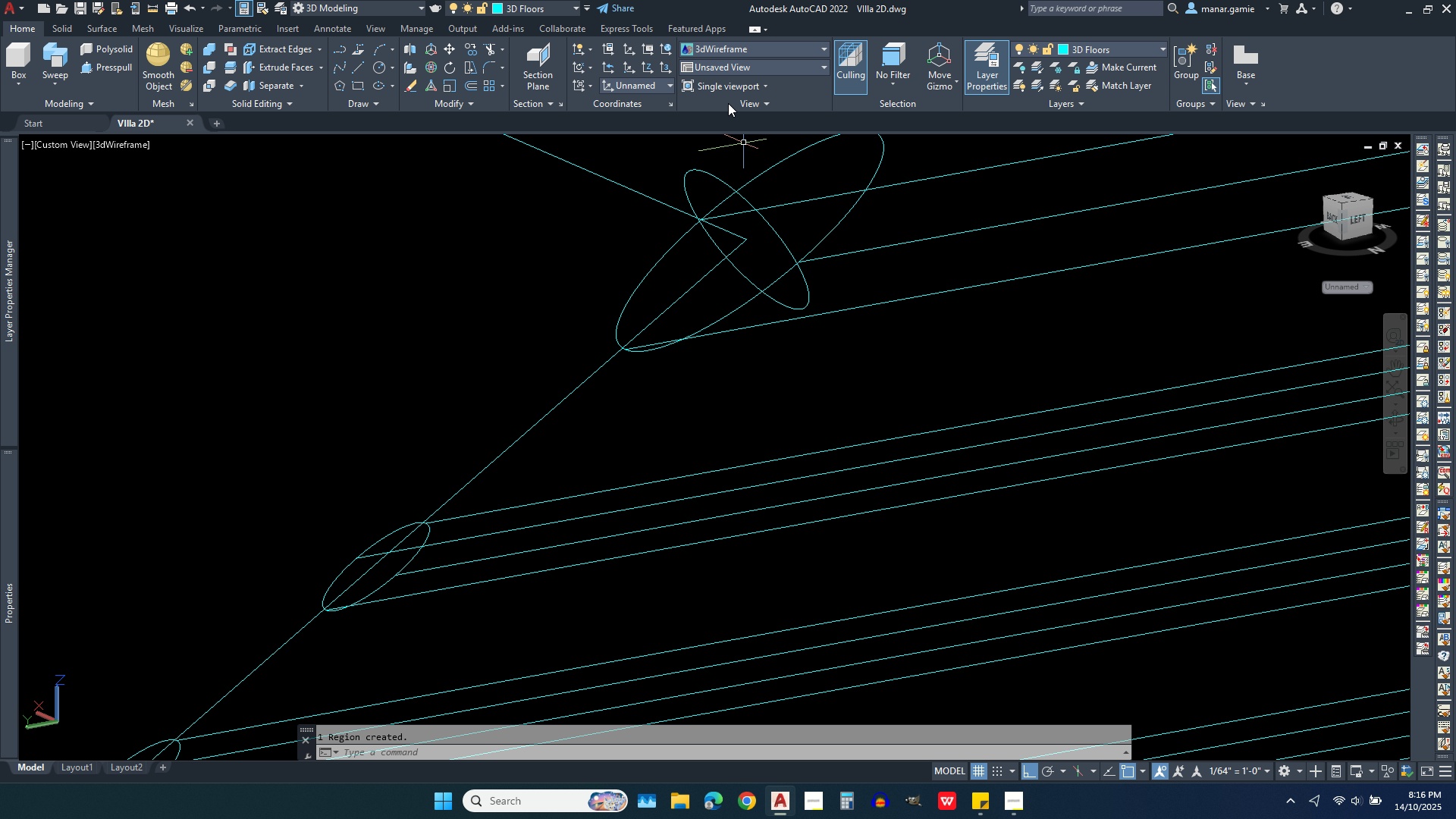 
left_click([773, 50])
 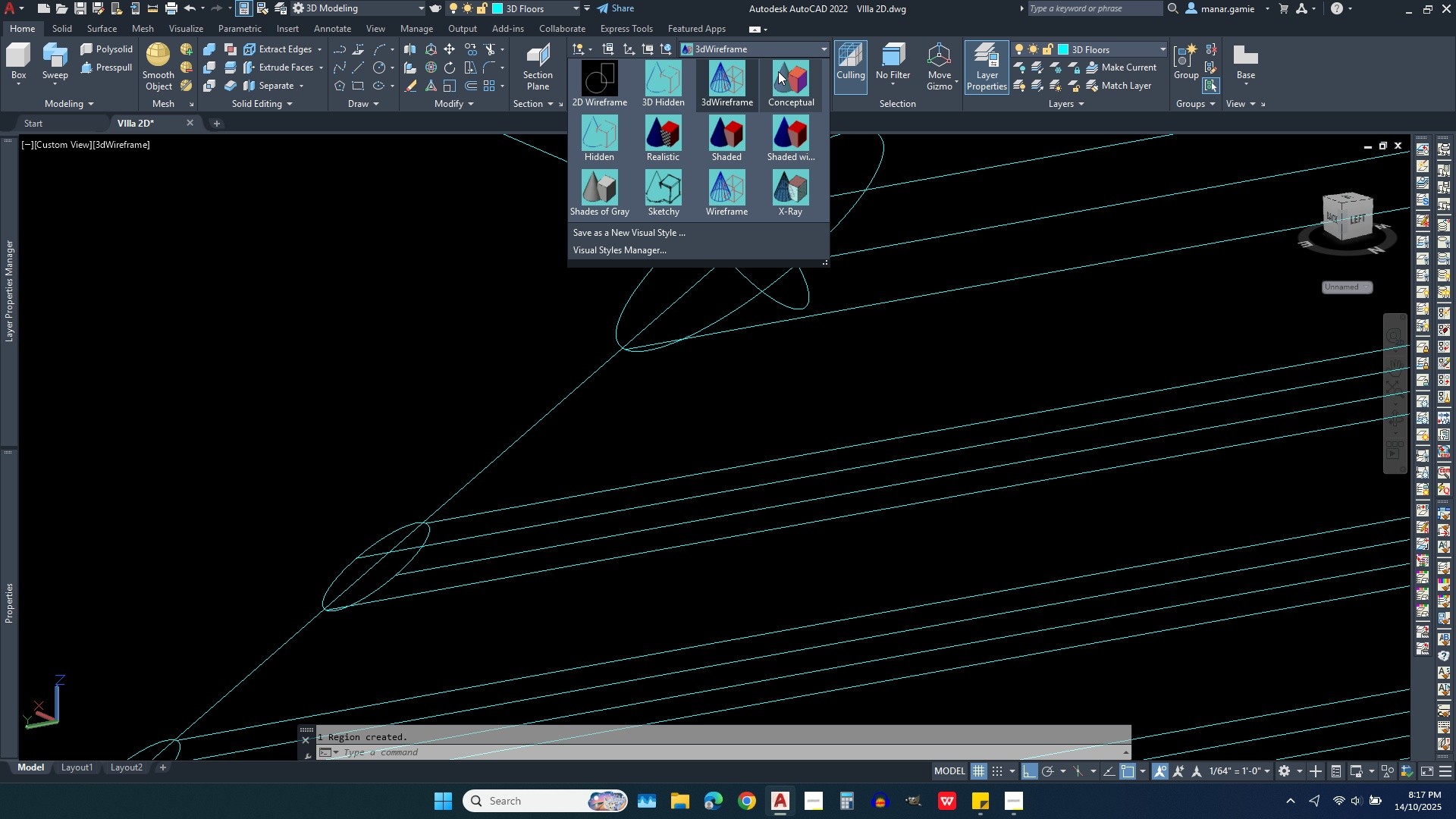 
left_click([783, 89])
 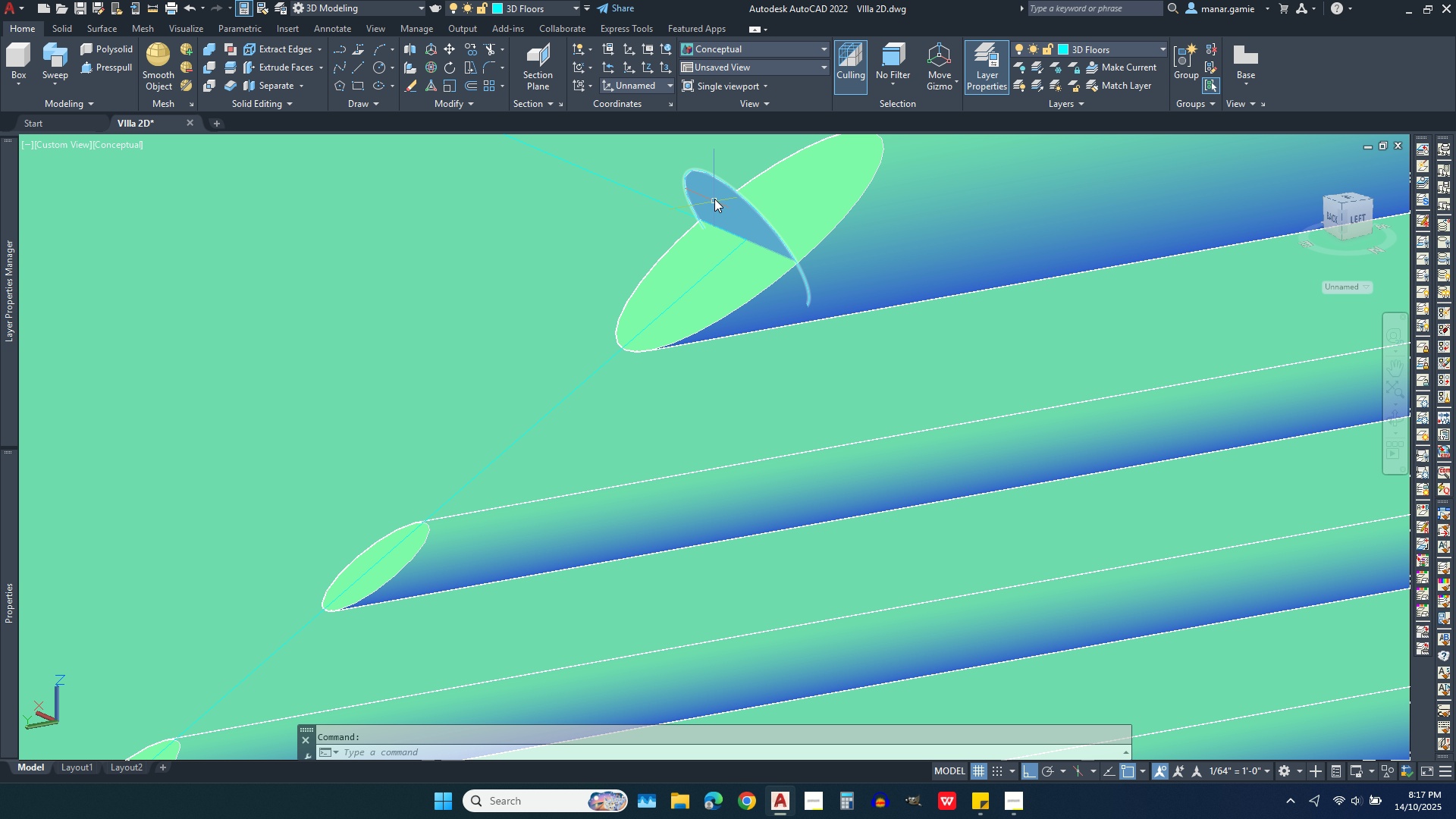 
left_click([730, 193])
 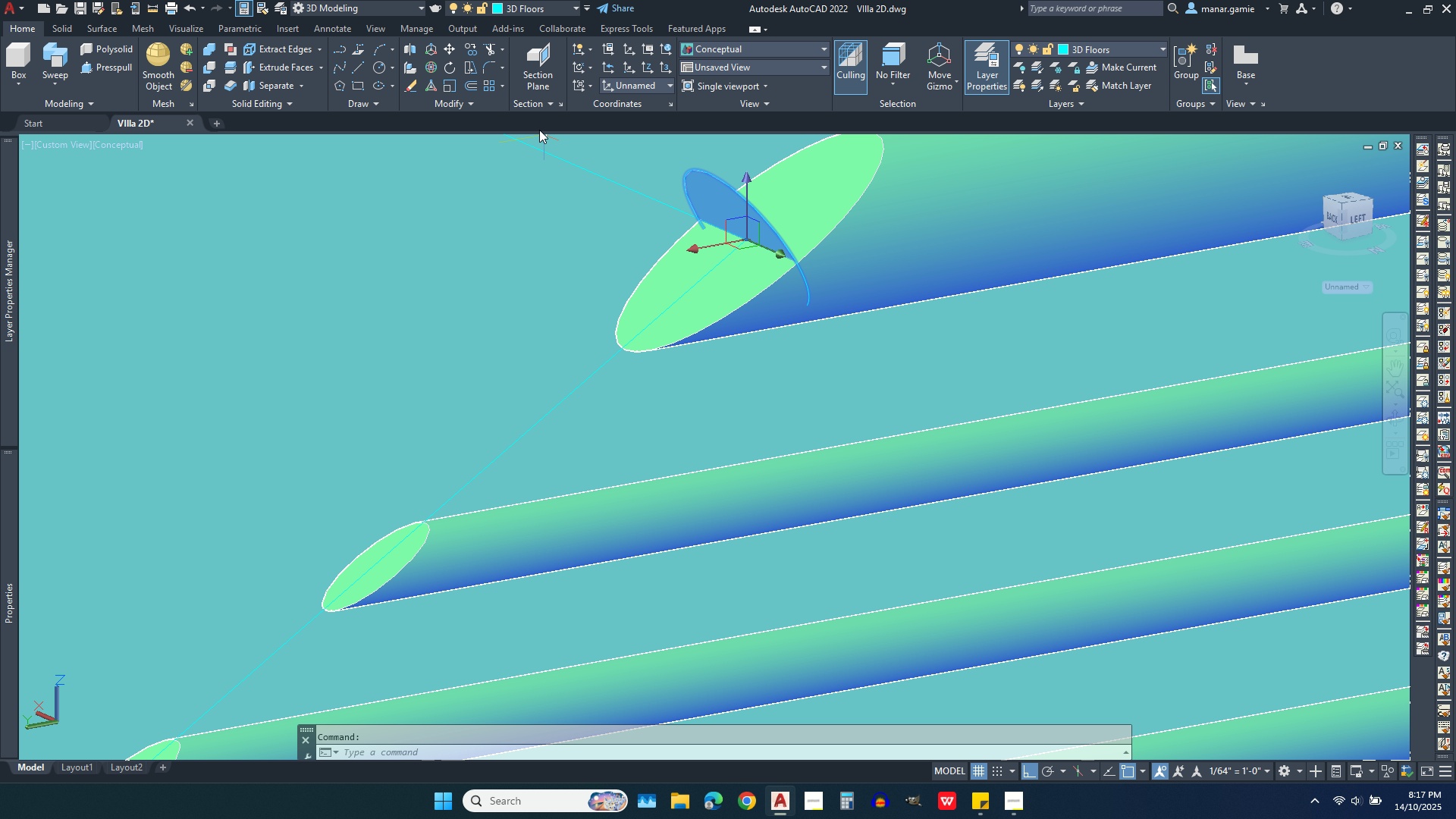 
scroll: coordinate [534, 127], scroll_direction: down, amount: 2.0
 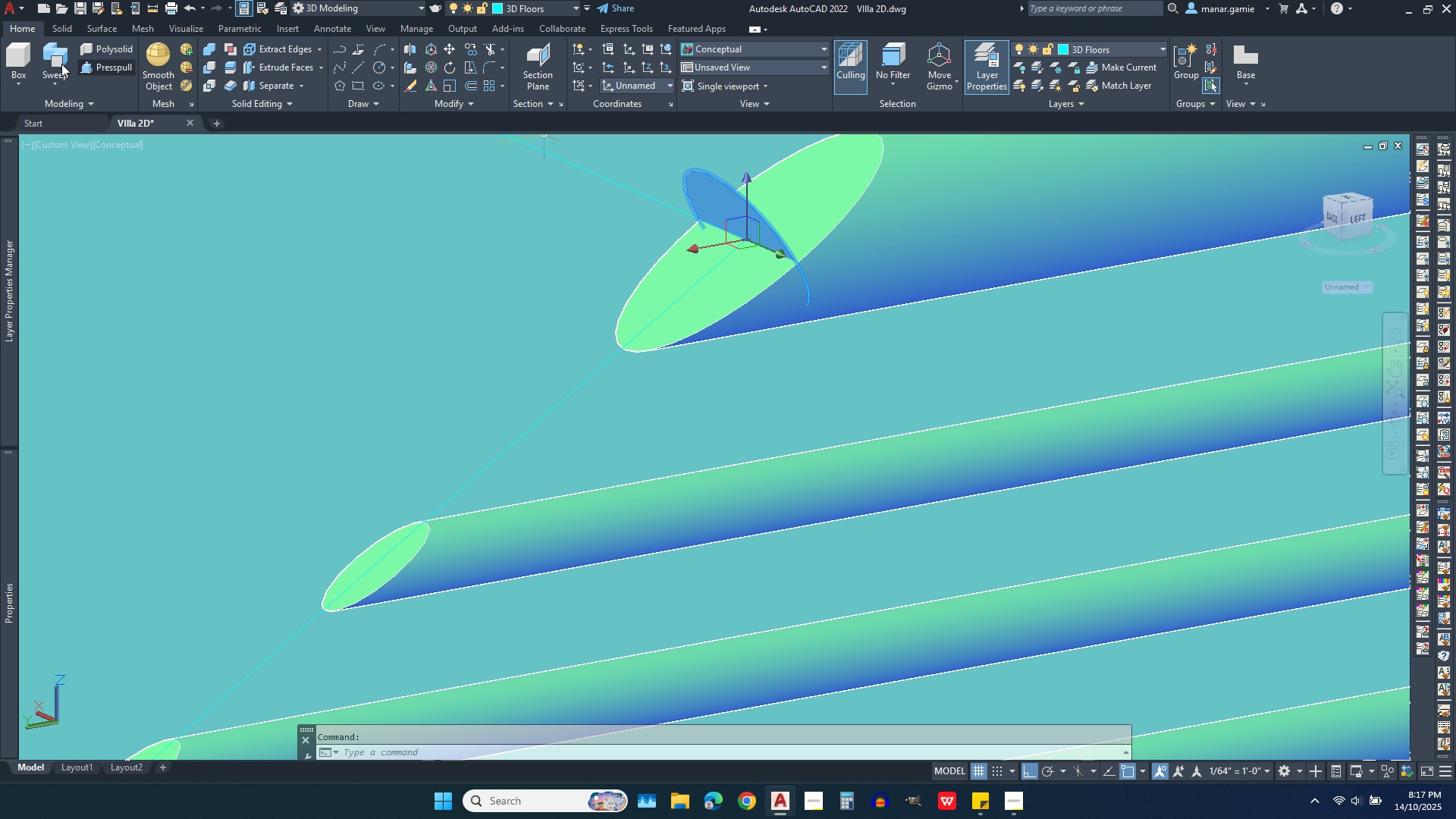 
left_click([61, 58])
 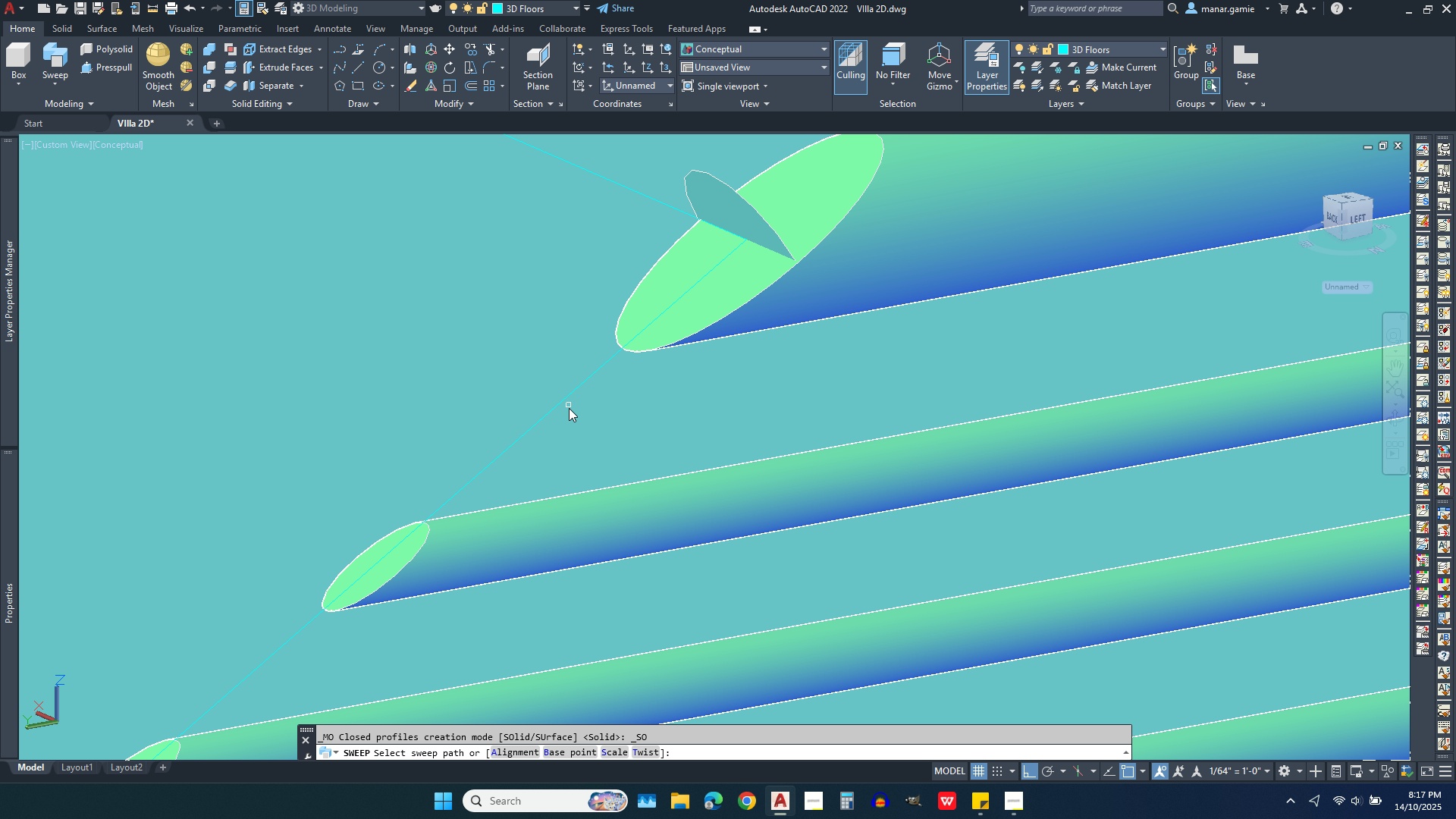 
wait(5.86)
 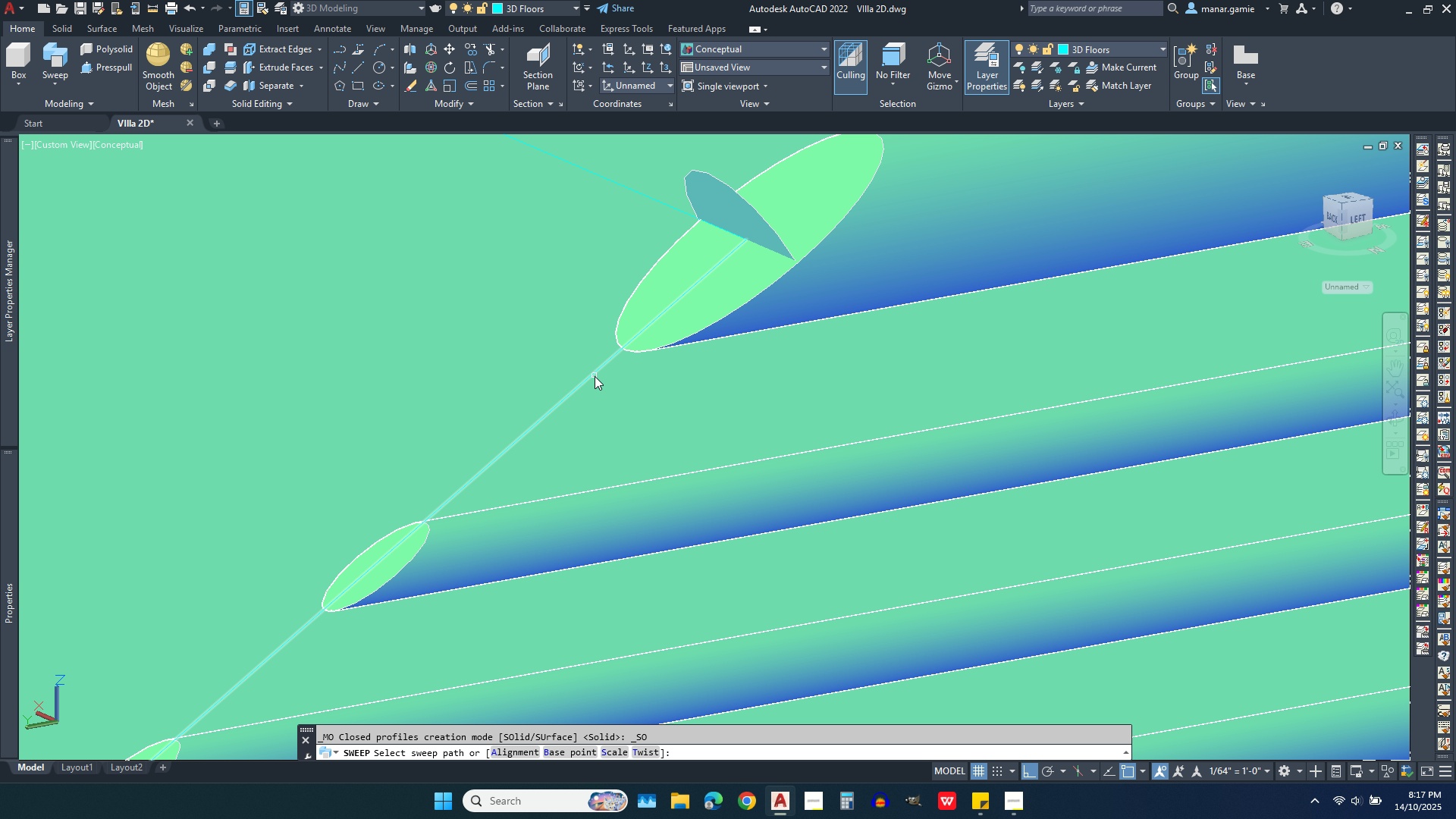 
left_click([536, 427])
 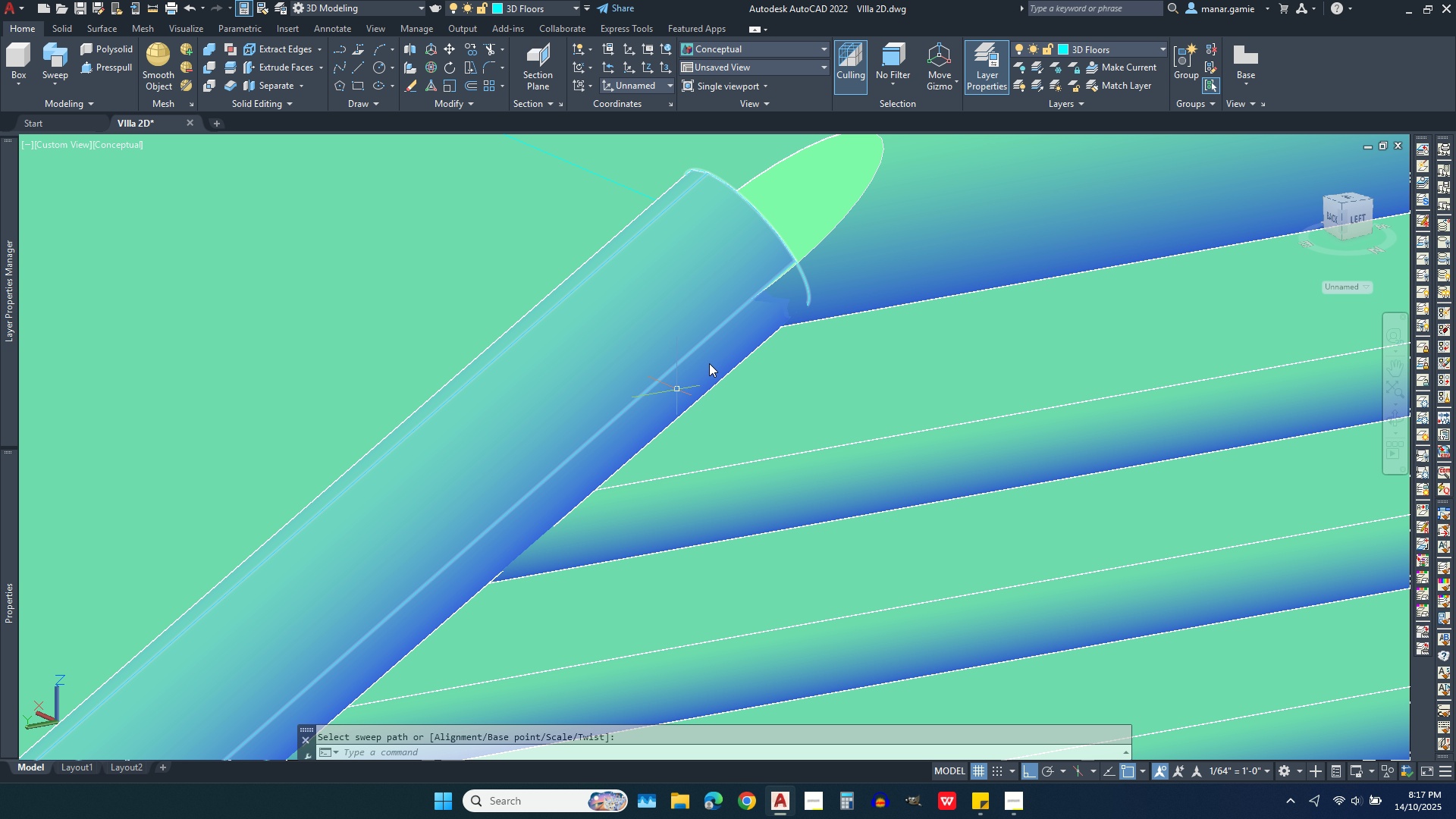 
scroll: coordinate [817, 273], scroll_direction: down, amount: 5.0
 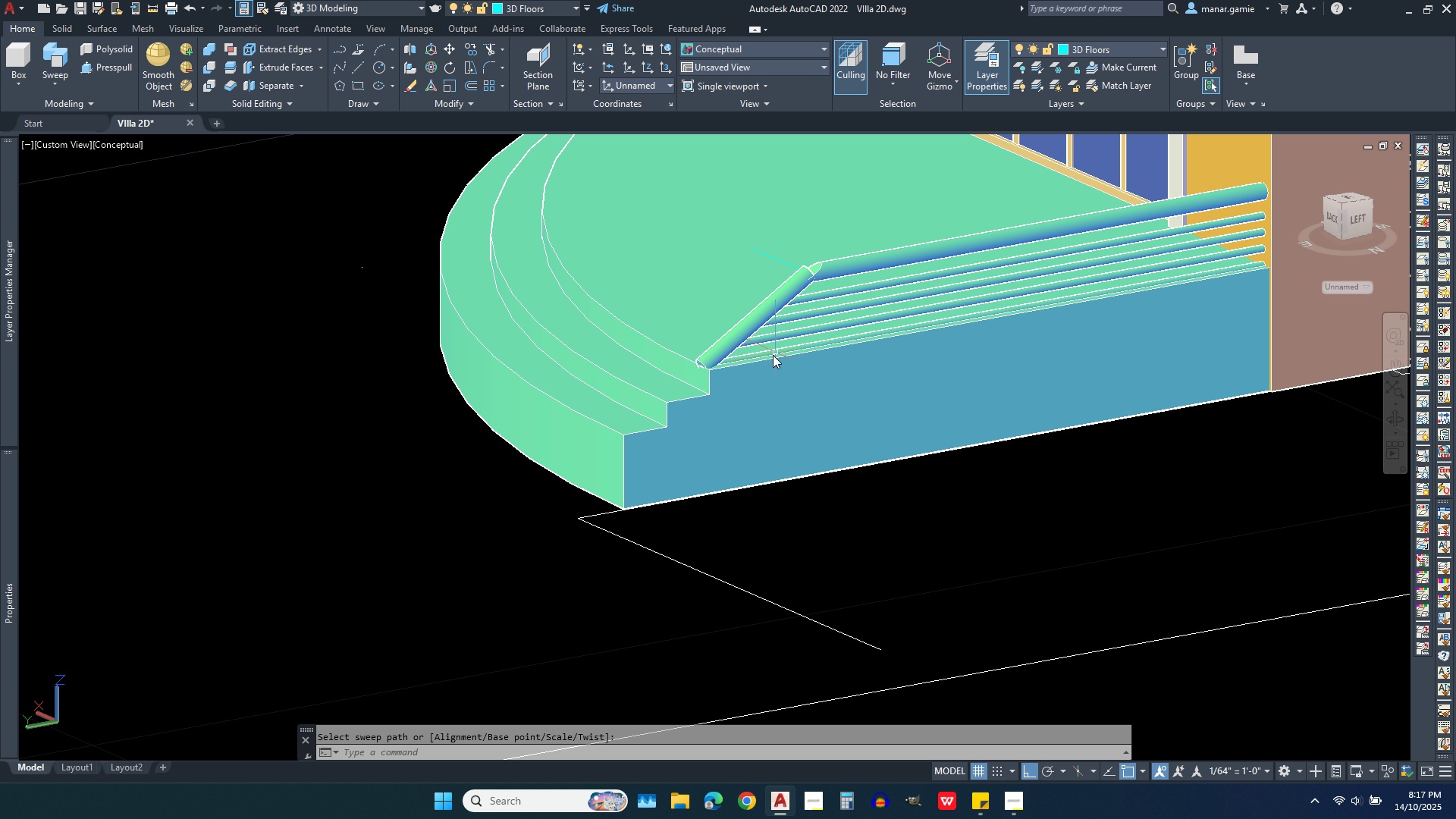 
scroll: coordinate [762, 366], scroll_direction: up, amount: 3.0
 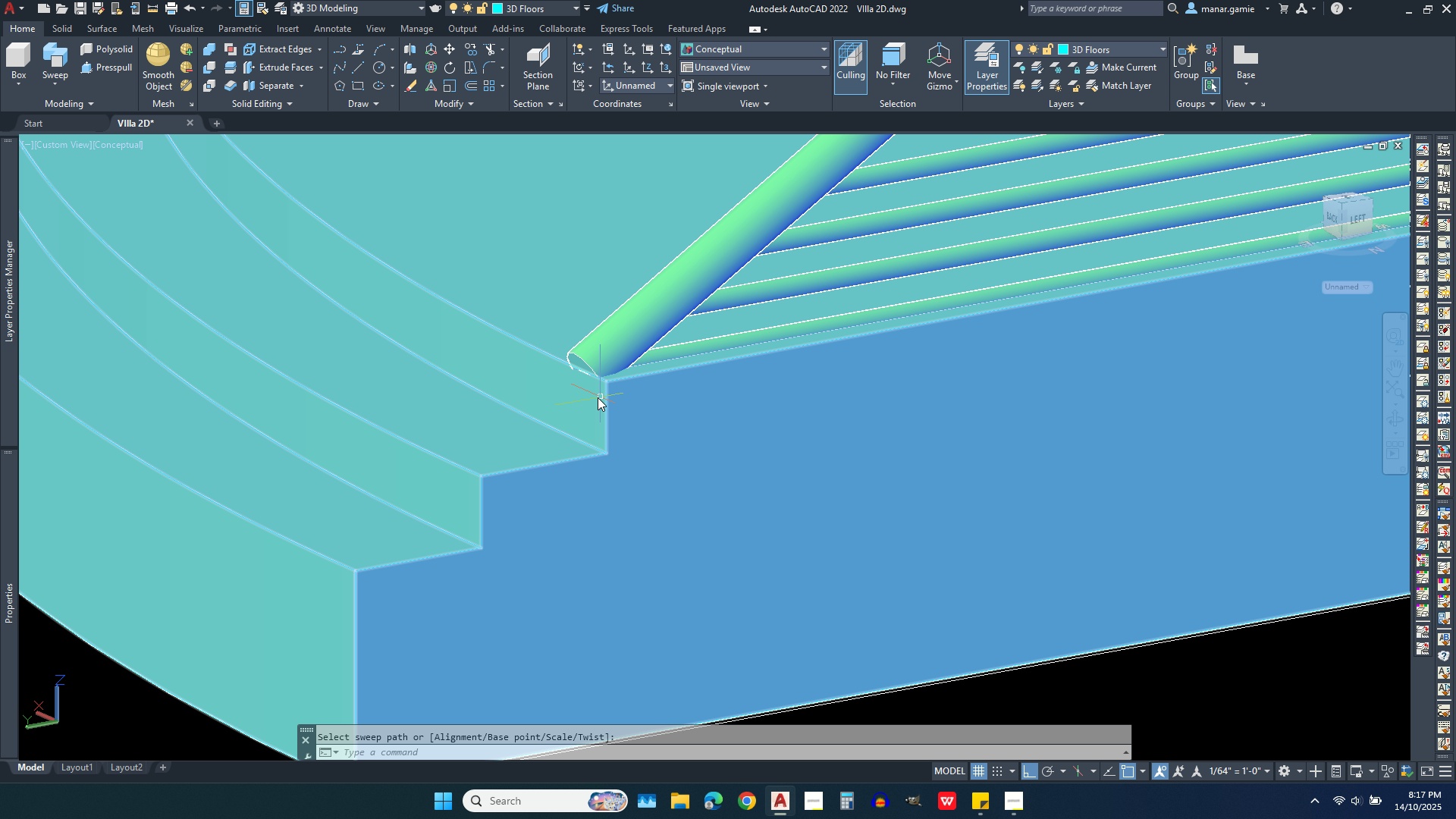 
scroll: coordinate [582, 406], scroll_direction: down, amount: 3.0
 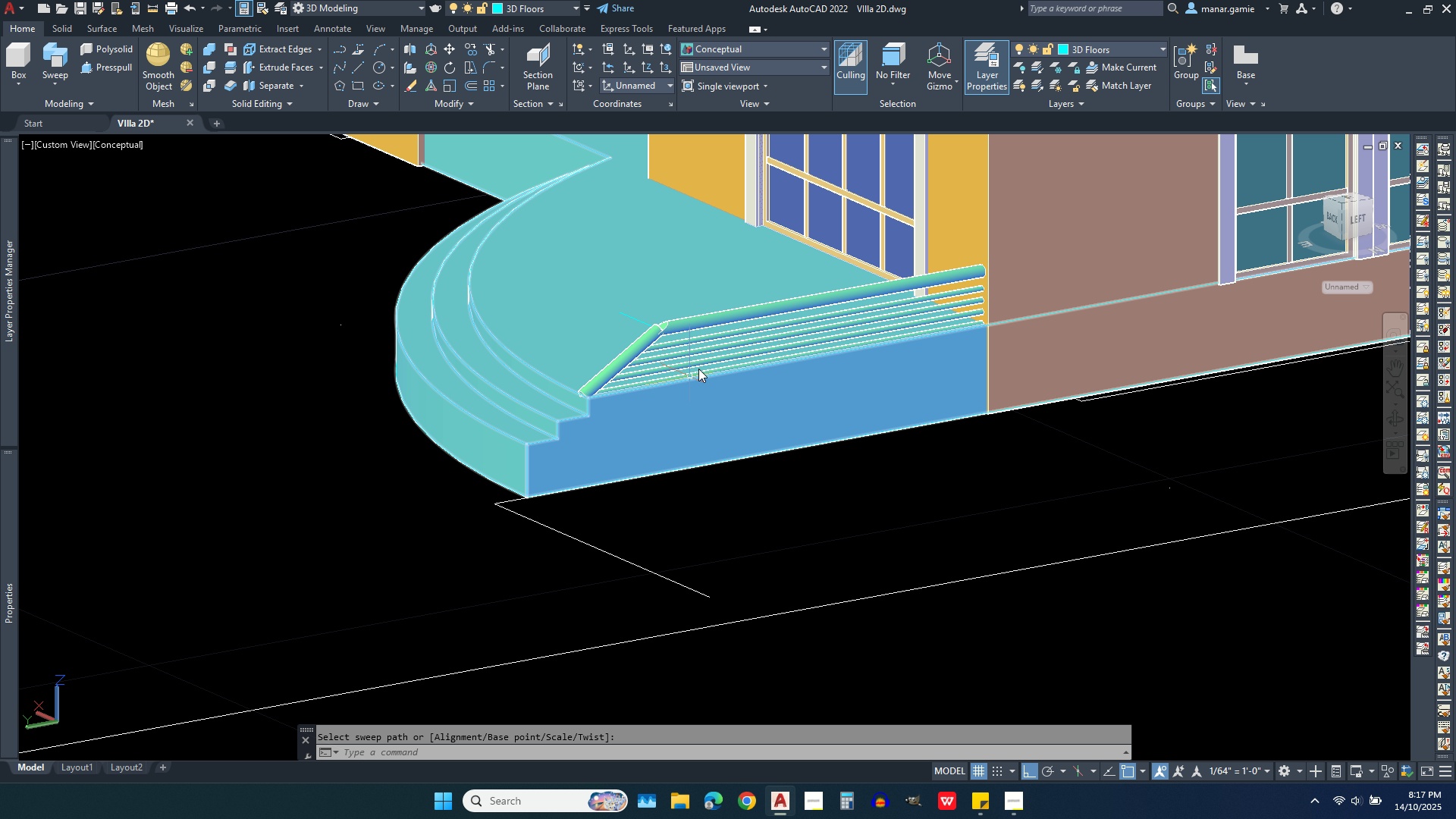 
scroll: coordinate [706, 361], scroll_direction: up, amount: 2.0
 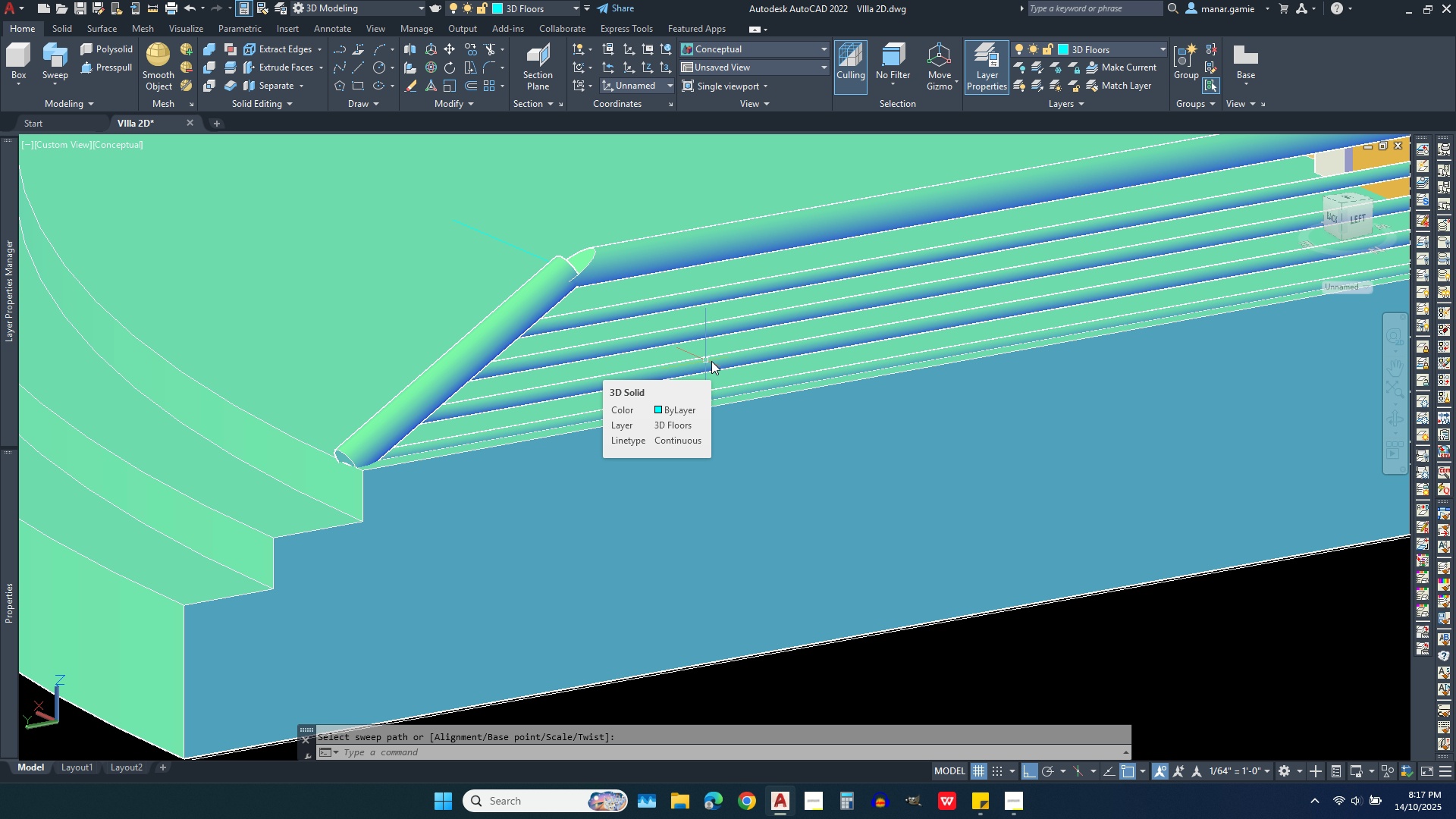 
key(Escape)
 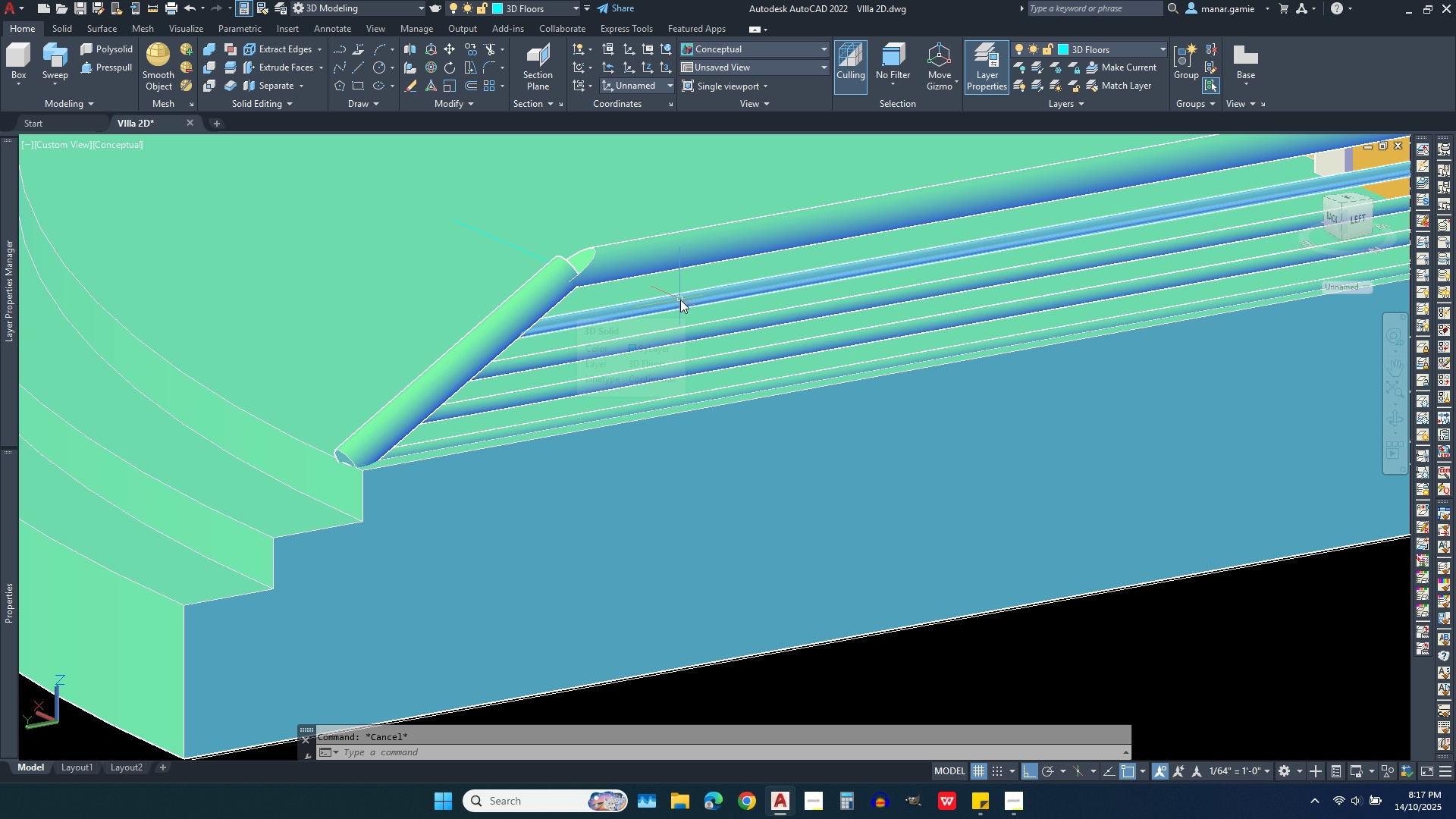 
scroll: coordinate [680, 300], scroll_direction: up, amount: 2.0
 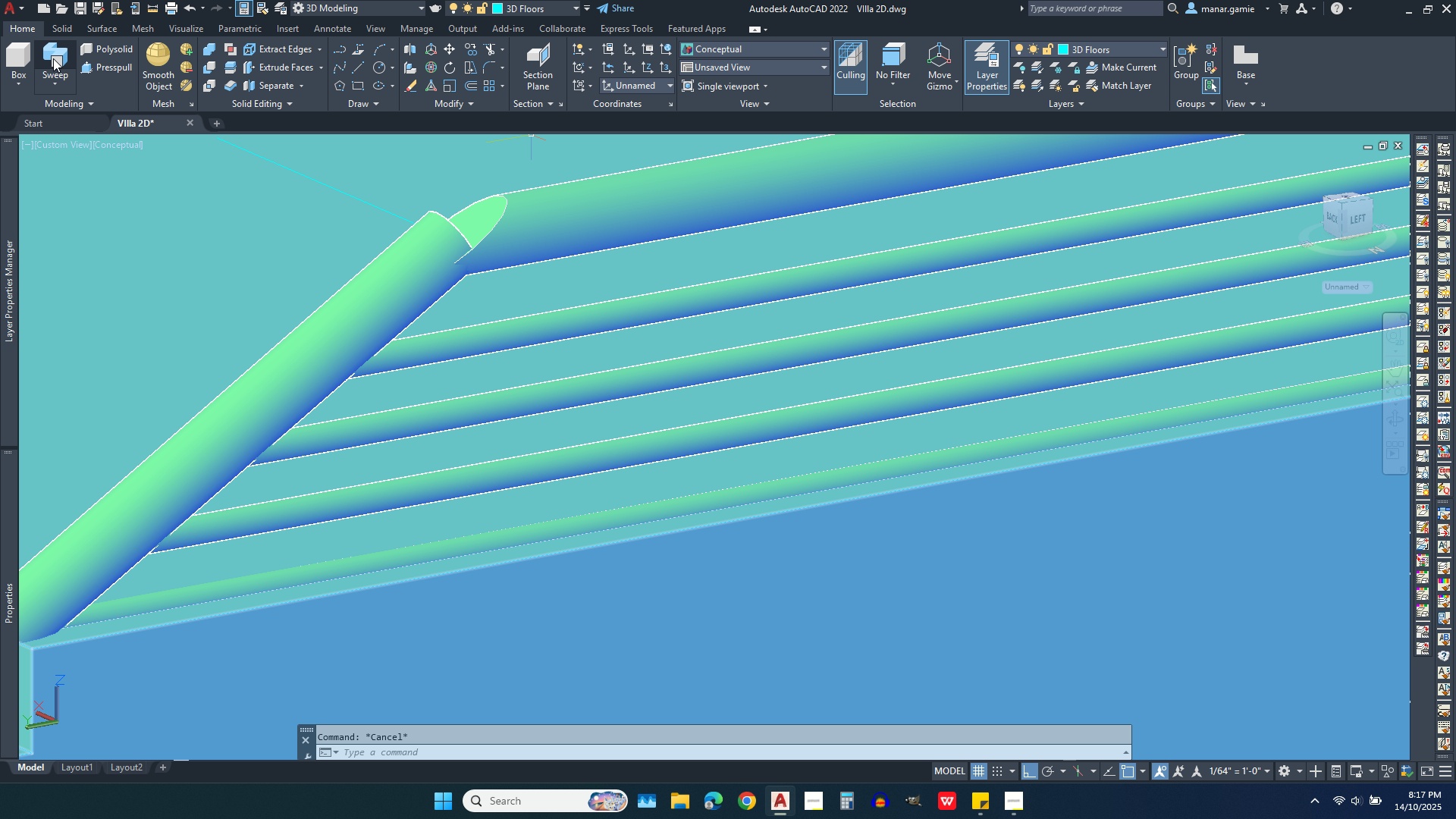 
wait(6.26)
 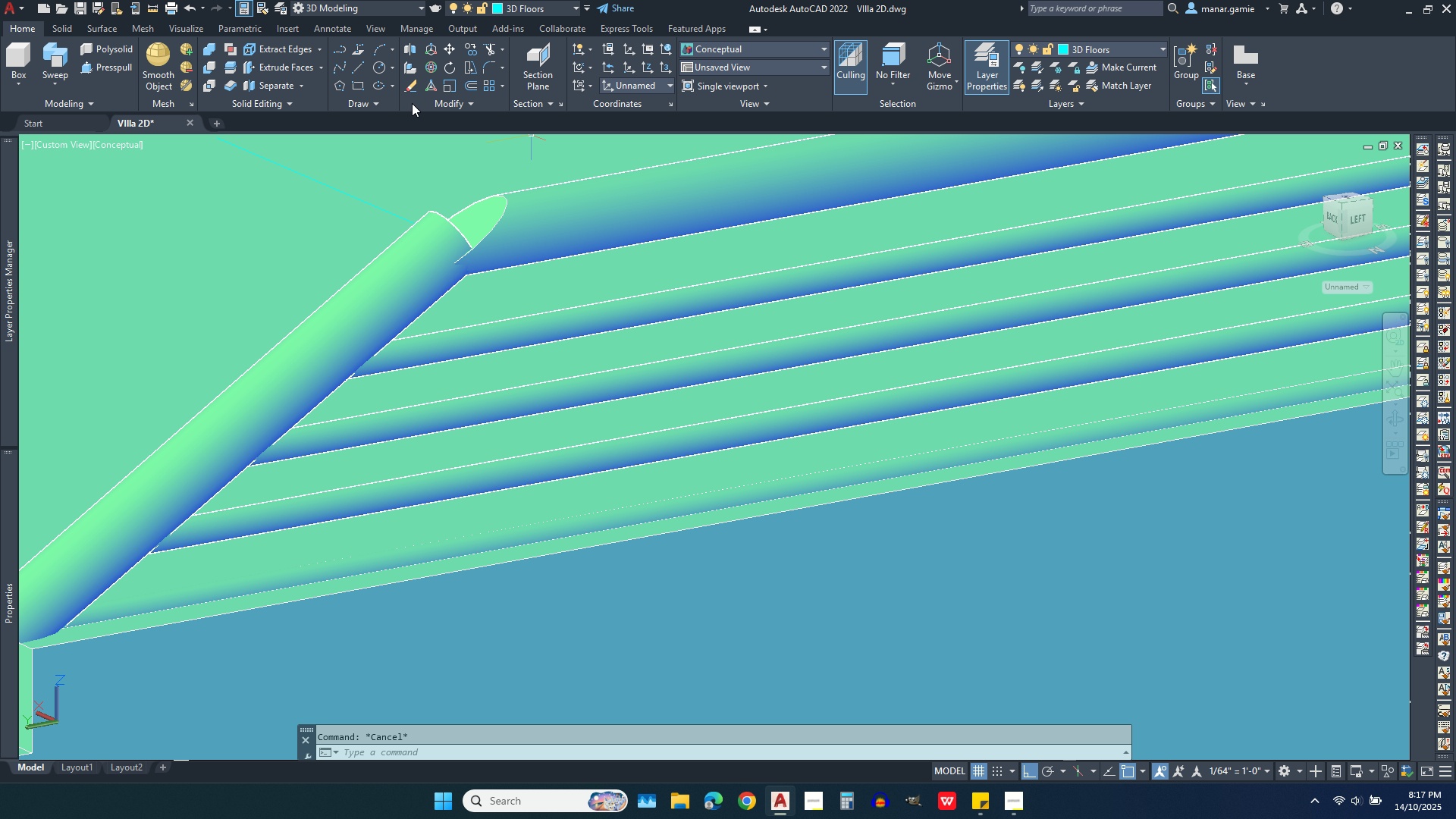 
left_click([58, 24])
 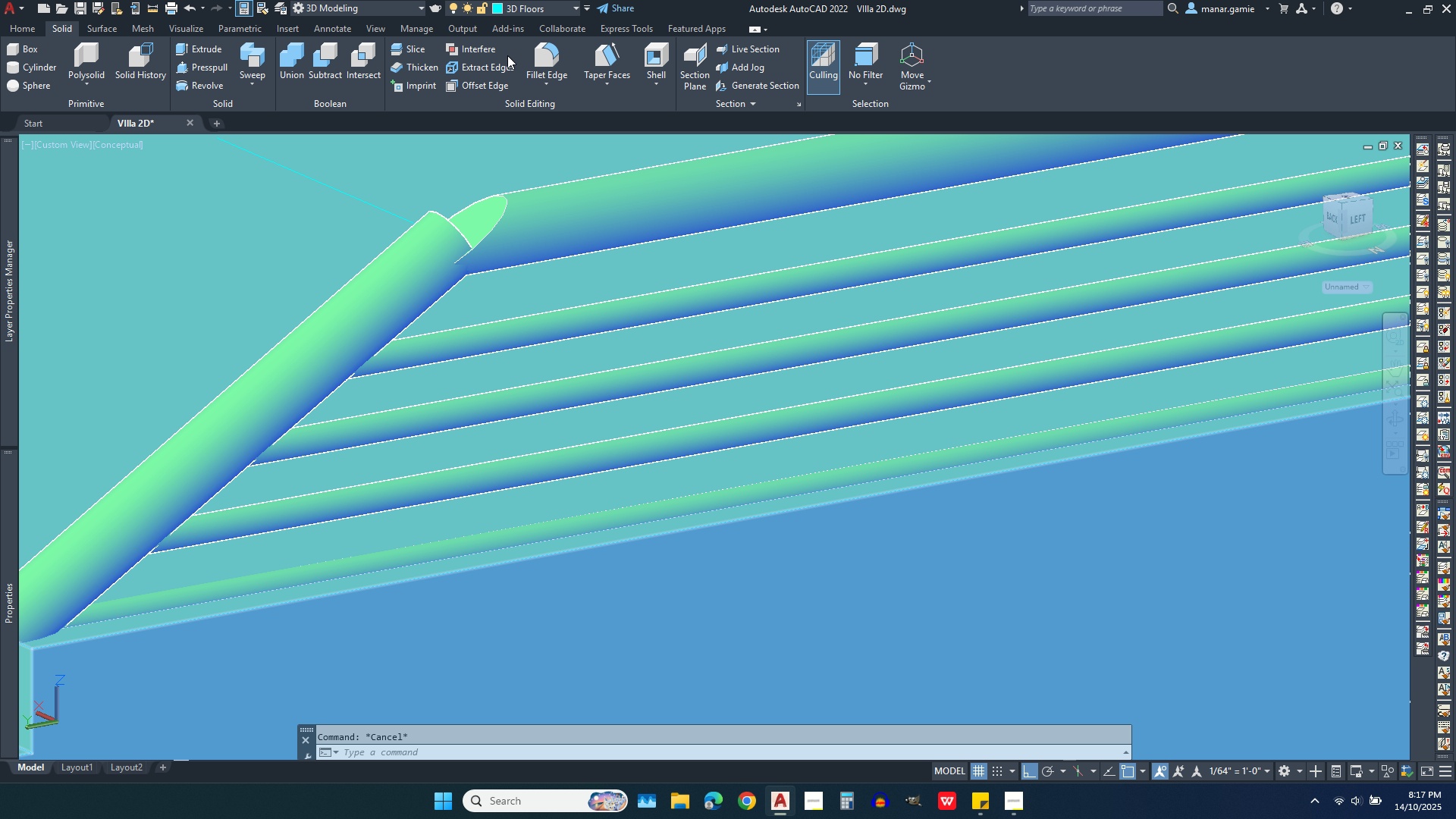 
wait(14.29)
 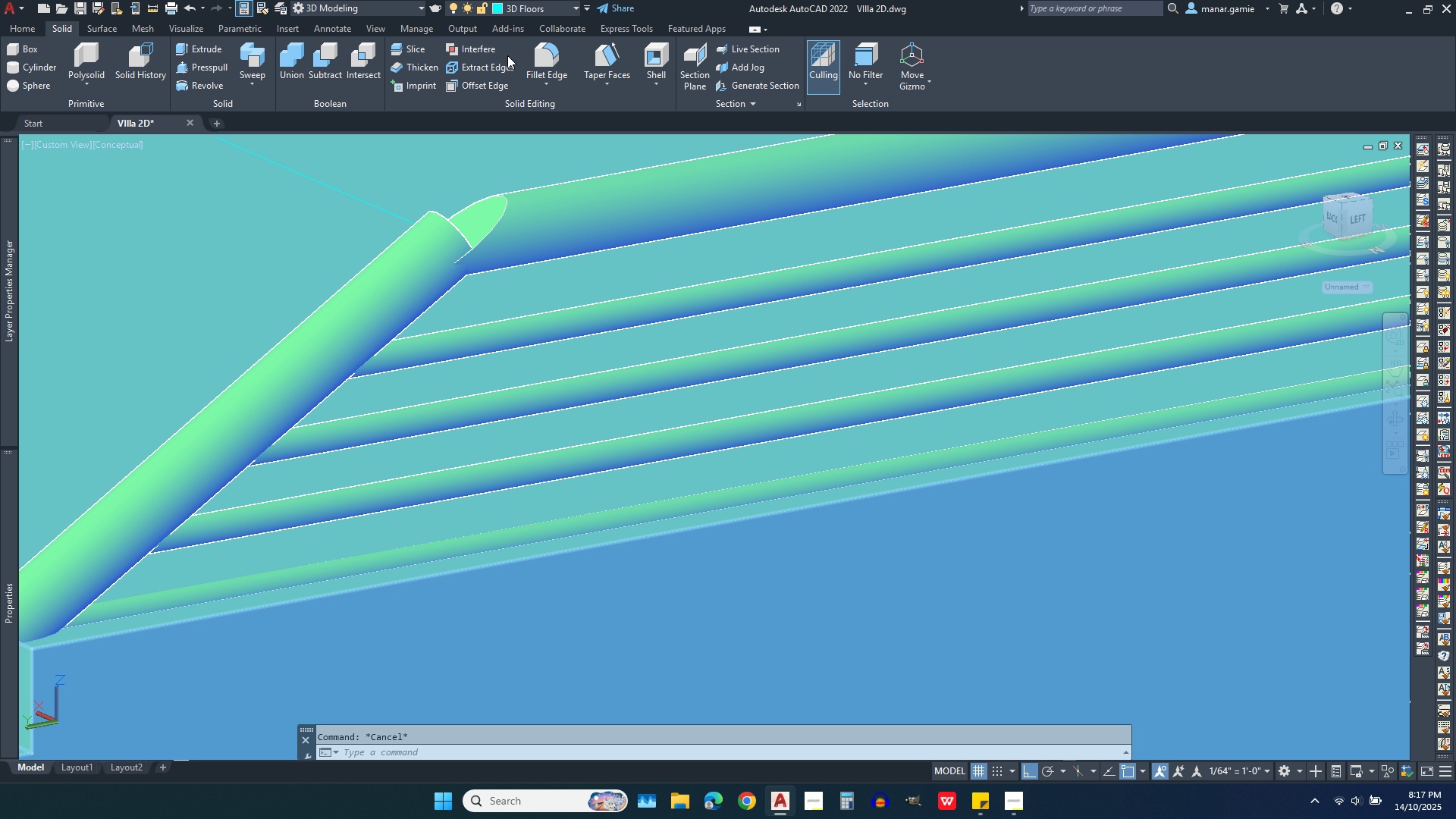 
mouse_move([410, 66])
 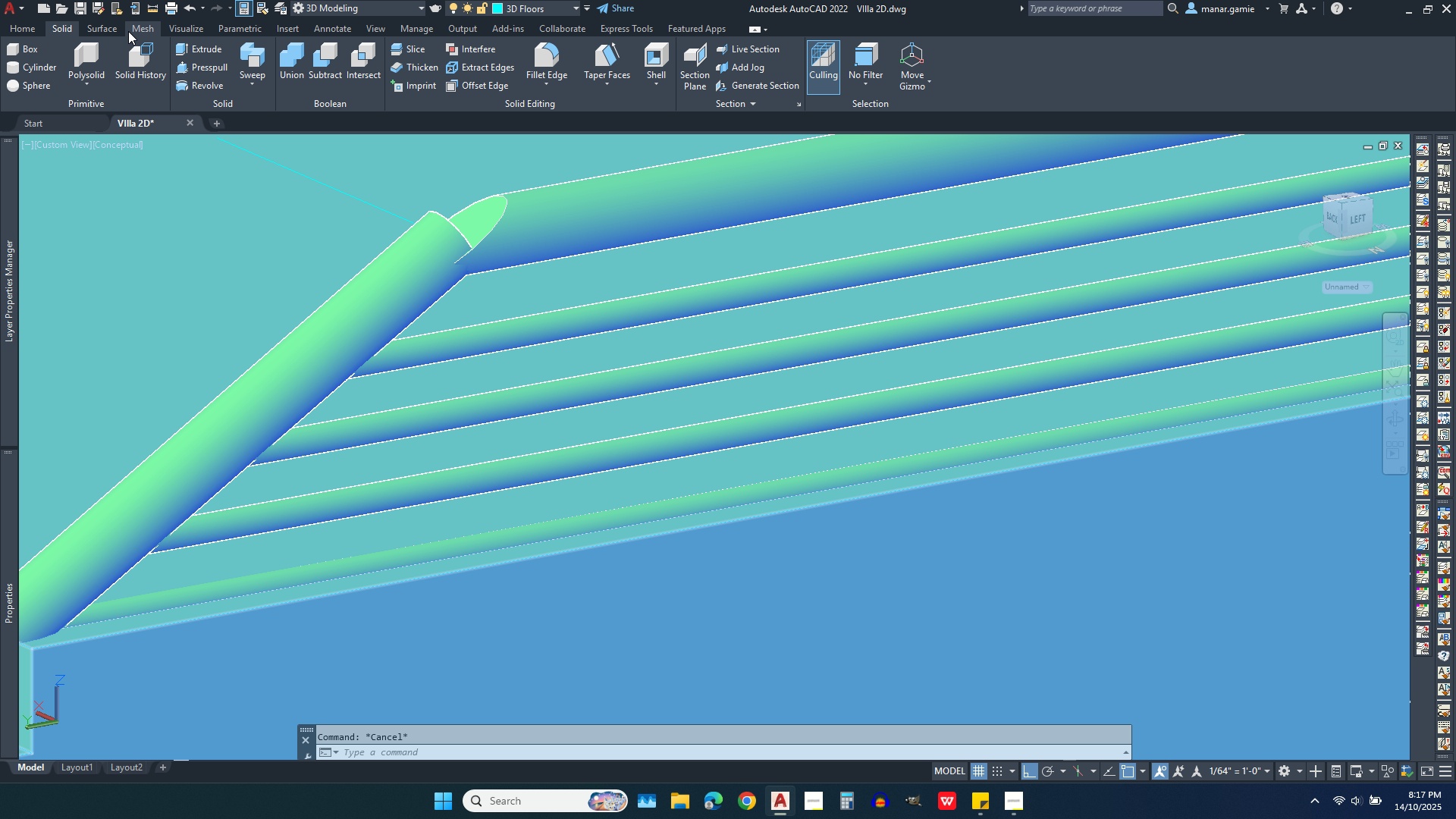 
left_click([104, 32])
 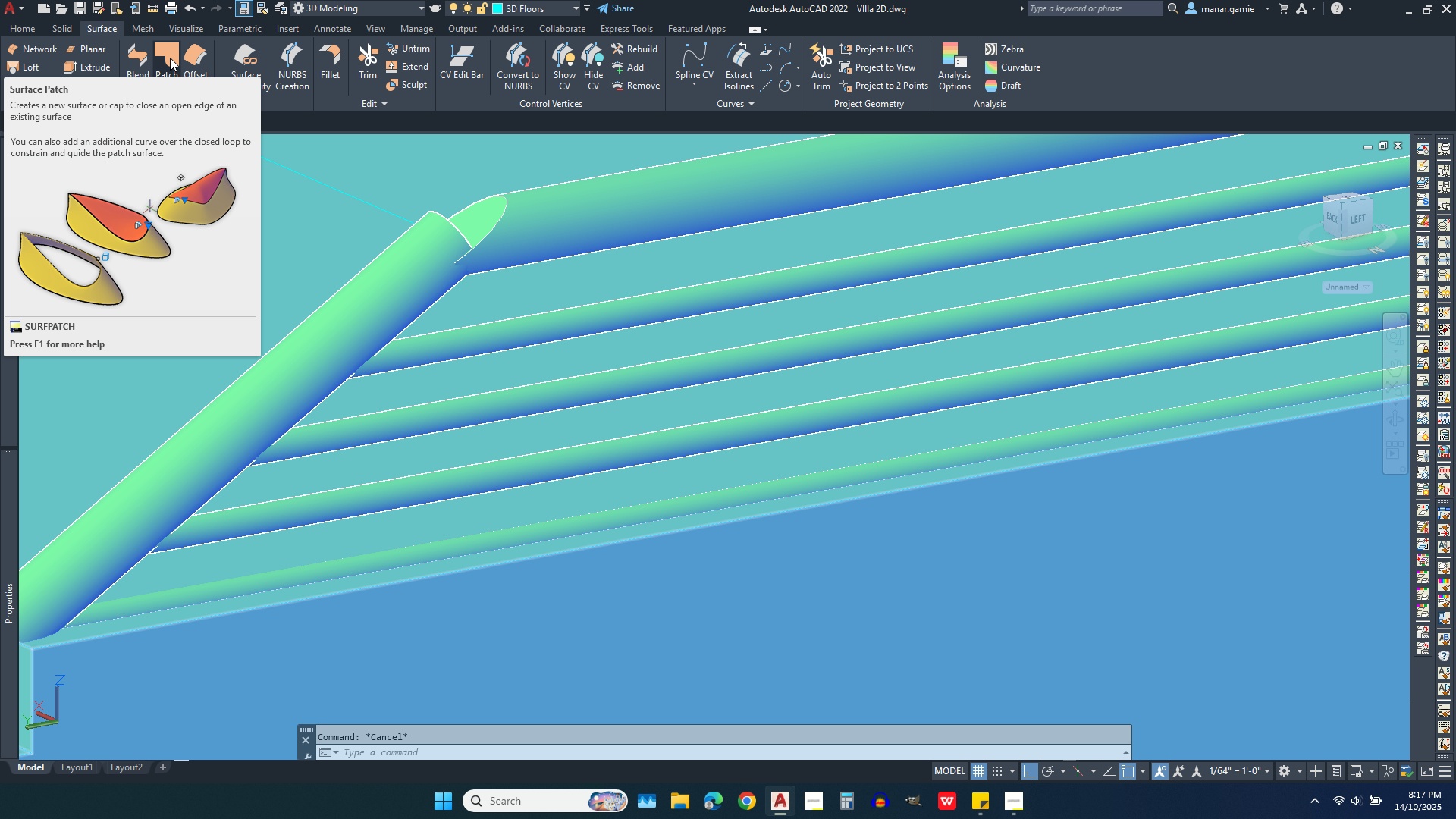 
wait(17.03)
 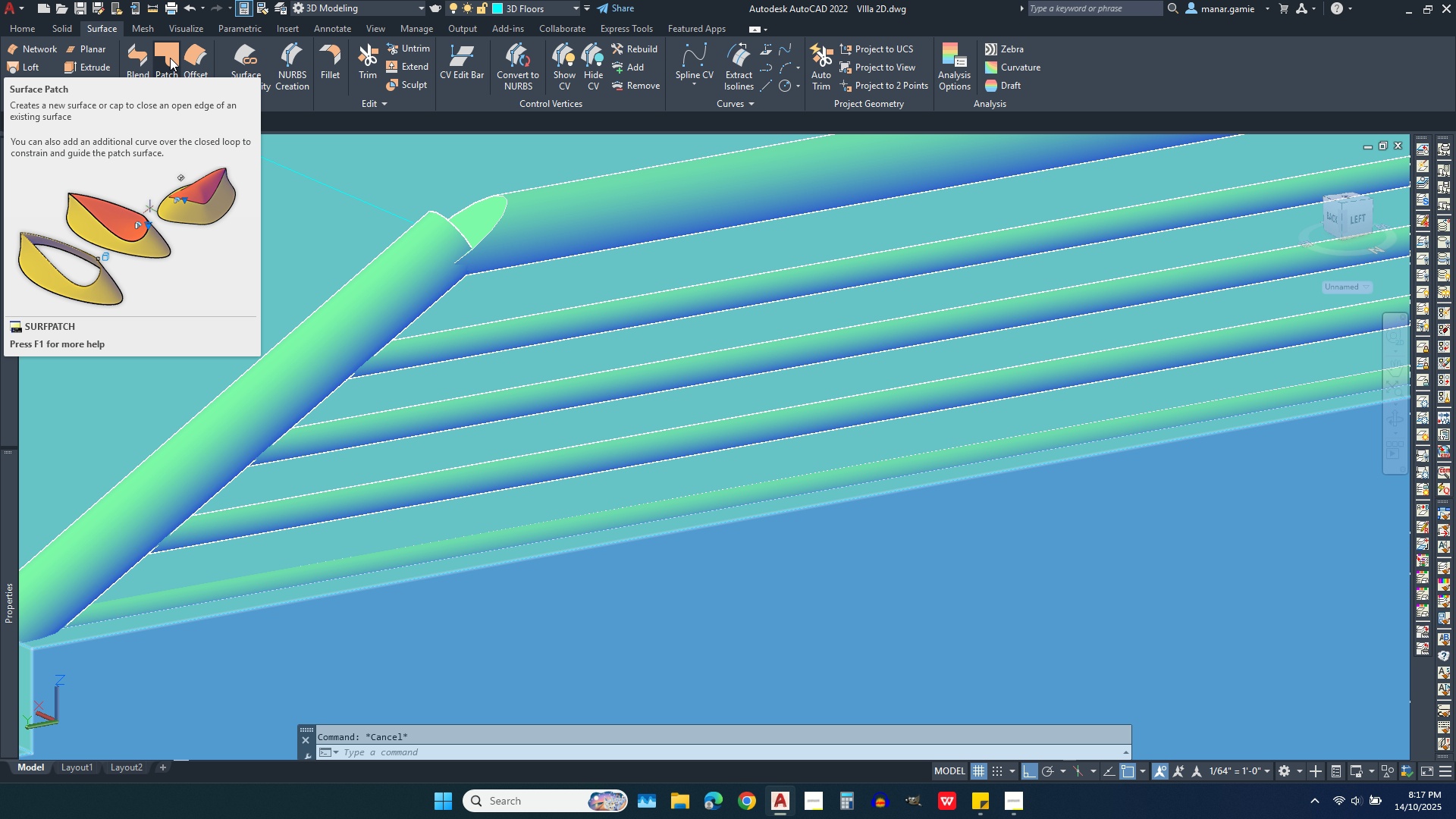 
left_click([171, 55])
 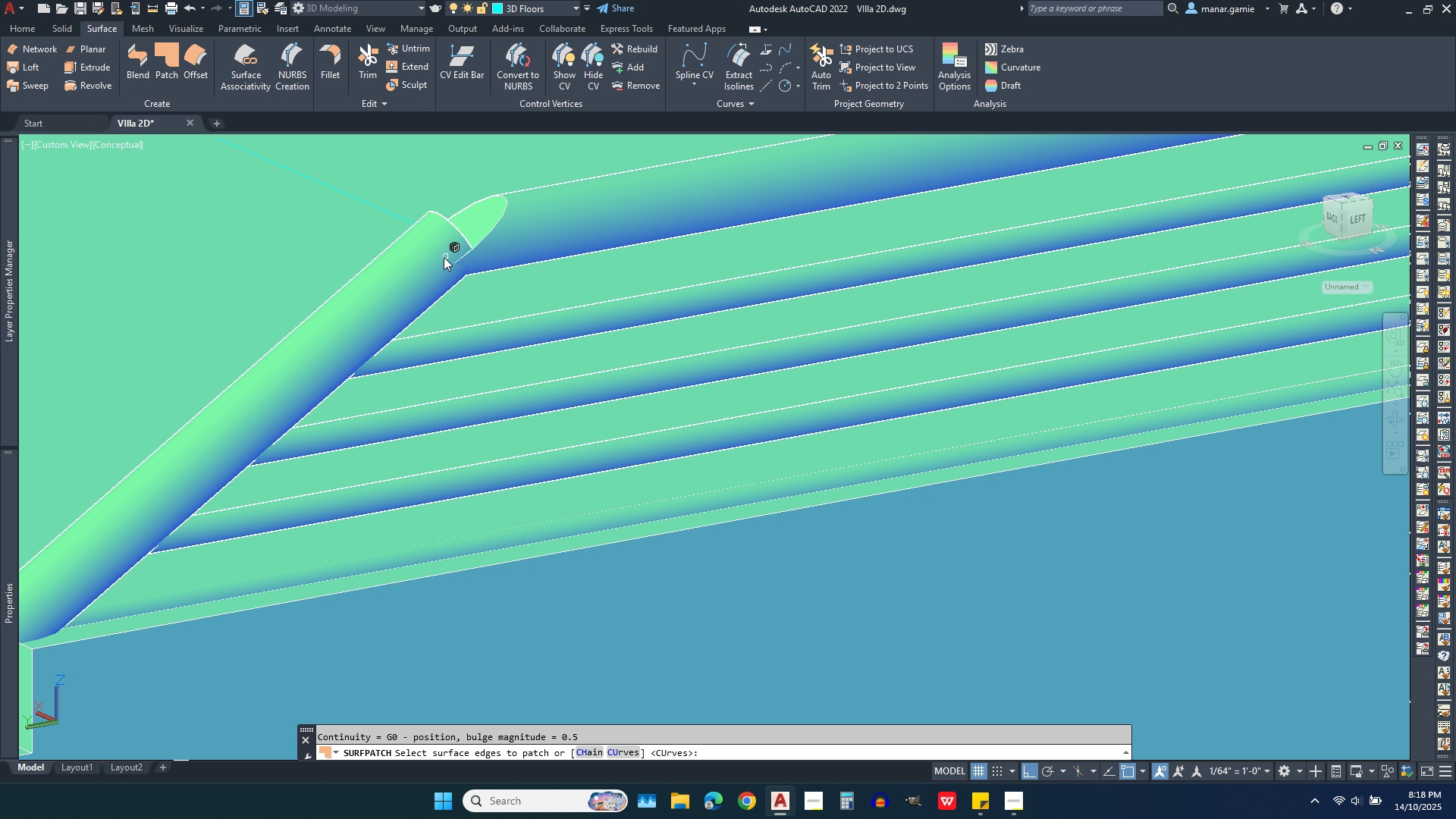 
left_click([438, 249])
 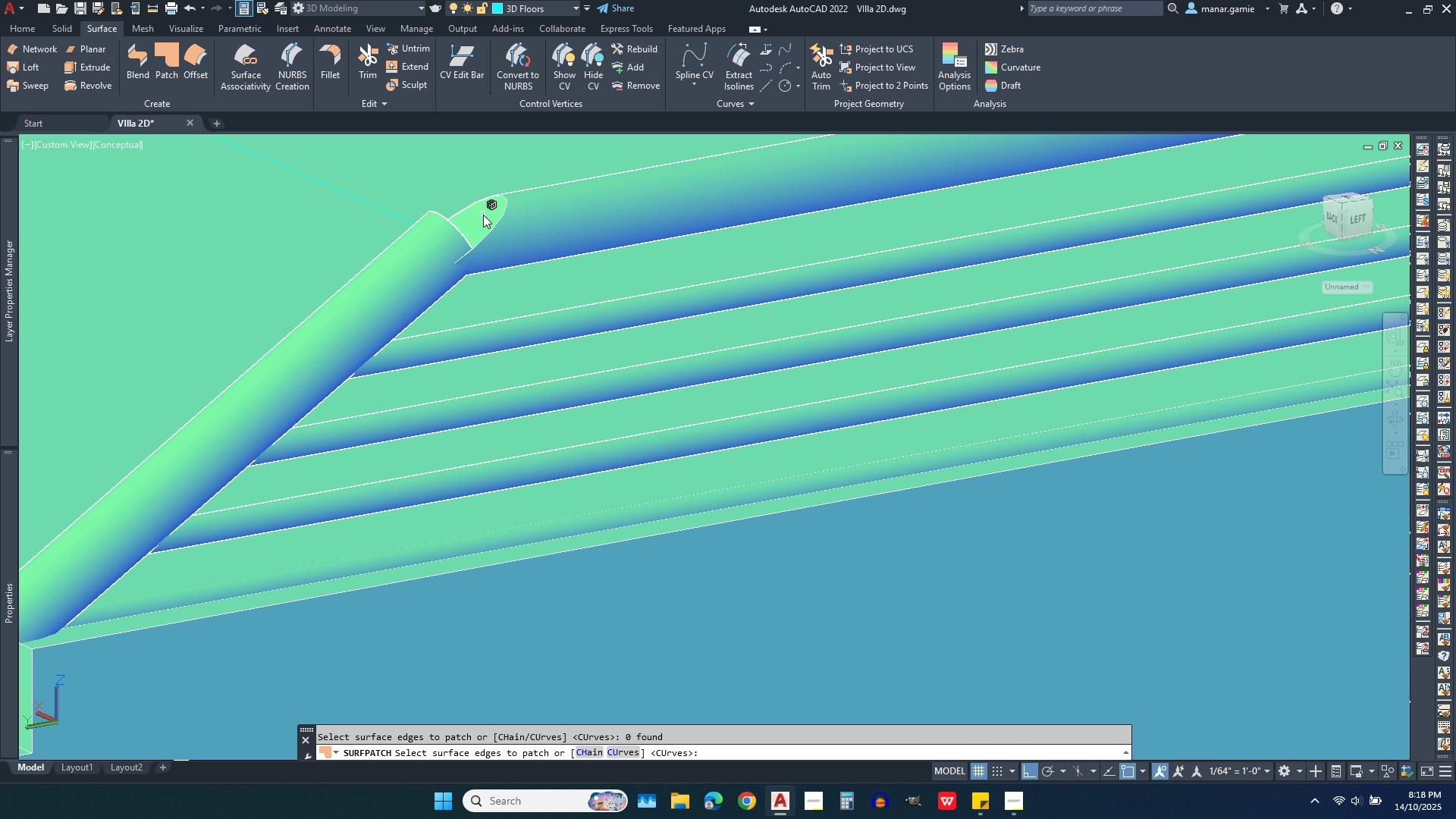 
left_click([504, 215])
 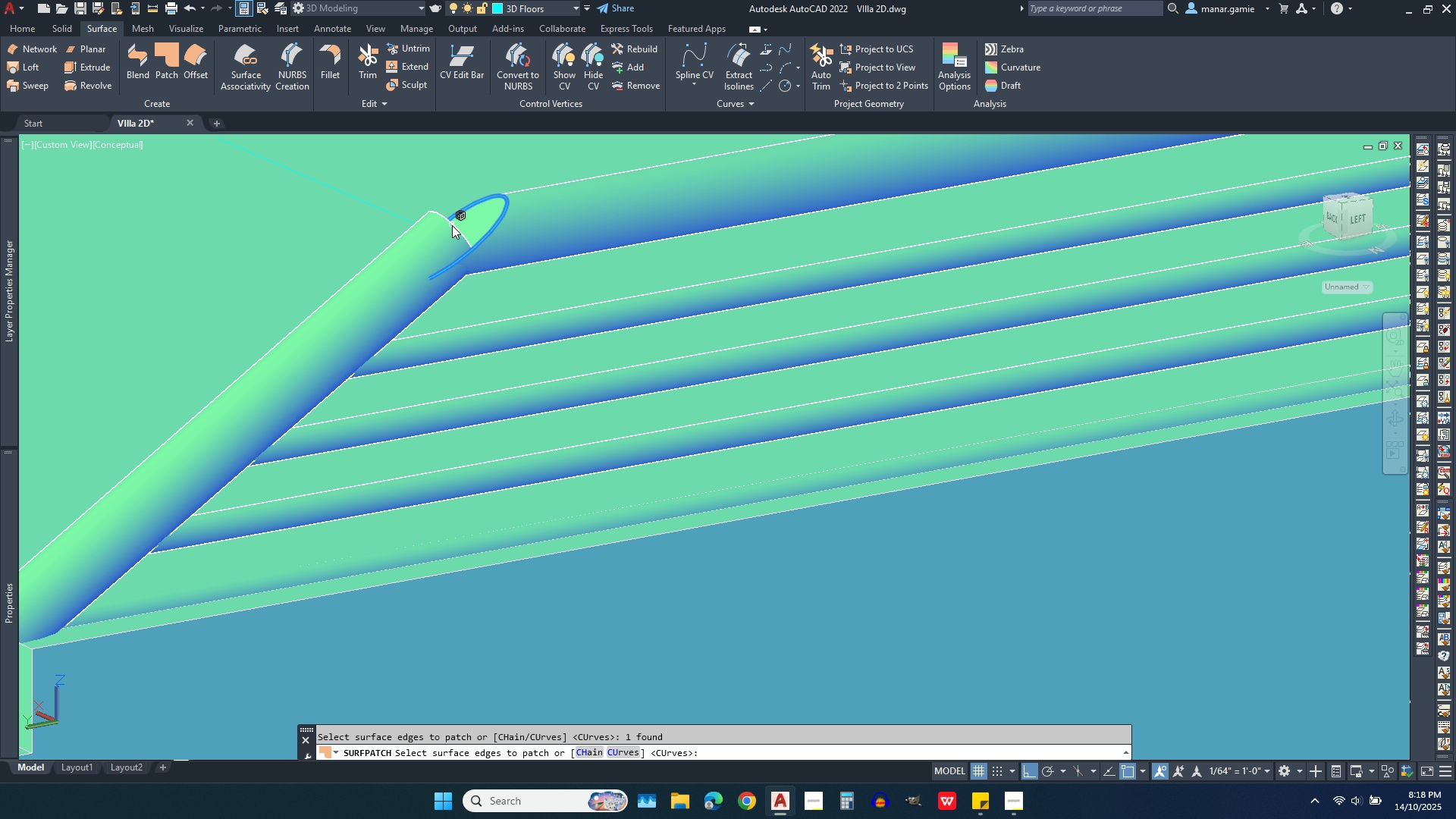 
left_click([452, 225])
 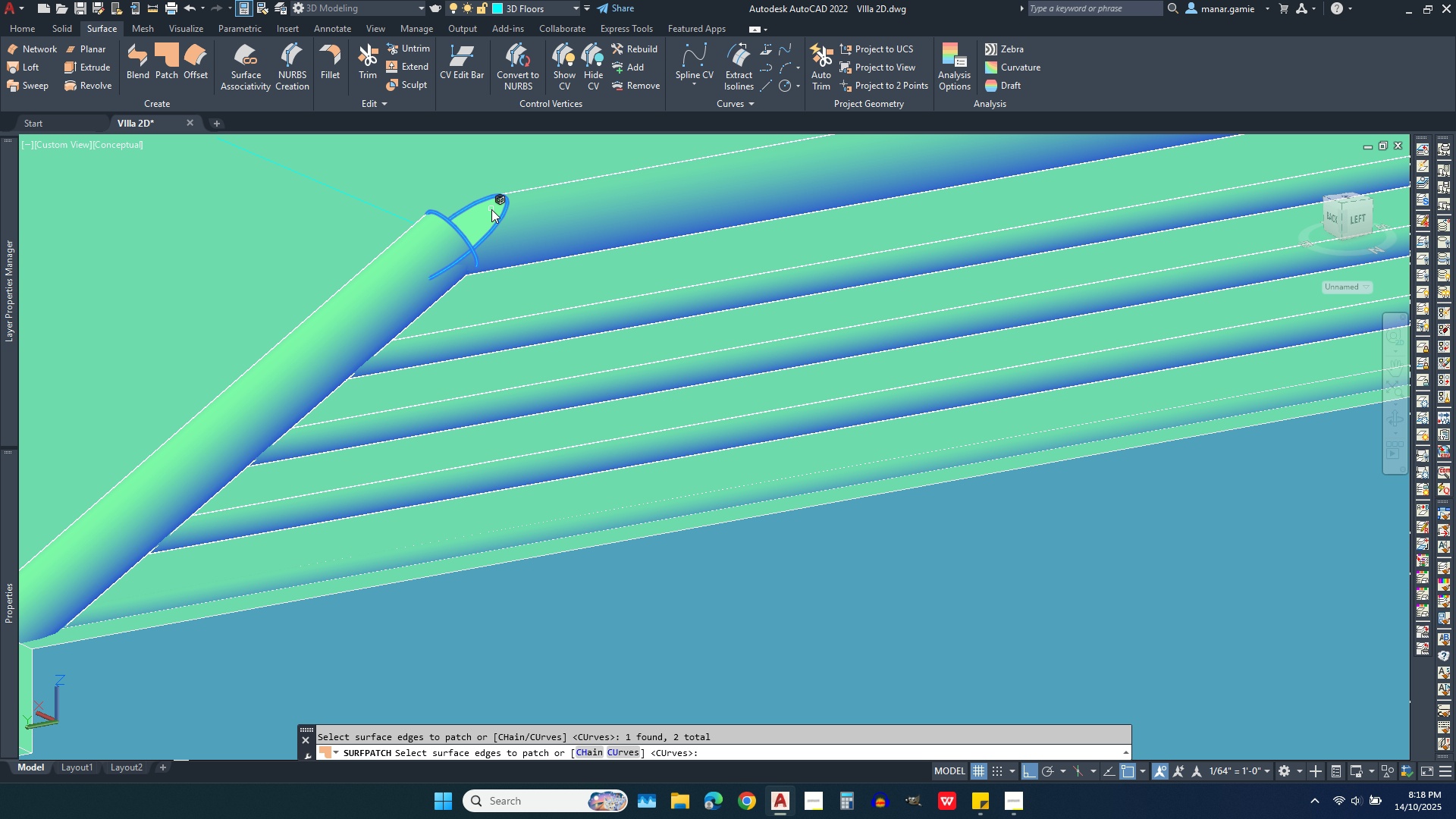 
right_click([491, 209])
 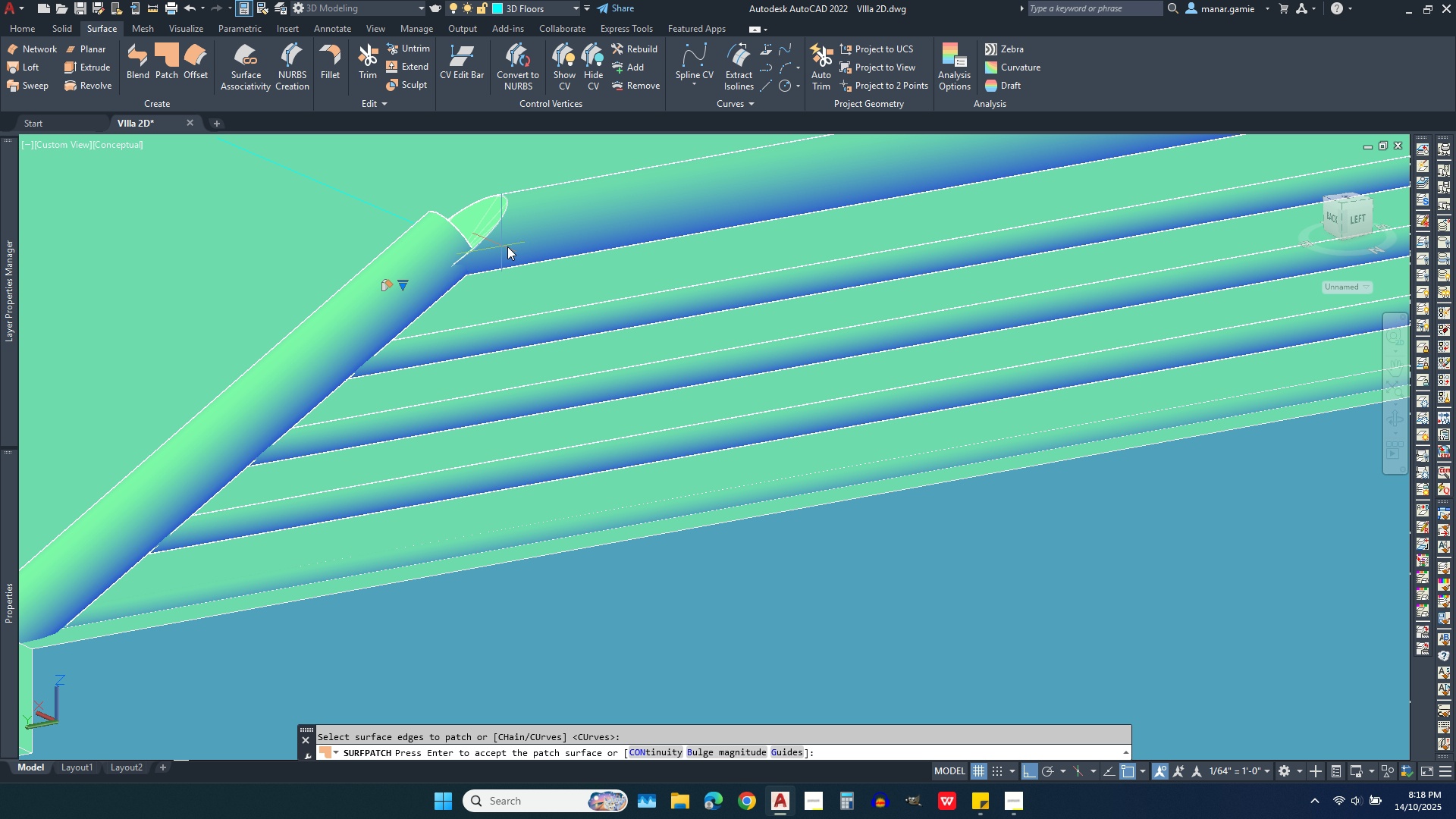 
scroll: coordinate [507, 212], scroll_direction: up, amount: 3.0
 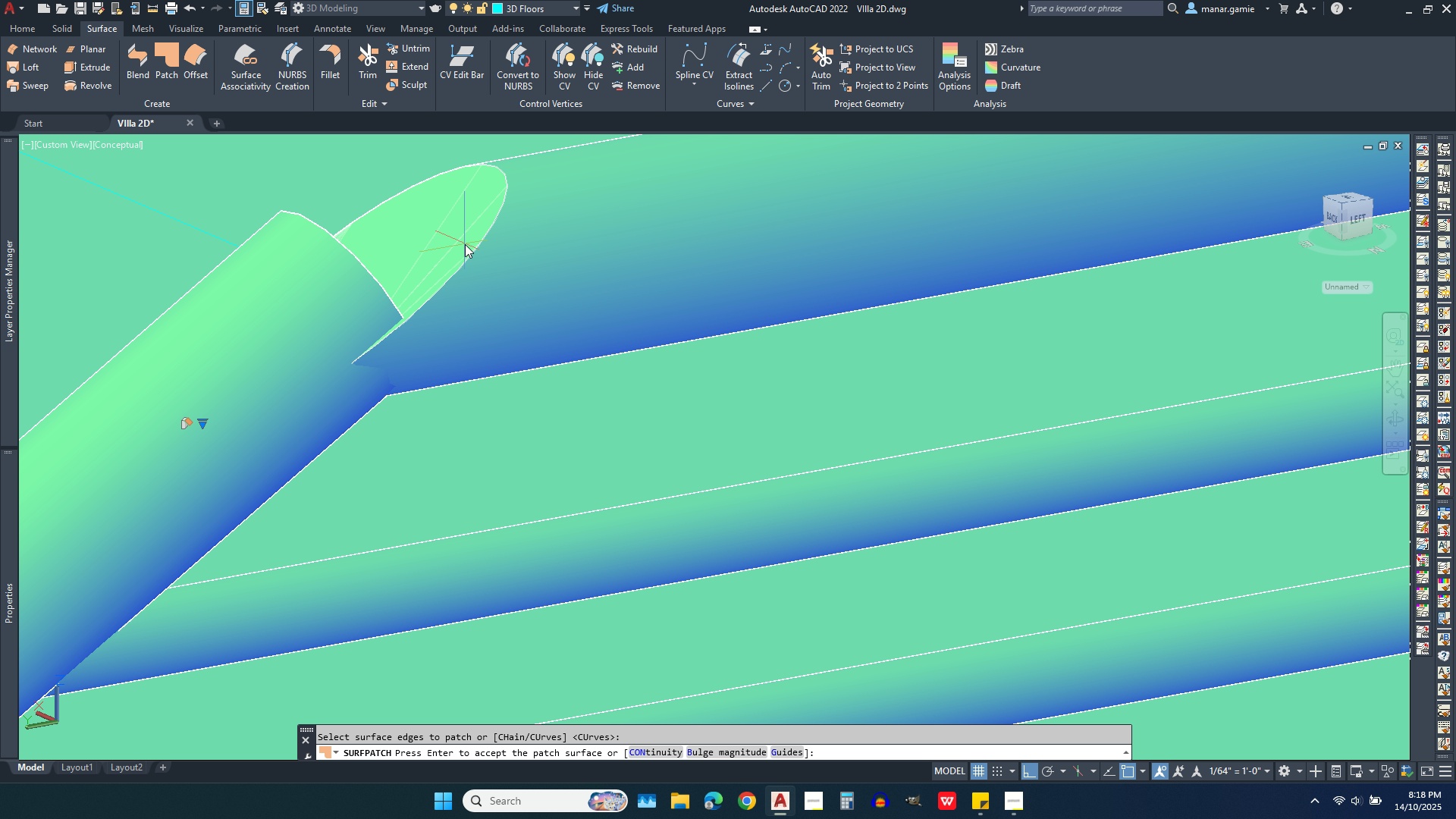 
wait(10.03)
 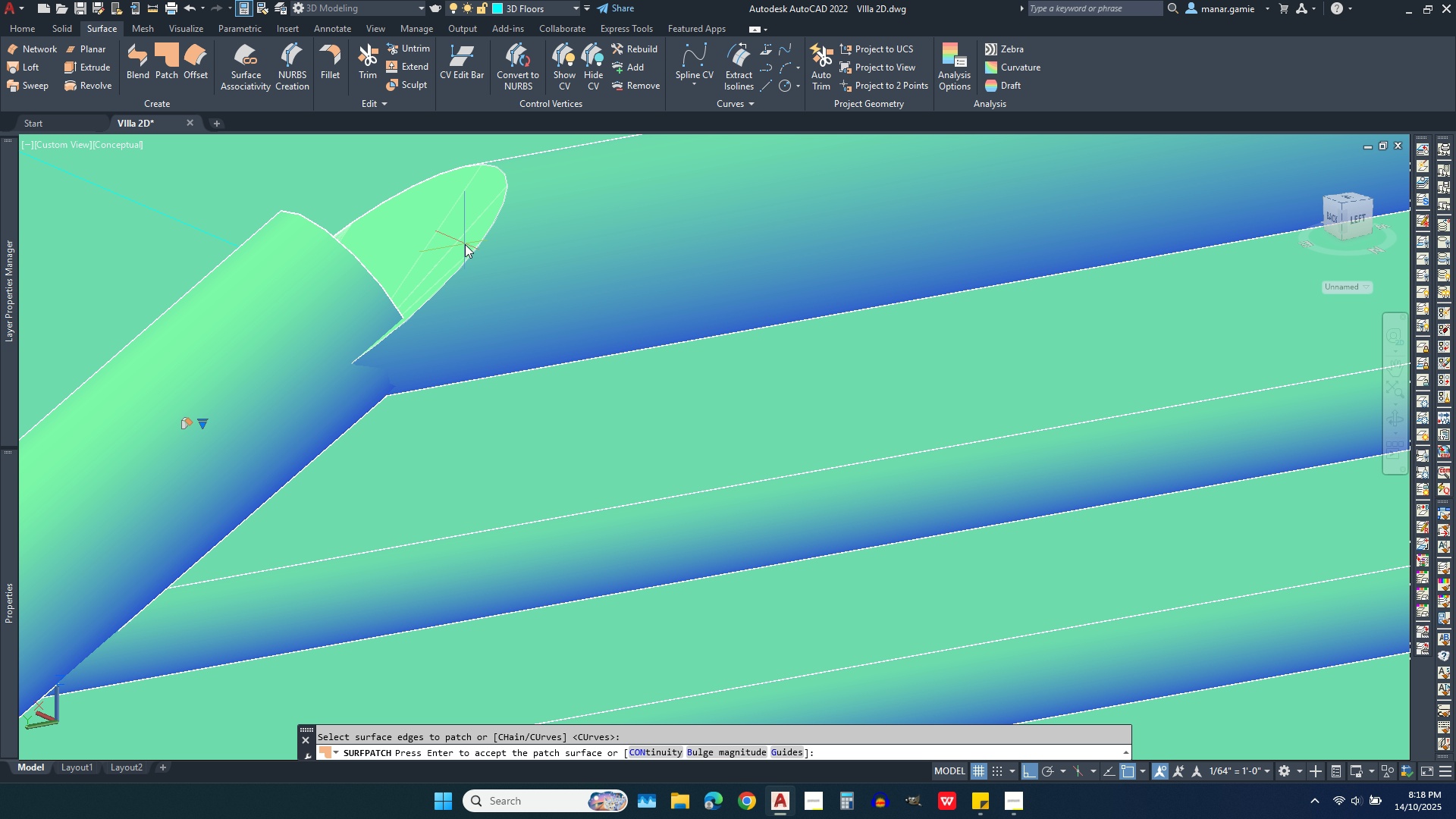 
right_click([465, 244])
 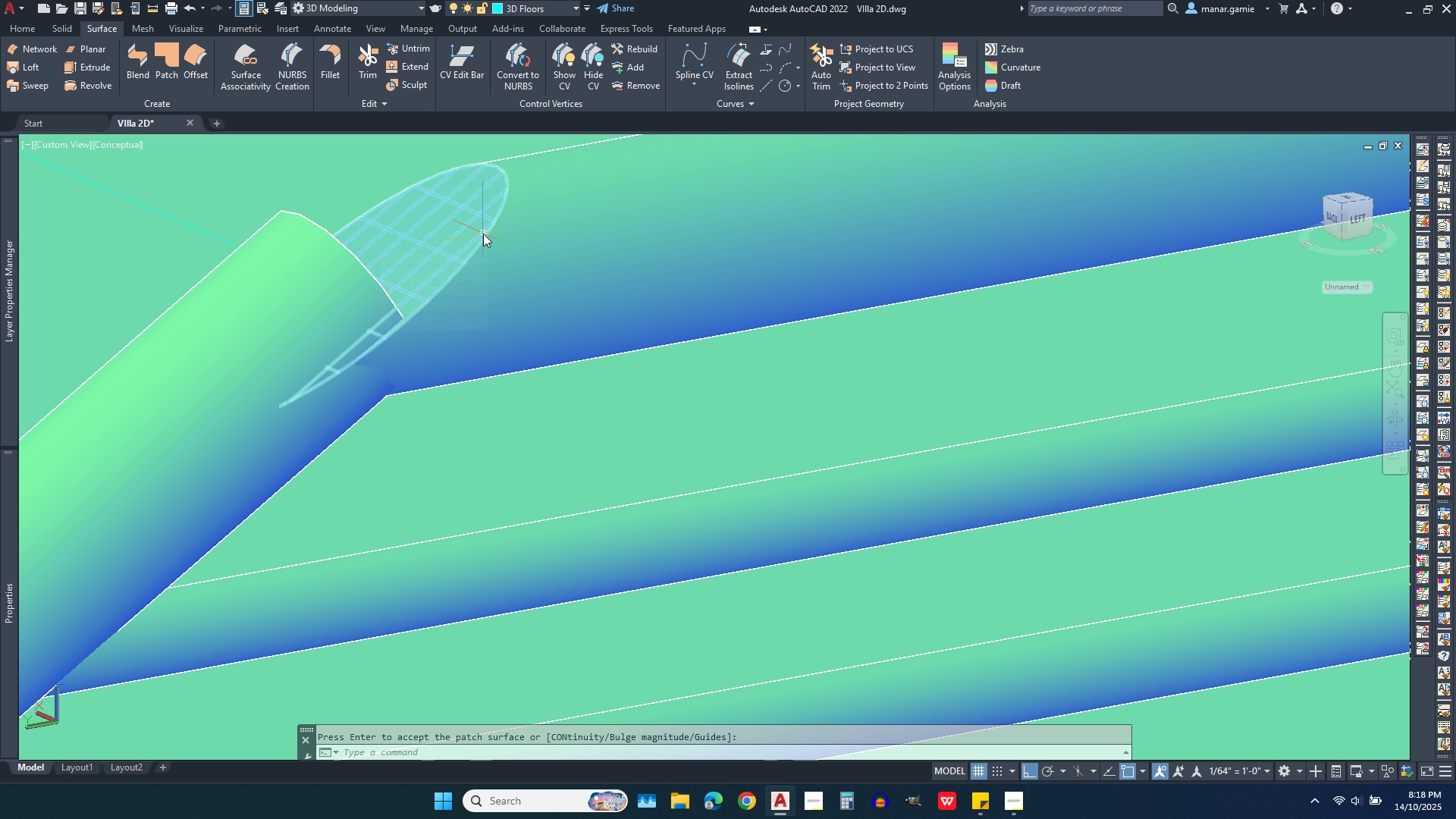 
left_click([481, 234])
 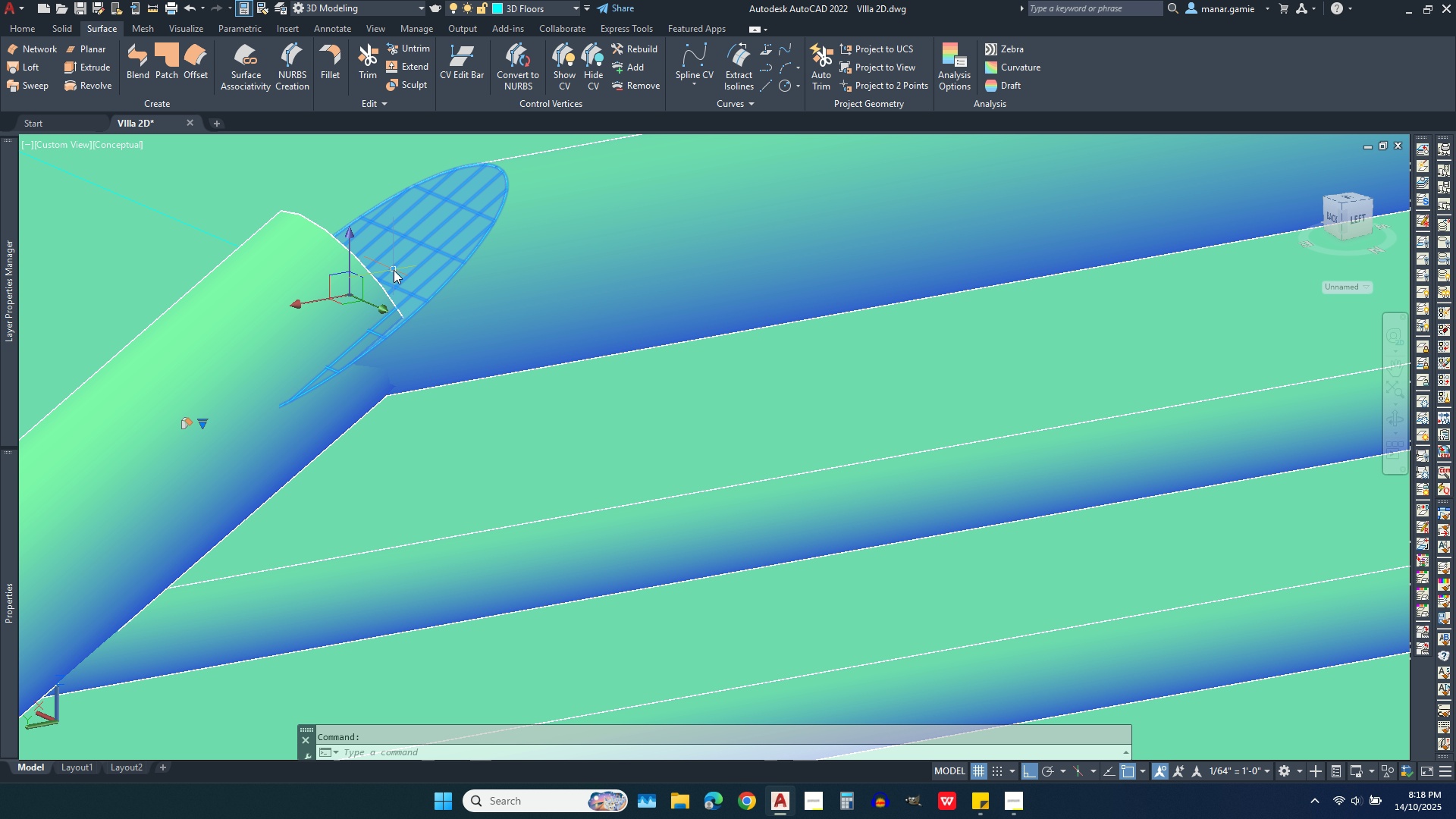 
left_click([1389, 422])
 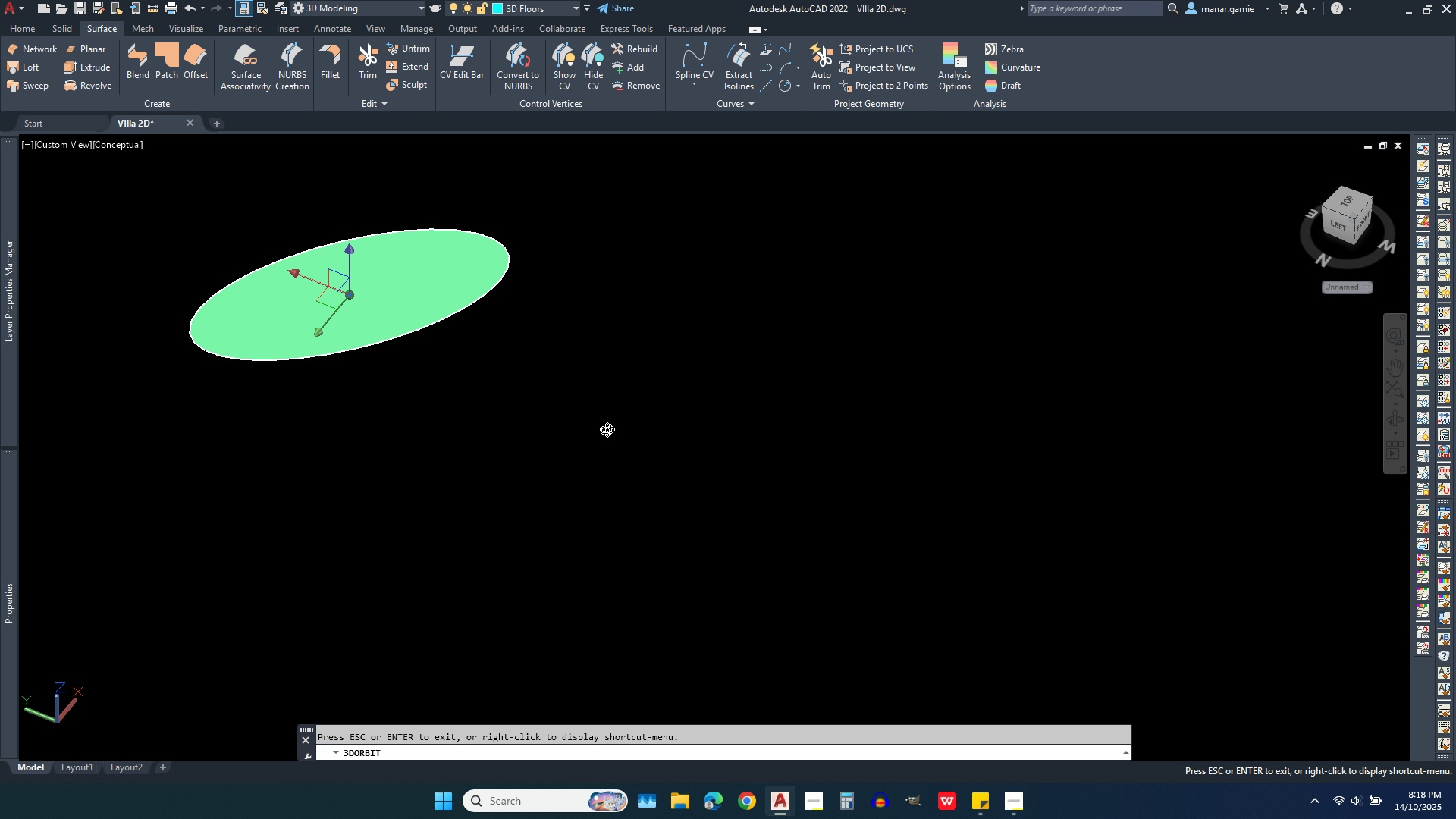 
right_click([595, 416])
 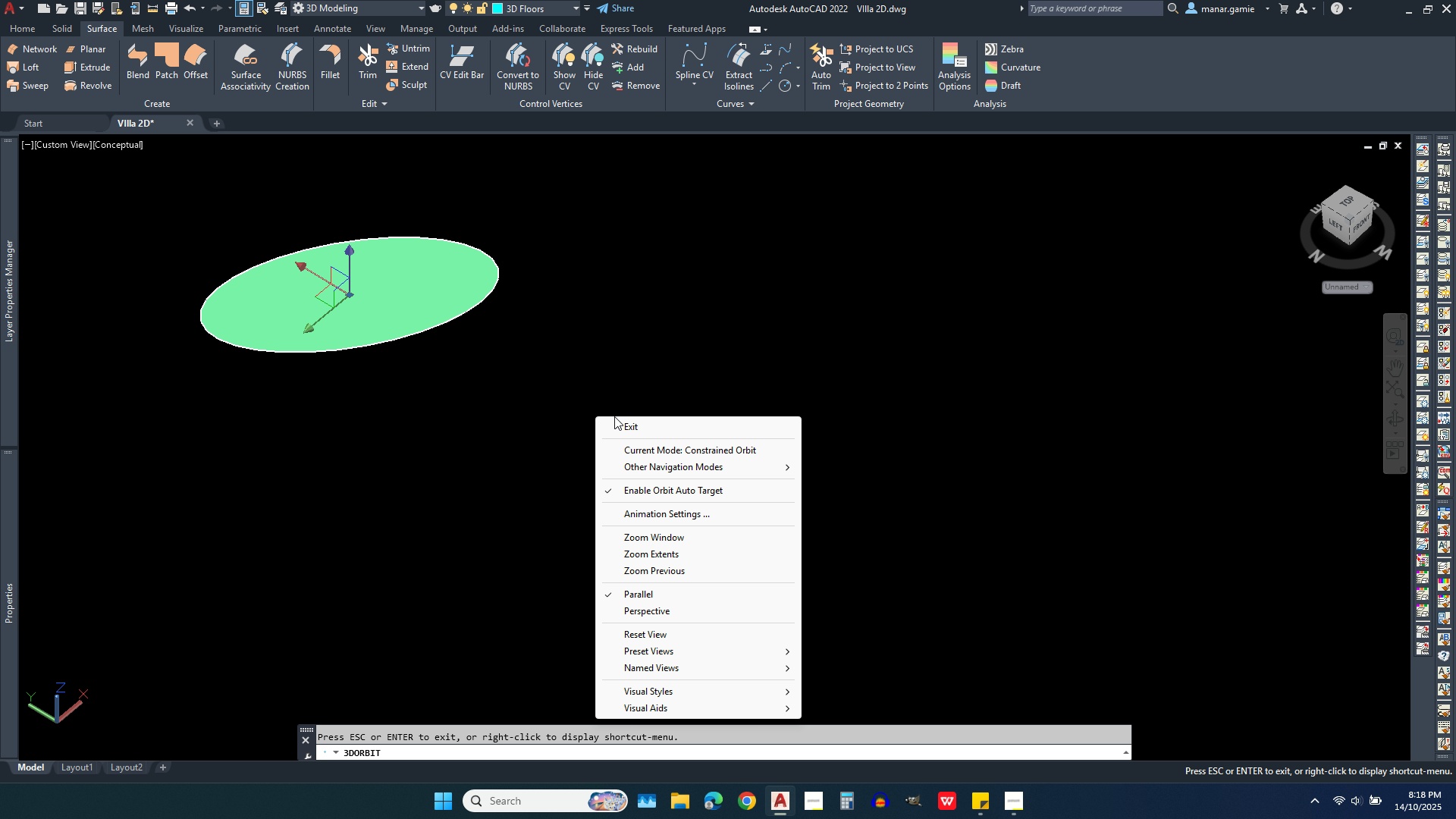 
left_click([638, 424])
 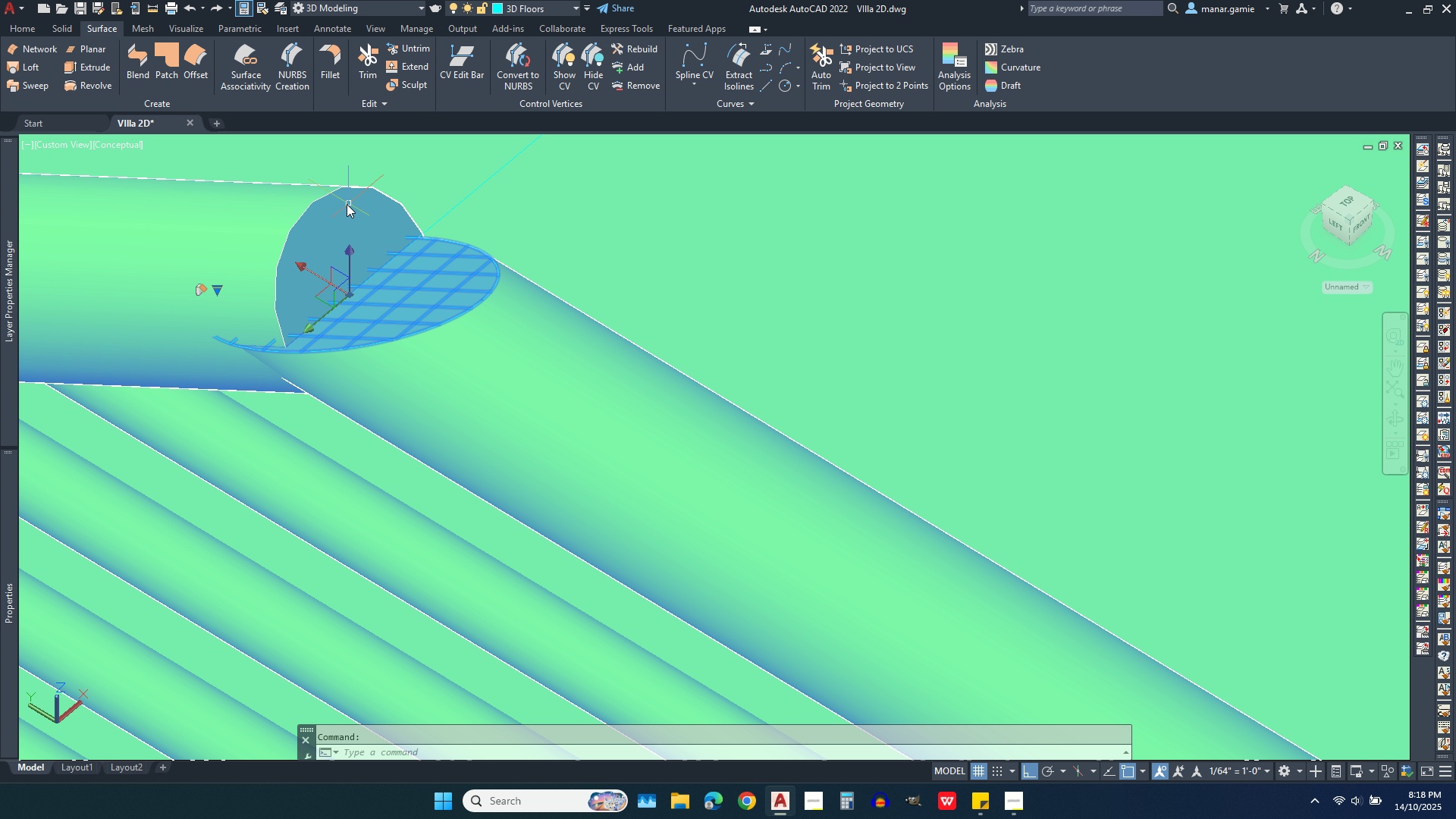 
left_click([347, 215])
 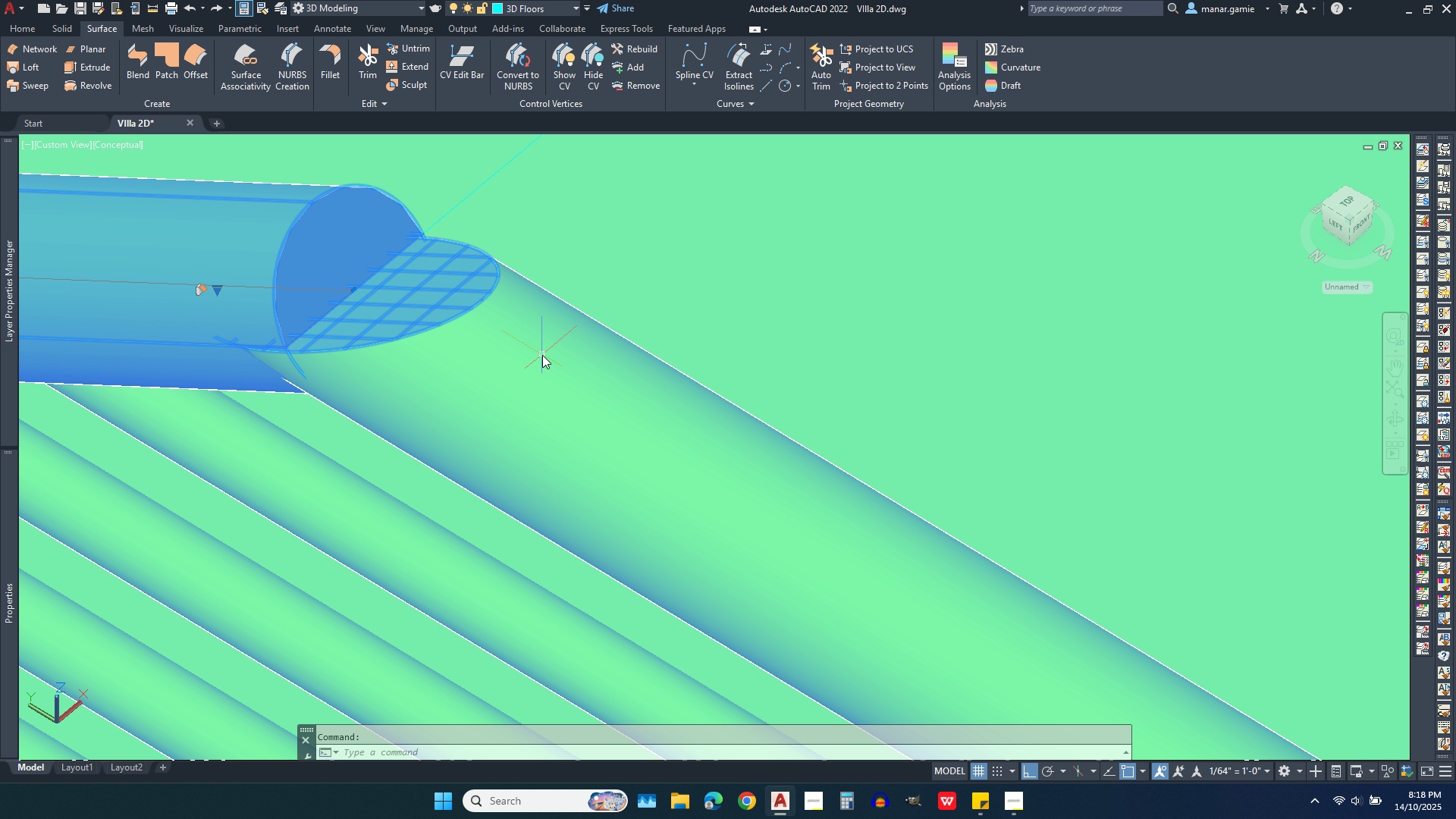 
wait(5.29)
 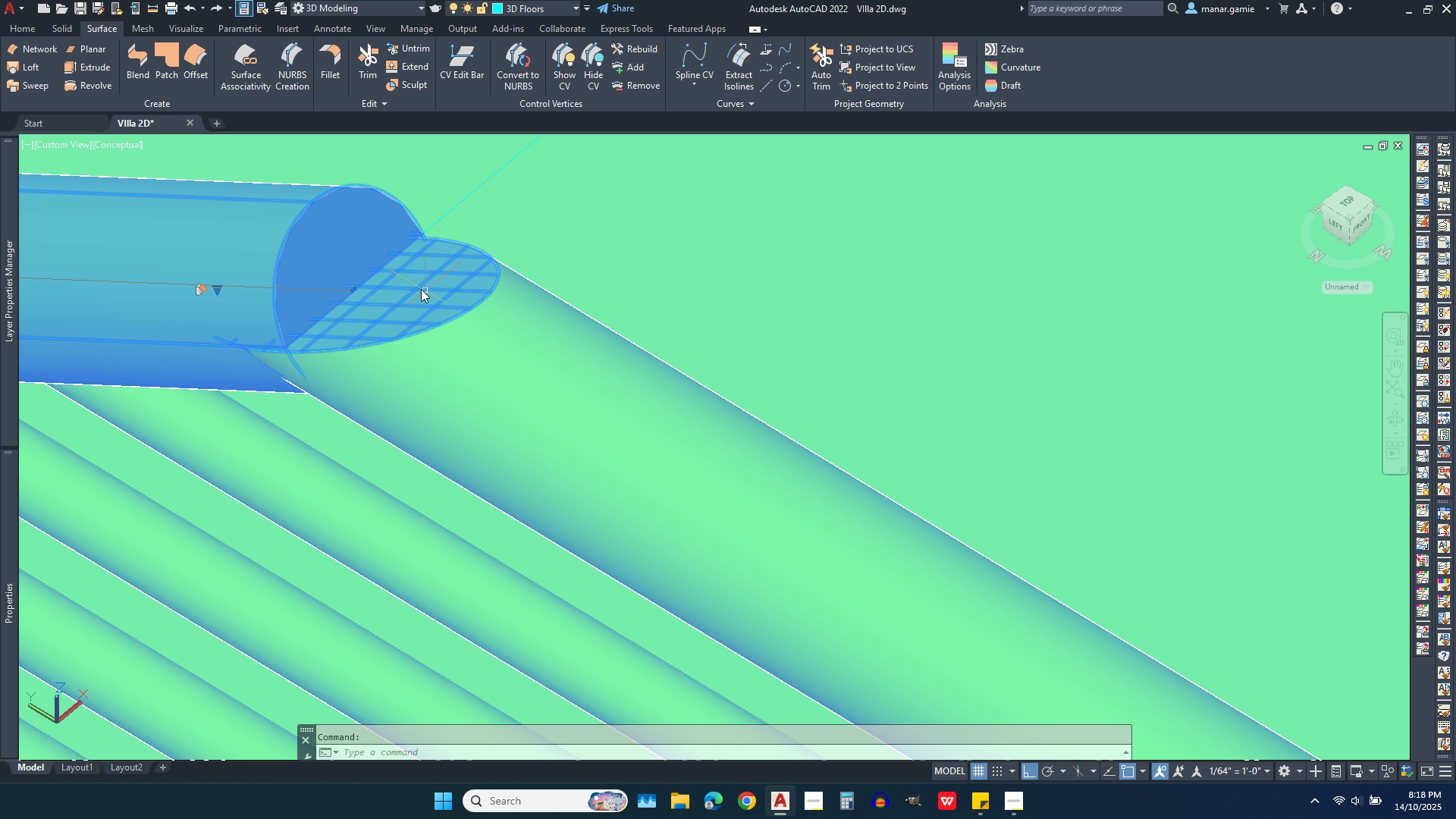 
left_click([434, 300])
 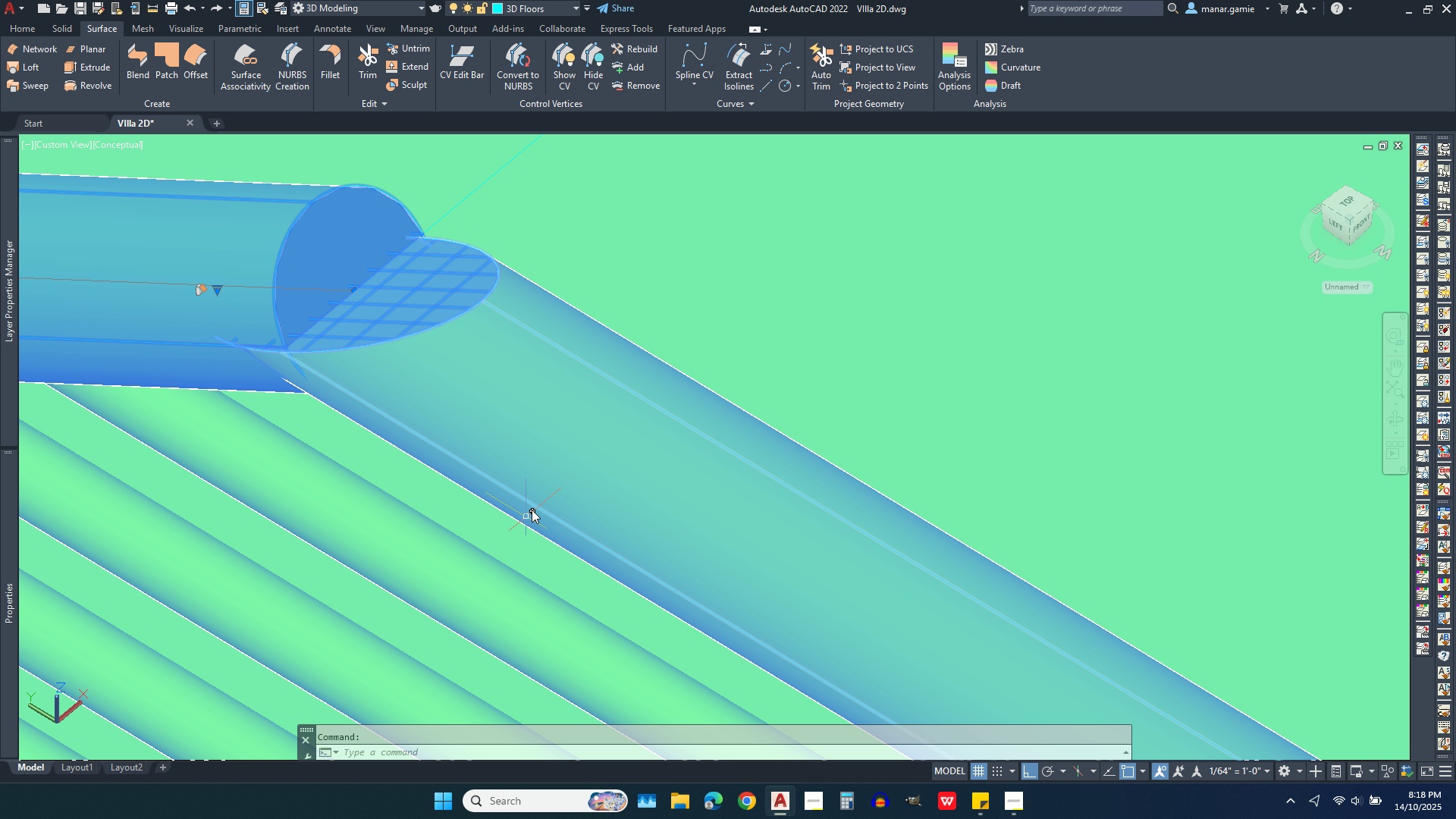 
key(Escape)
 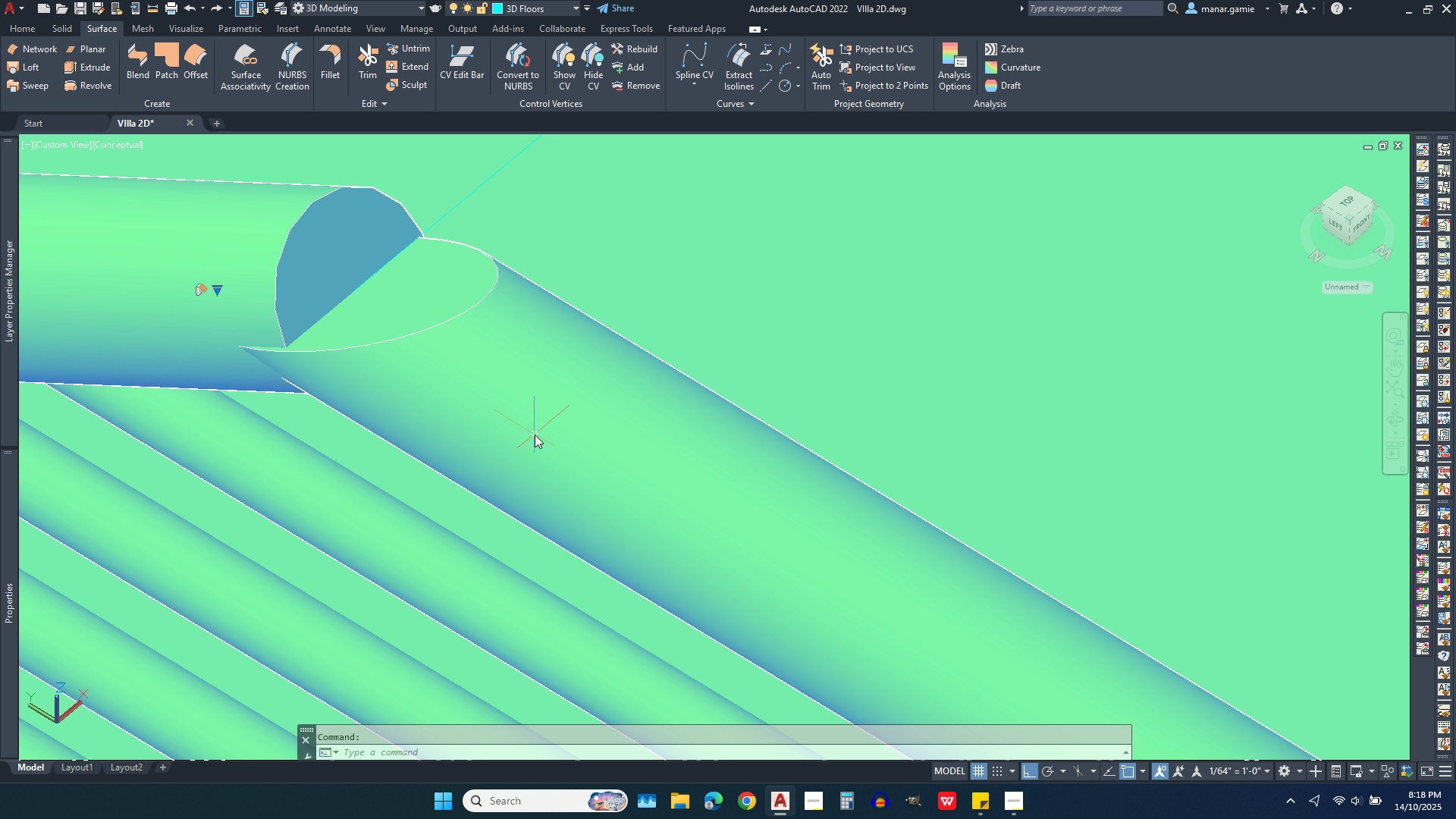 
key(Escape)
 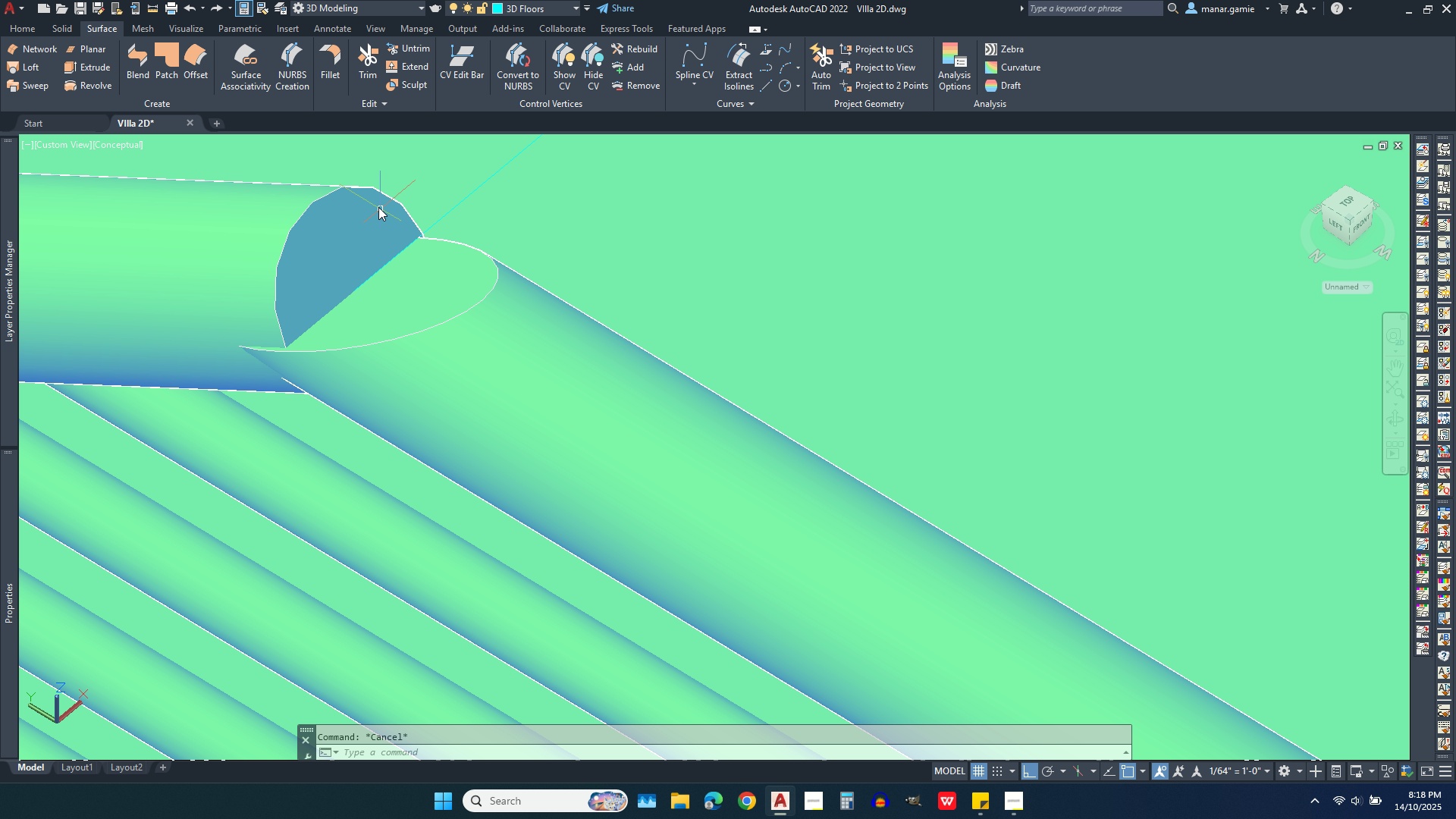 
left_click([391, 305])
 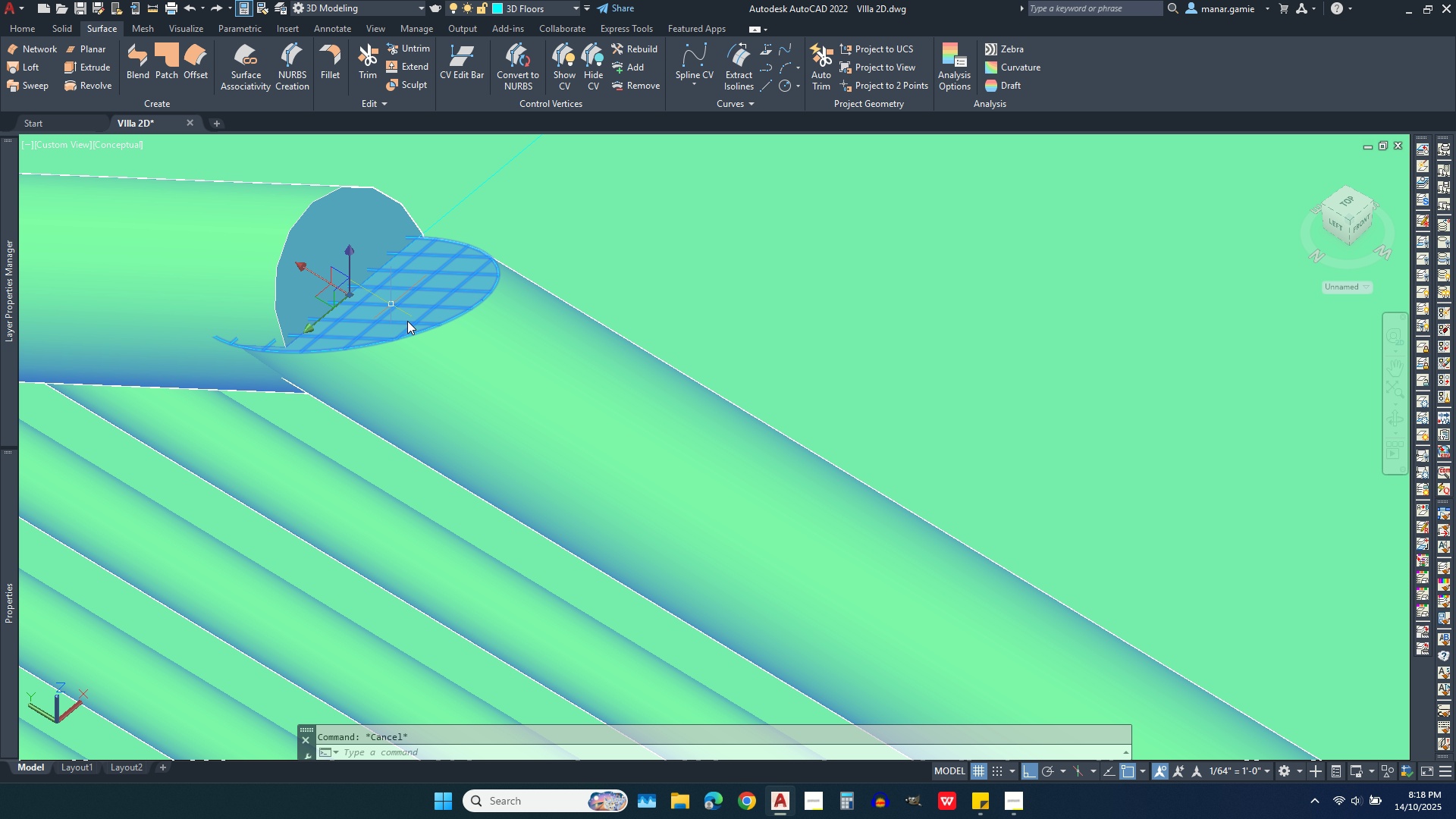 
key(Delete)
 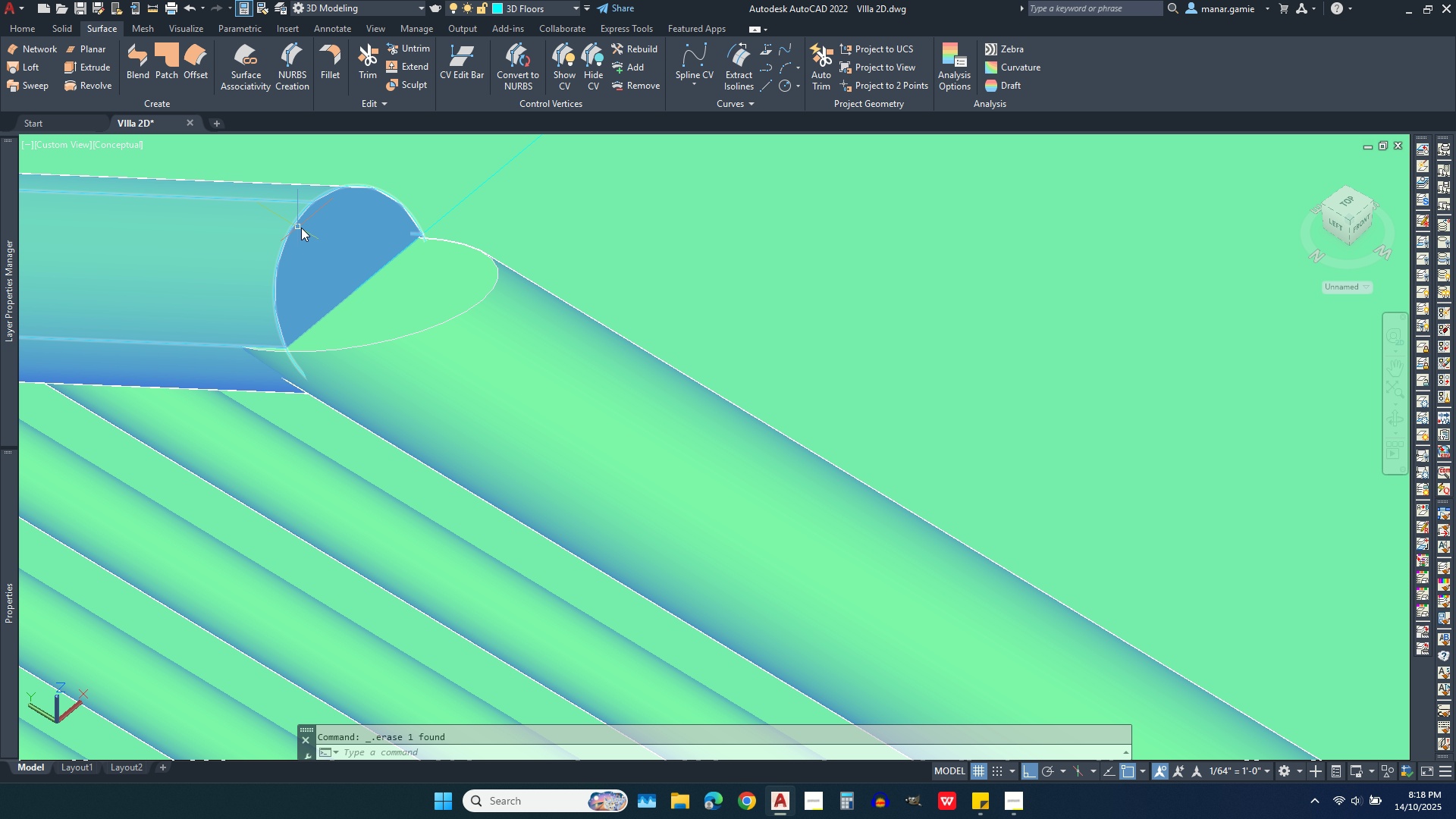 
wait(16.33)
 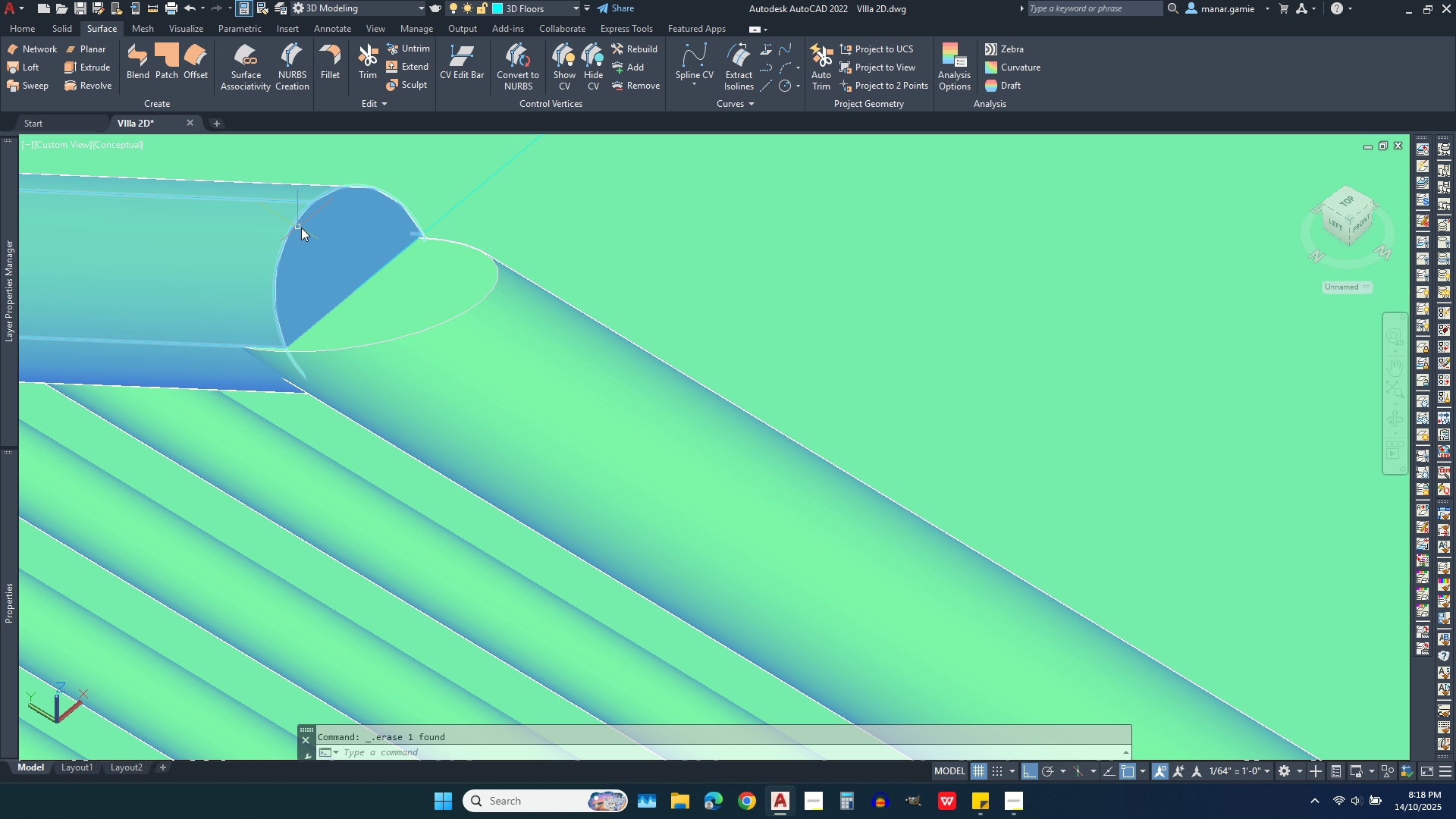 
left_click([190, 11])
 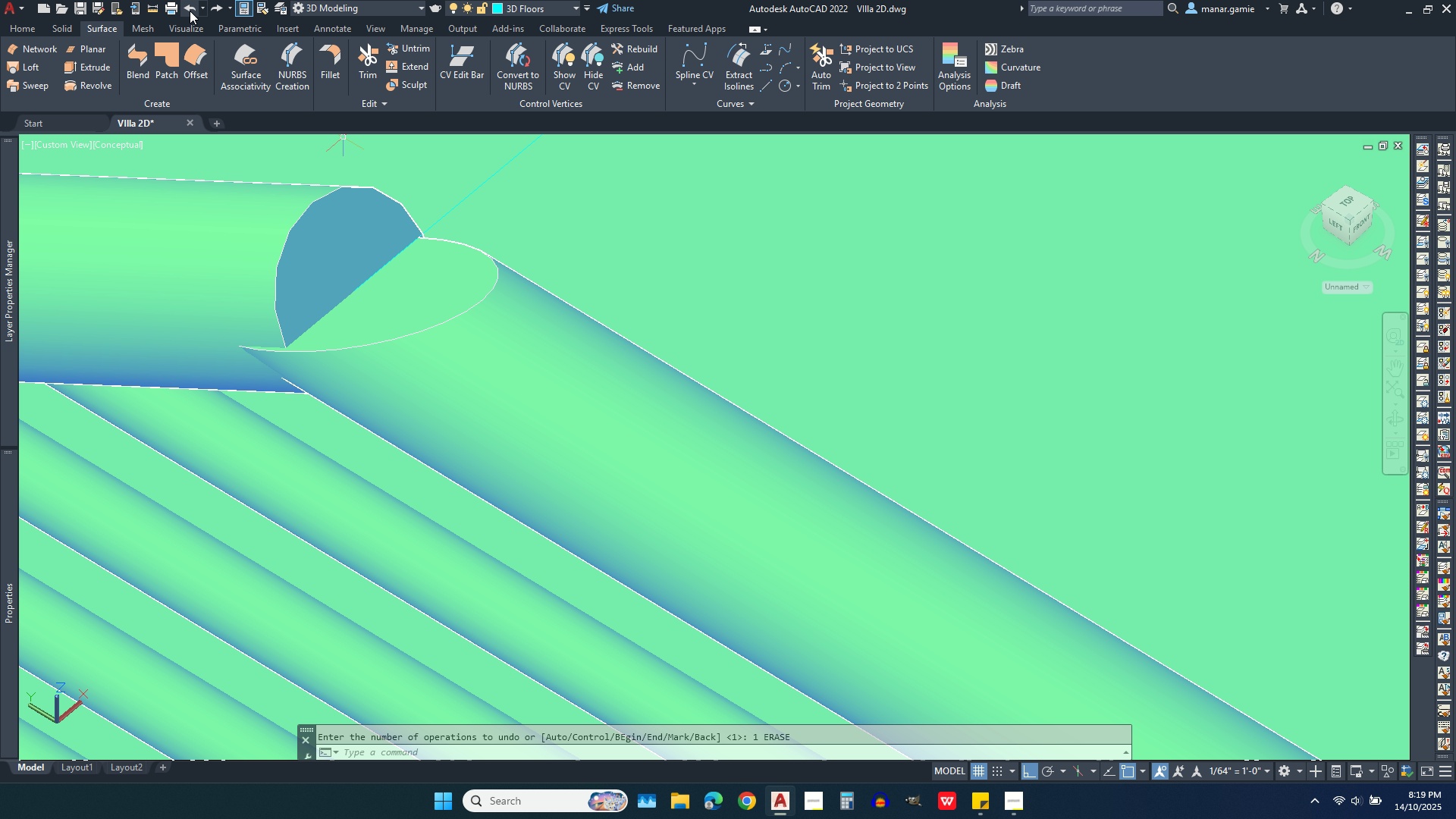 
left_click([190, 11])
 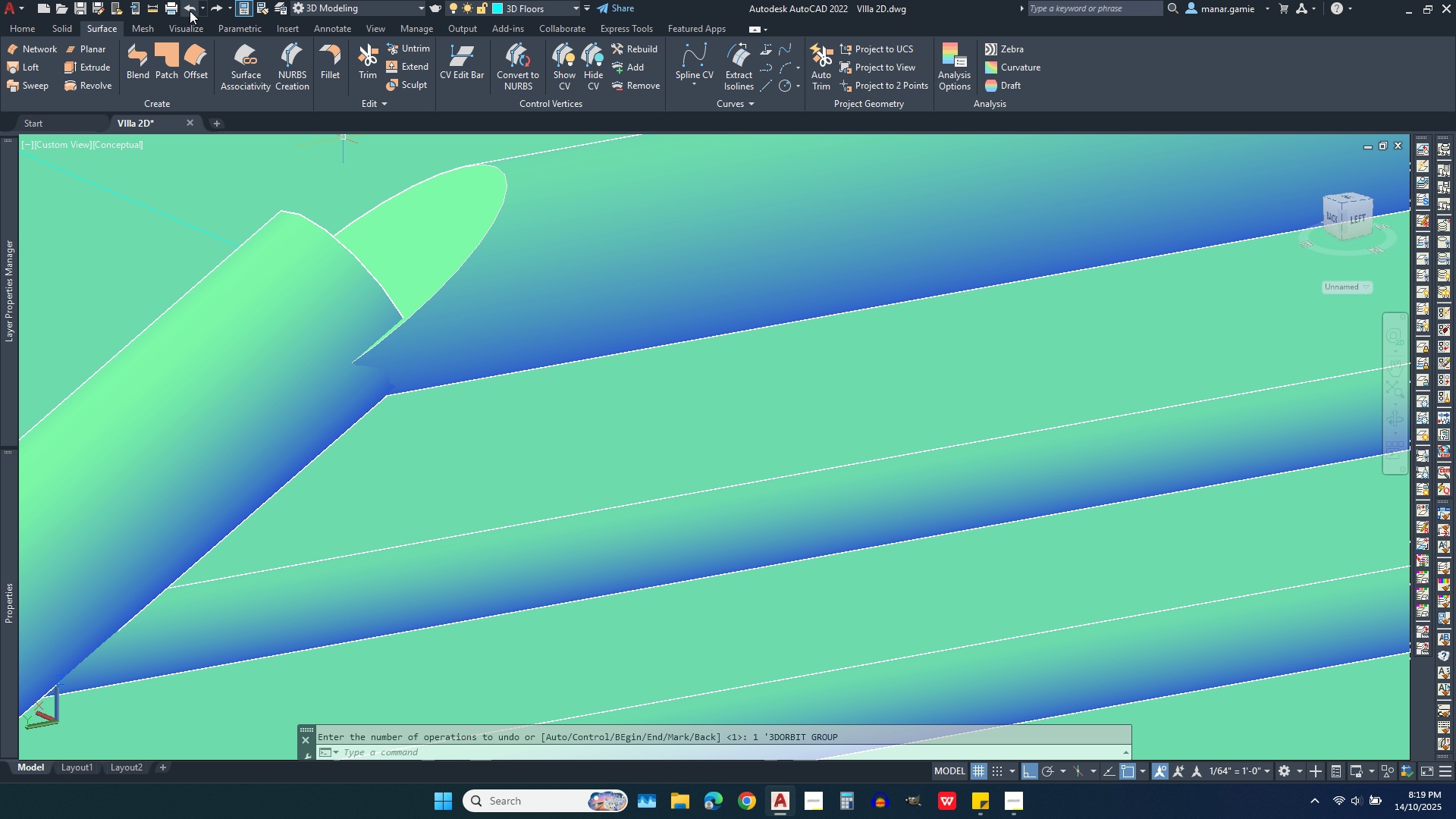 
left_click([190, 11])
 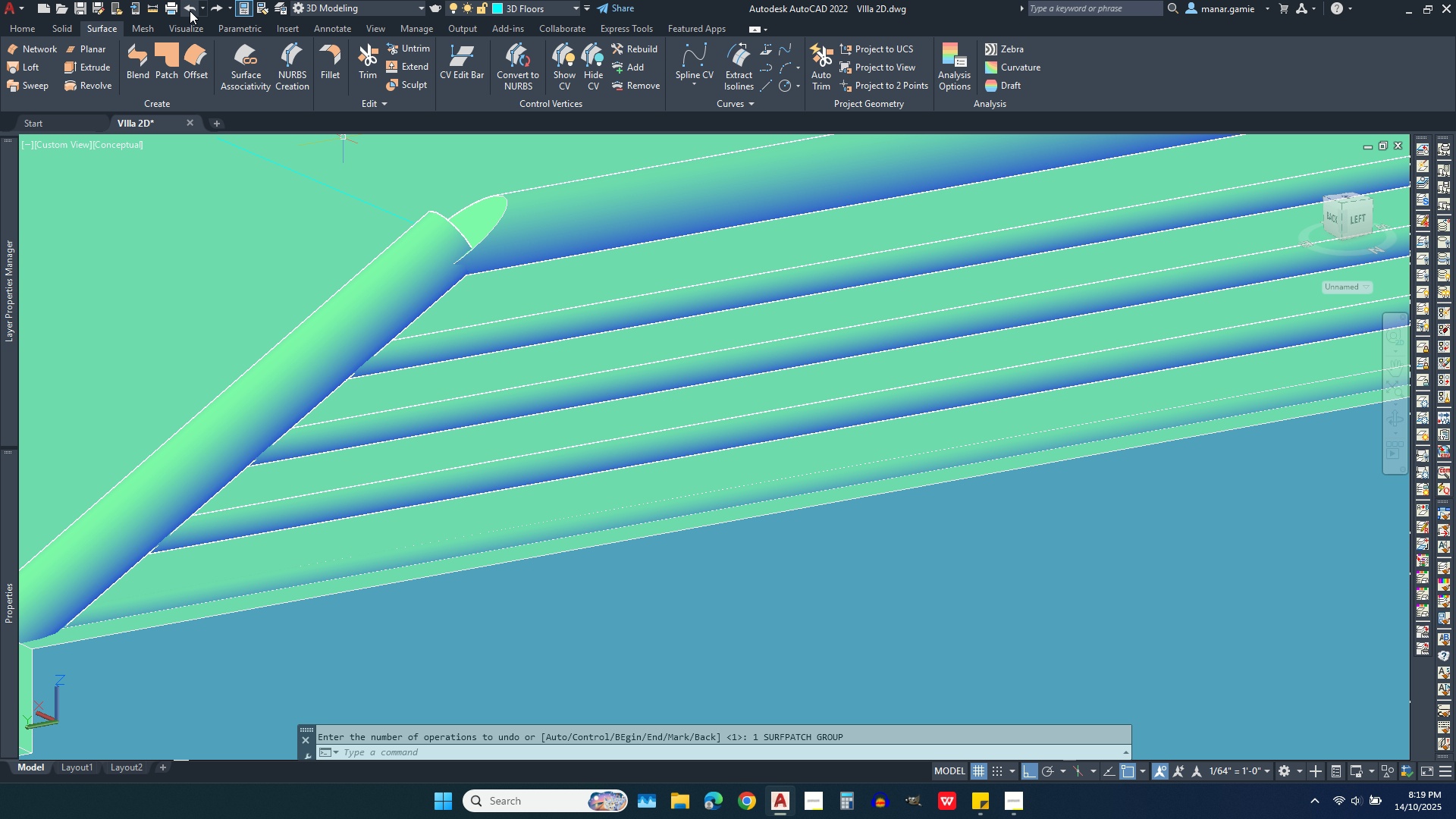 
left_click([190, 11])
 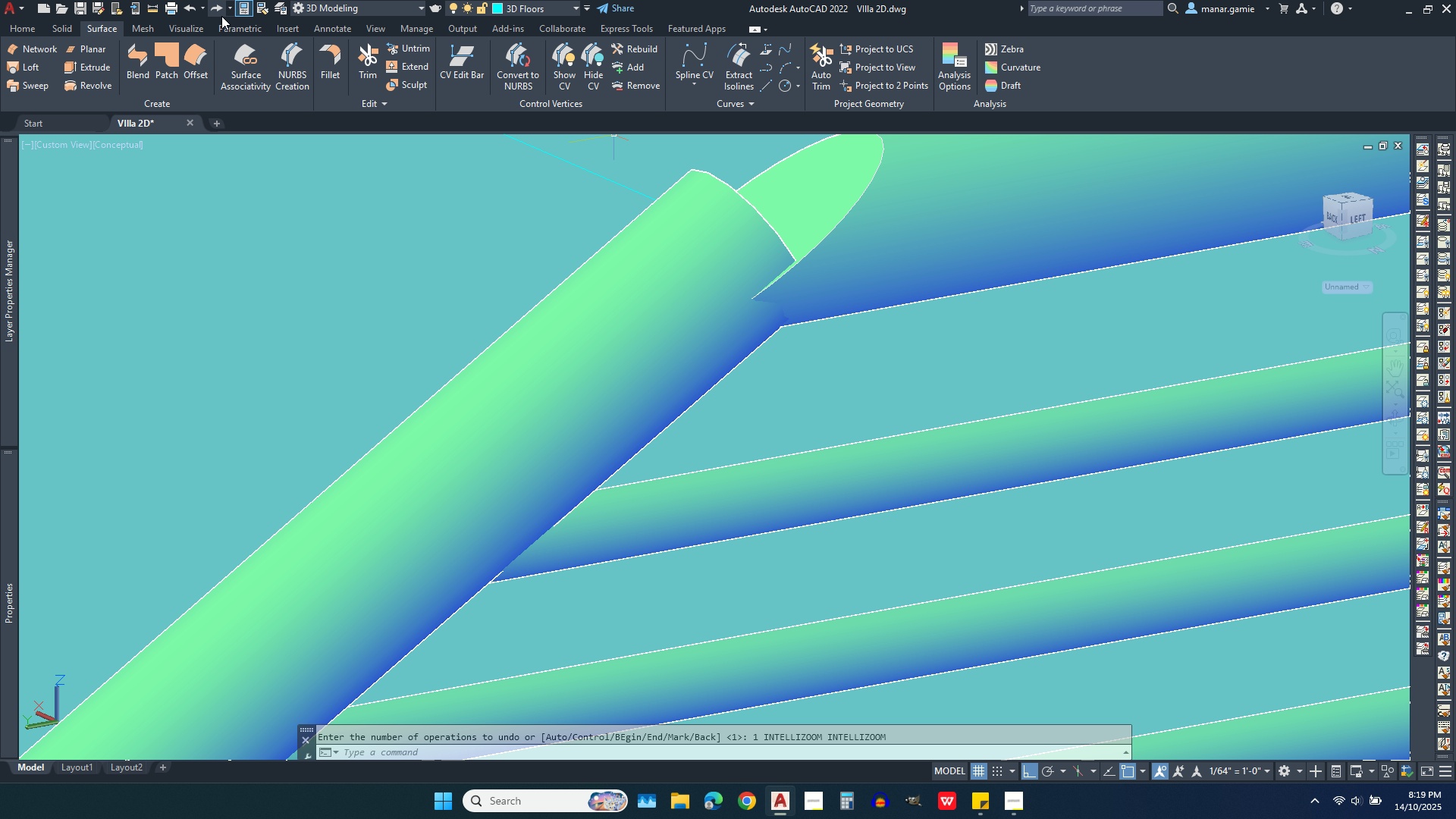 
left_click([190, 11])
 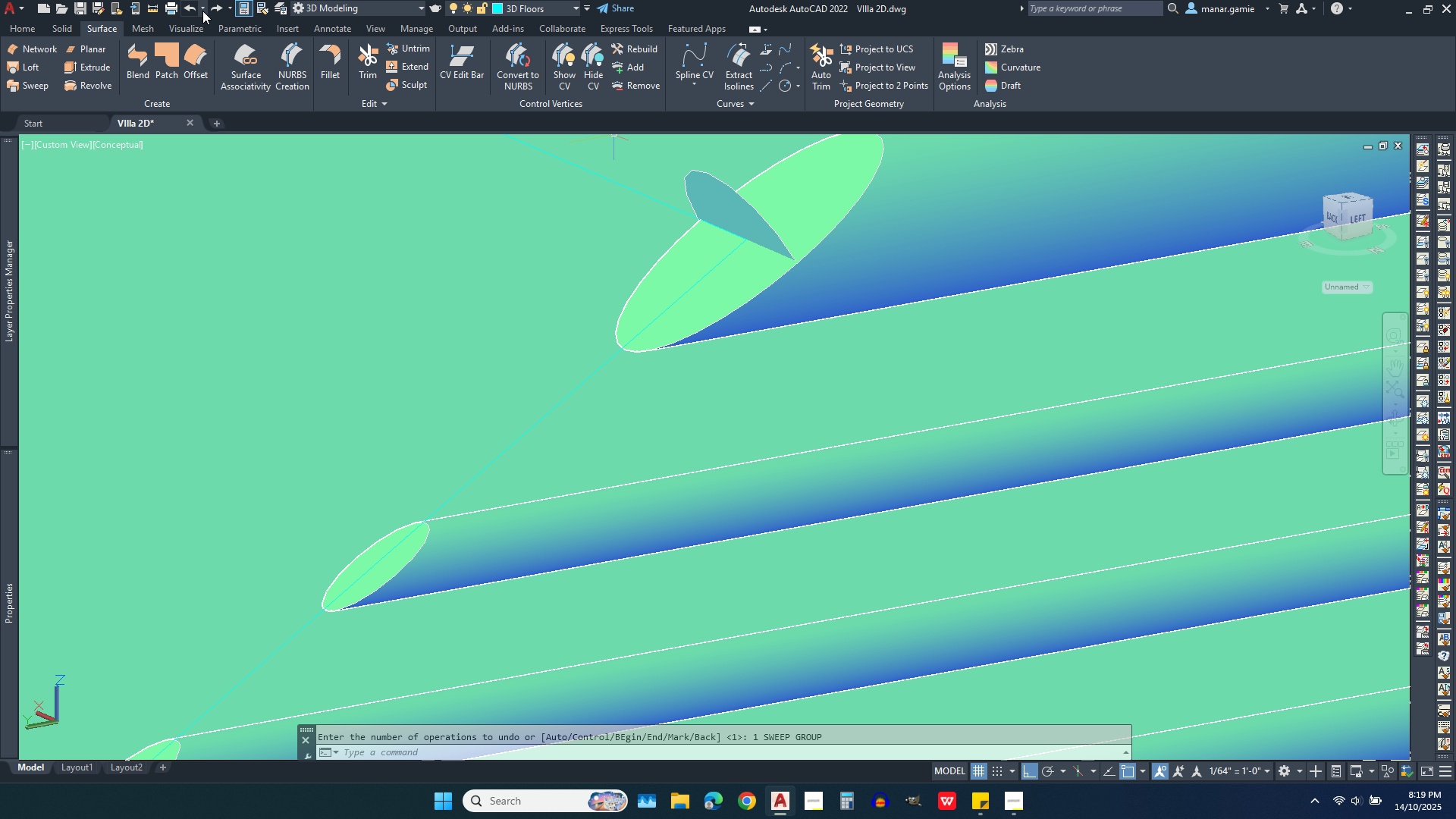 
left_click([216, 8])
 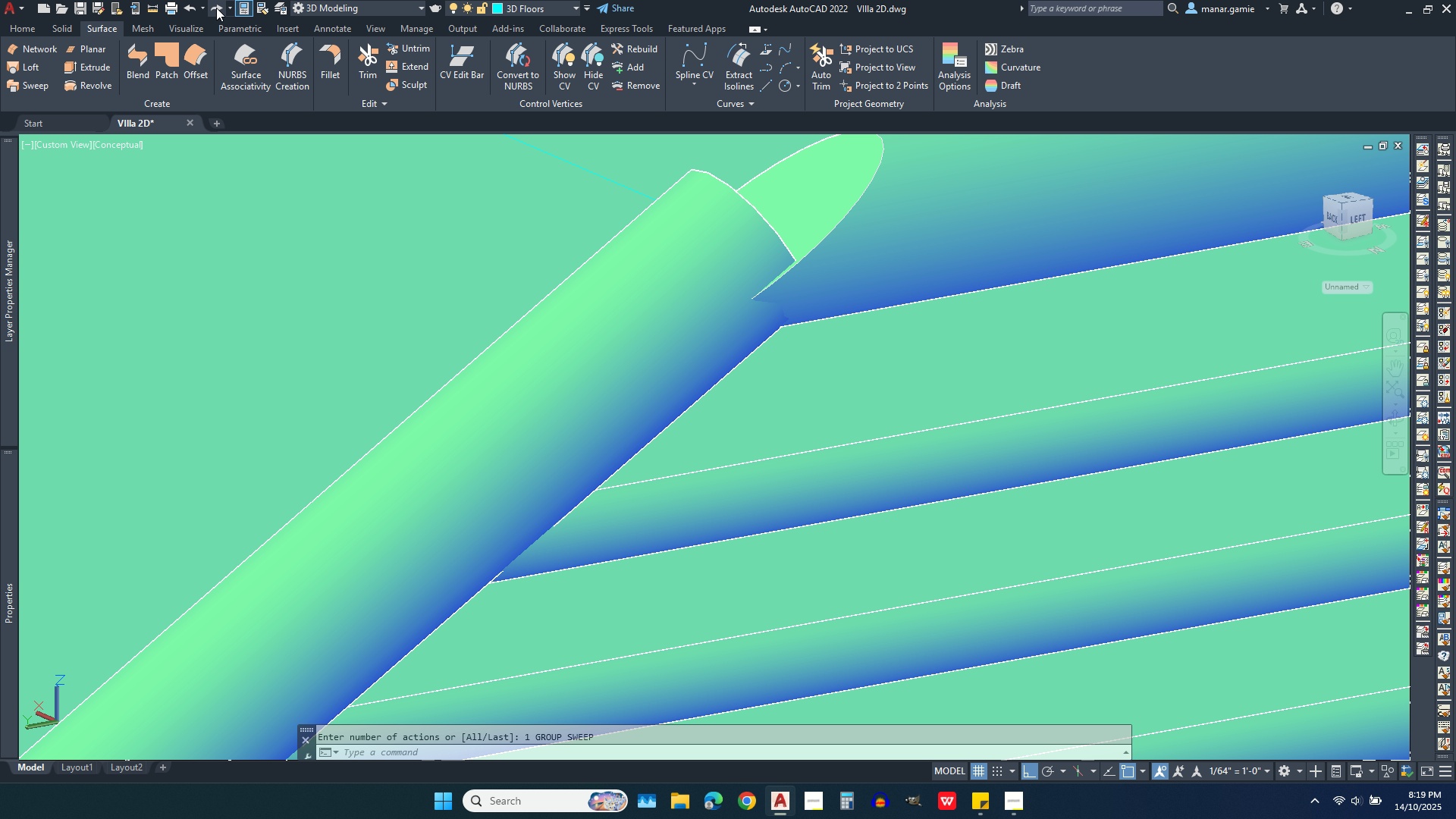 
left_click([216, 8])
 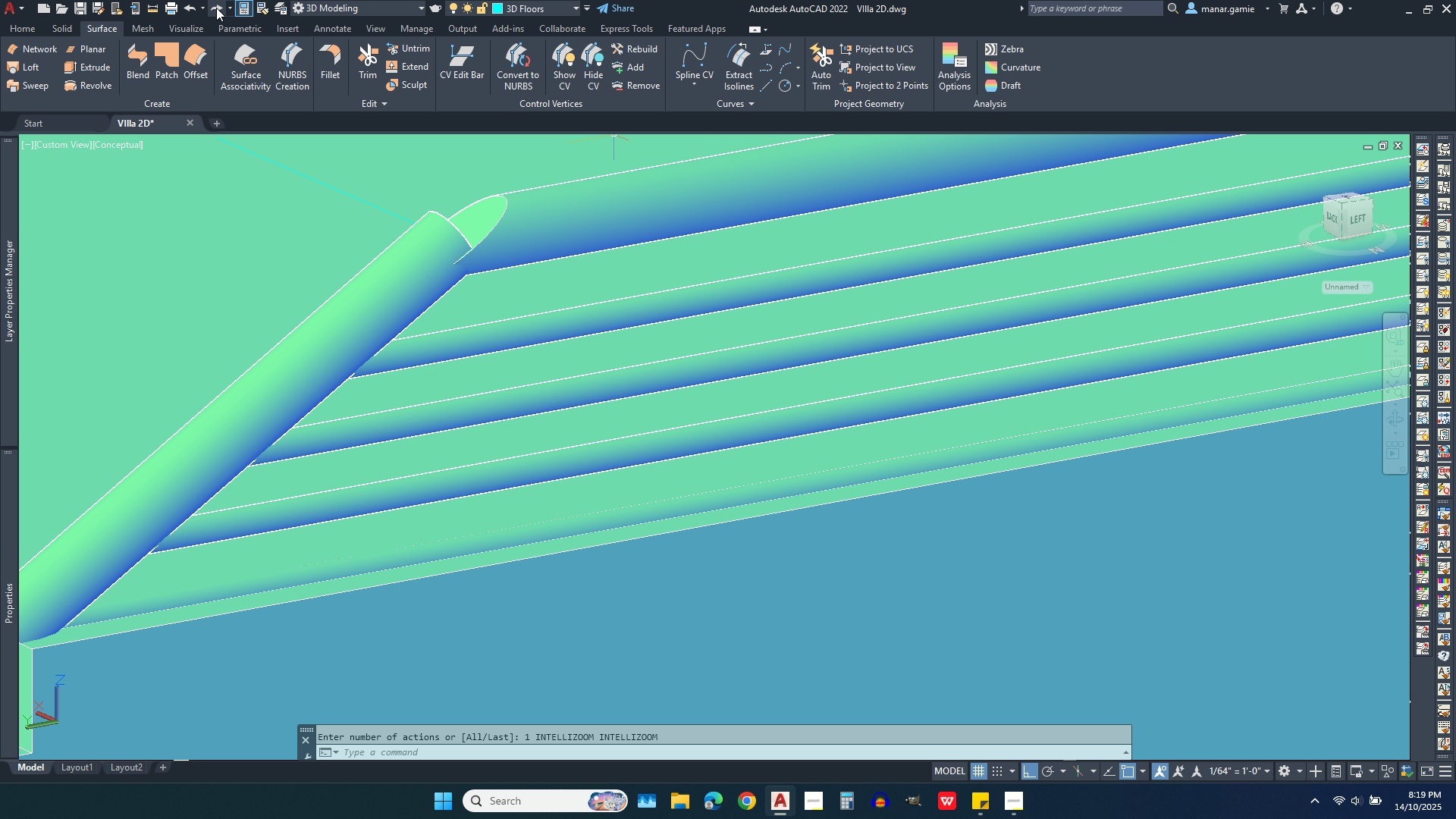 
left_click([216, 8])
 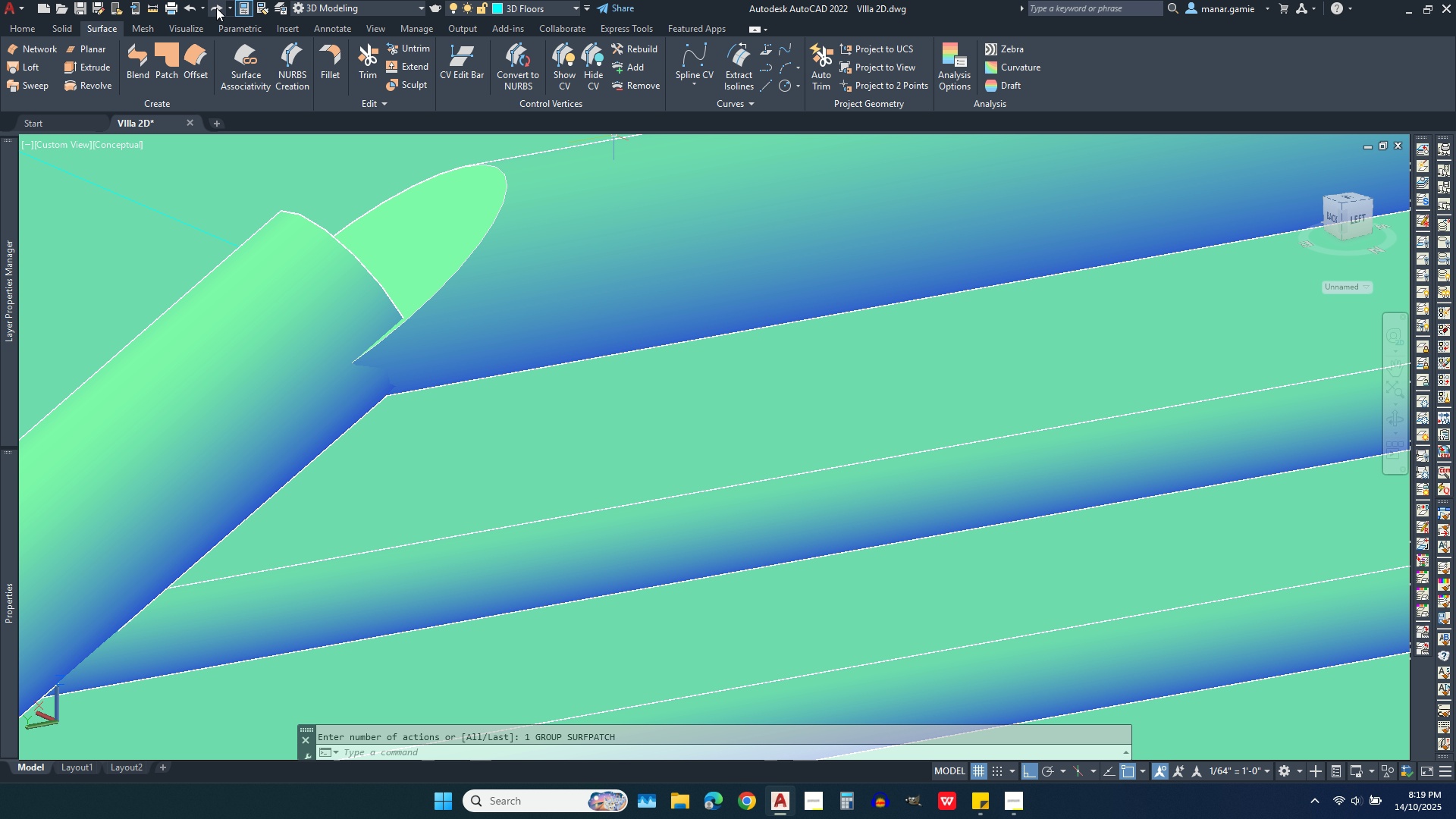 
left_click([216, 8])
 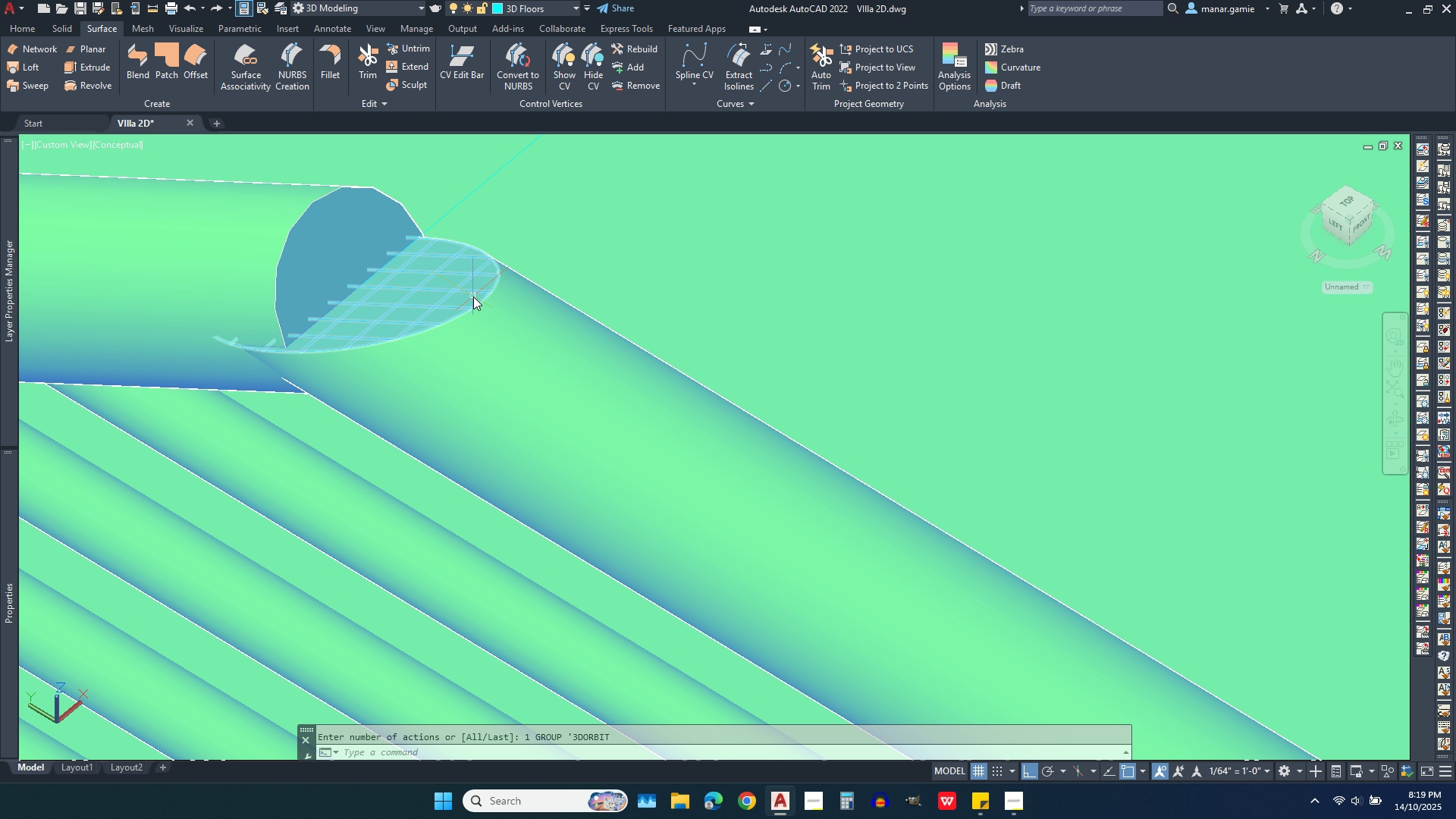 
left_click([473, 297])
 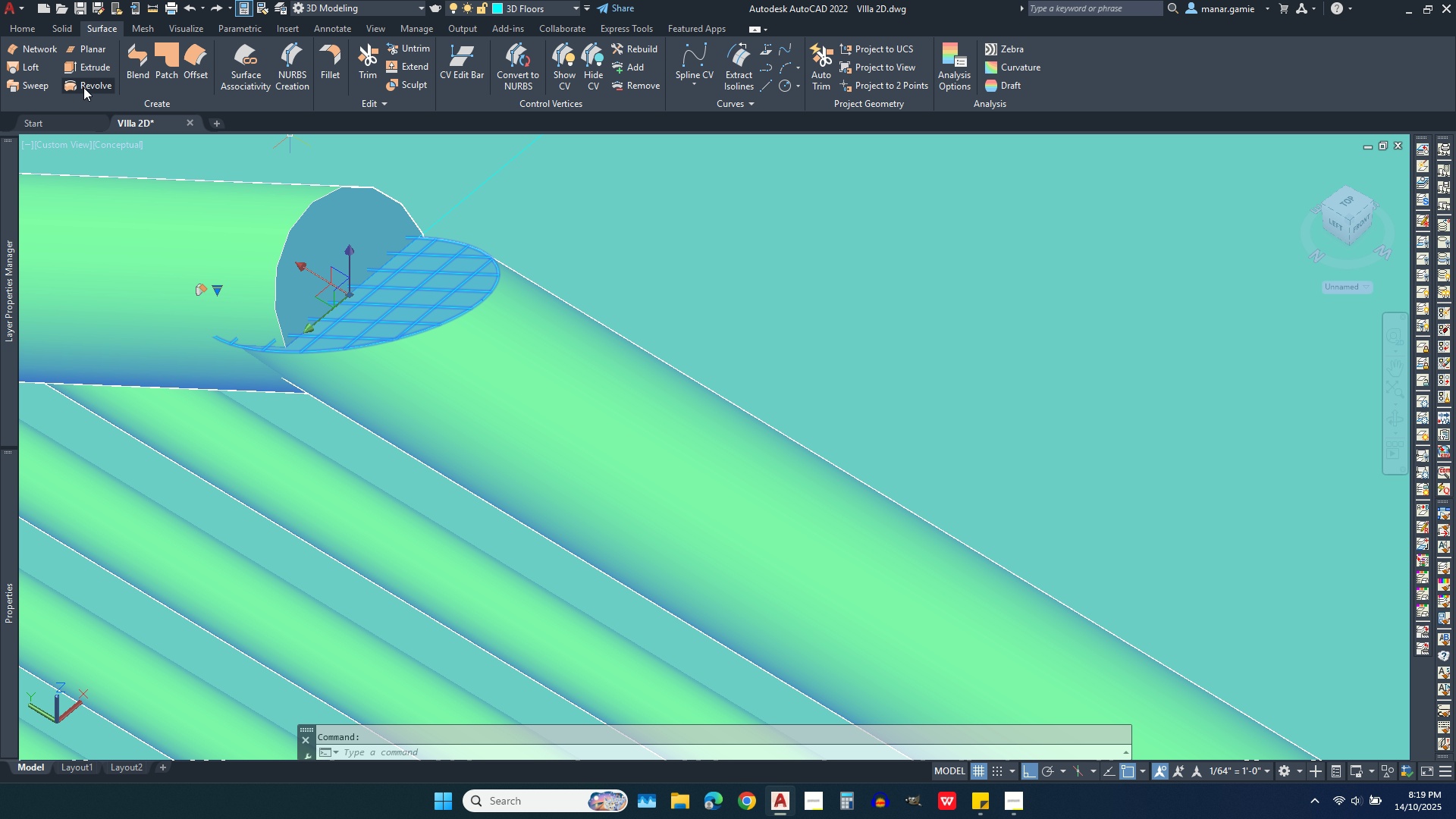 
left_click([86, 87])
 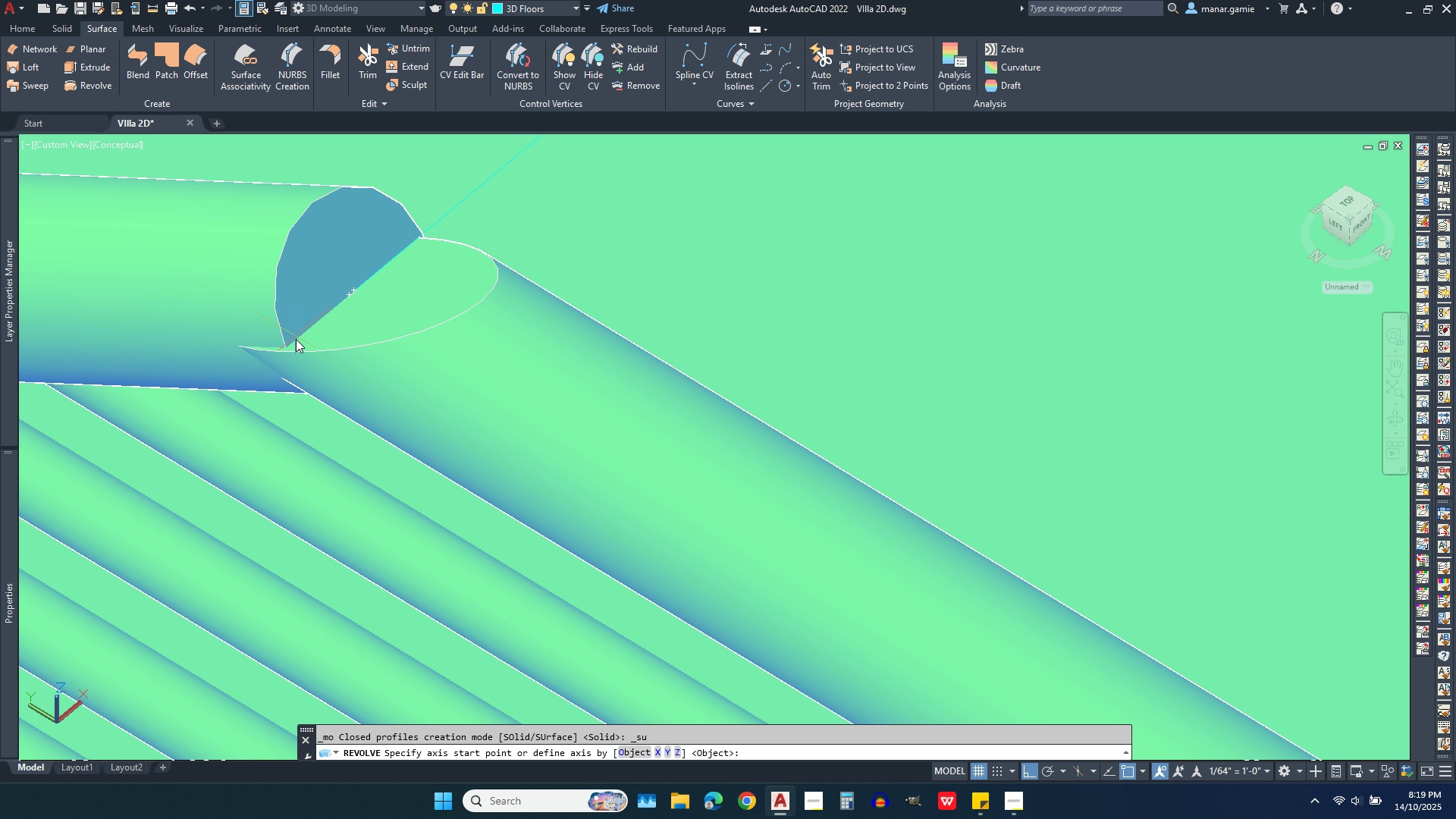 
left_click([288, 347])
 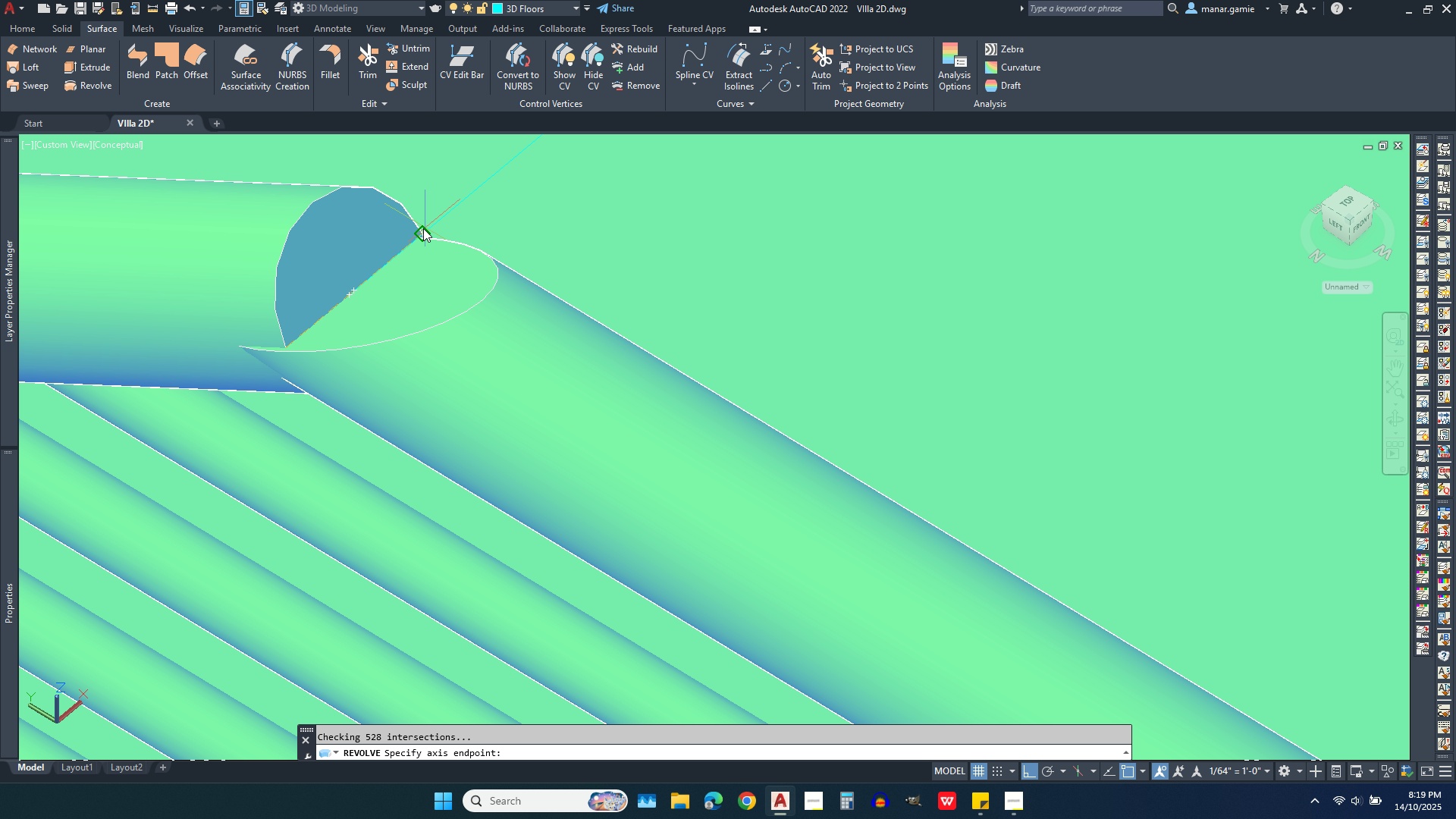 
left_click([418, 231])
 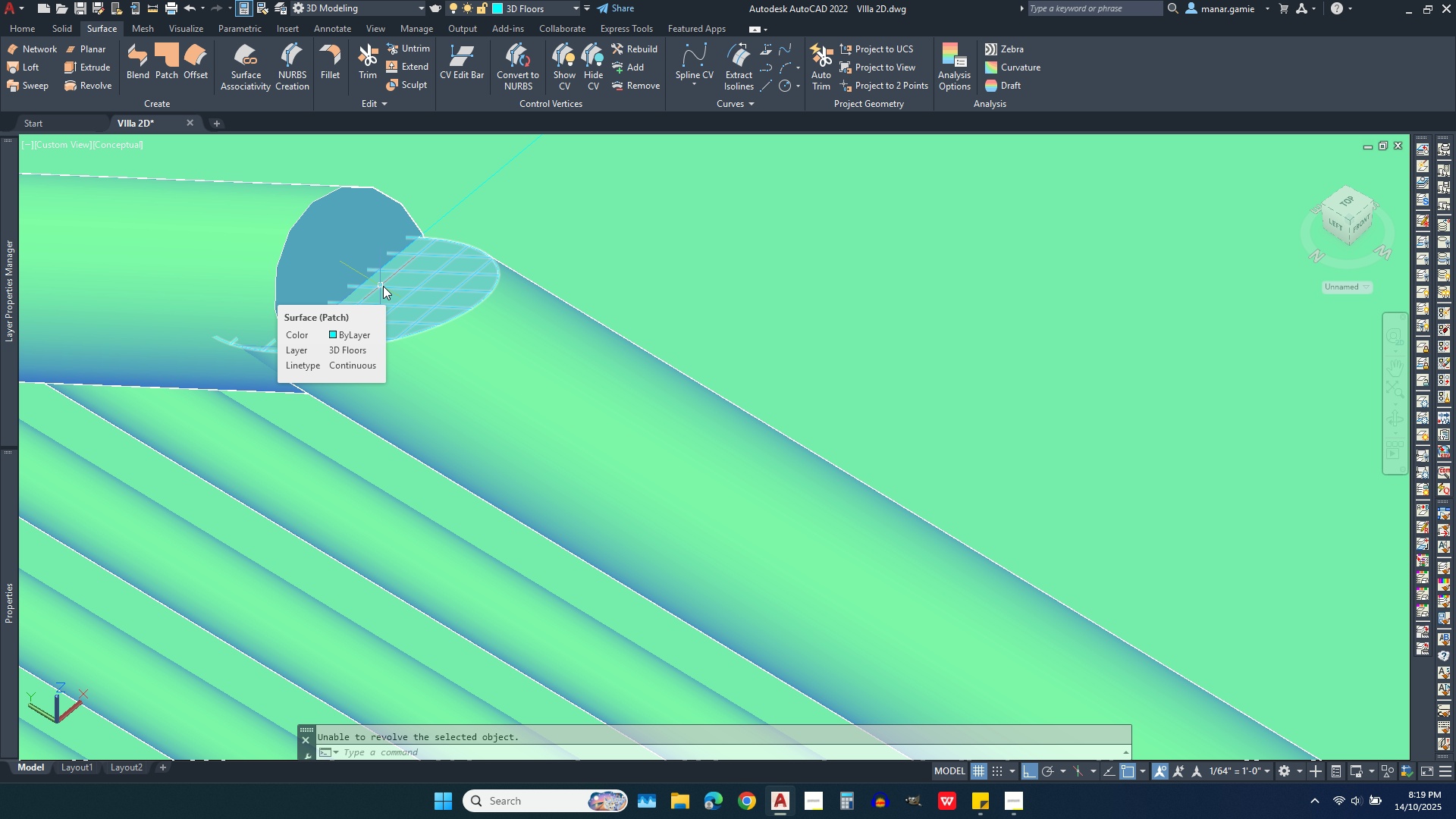 
left_click([415, 305])
 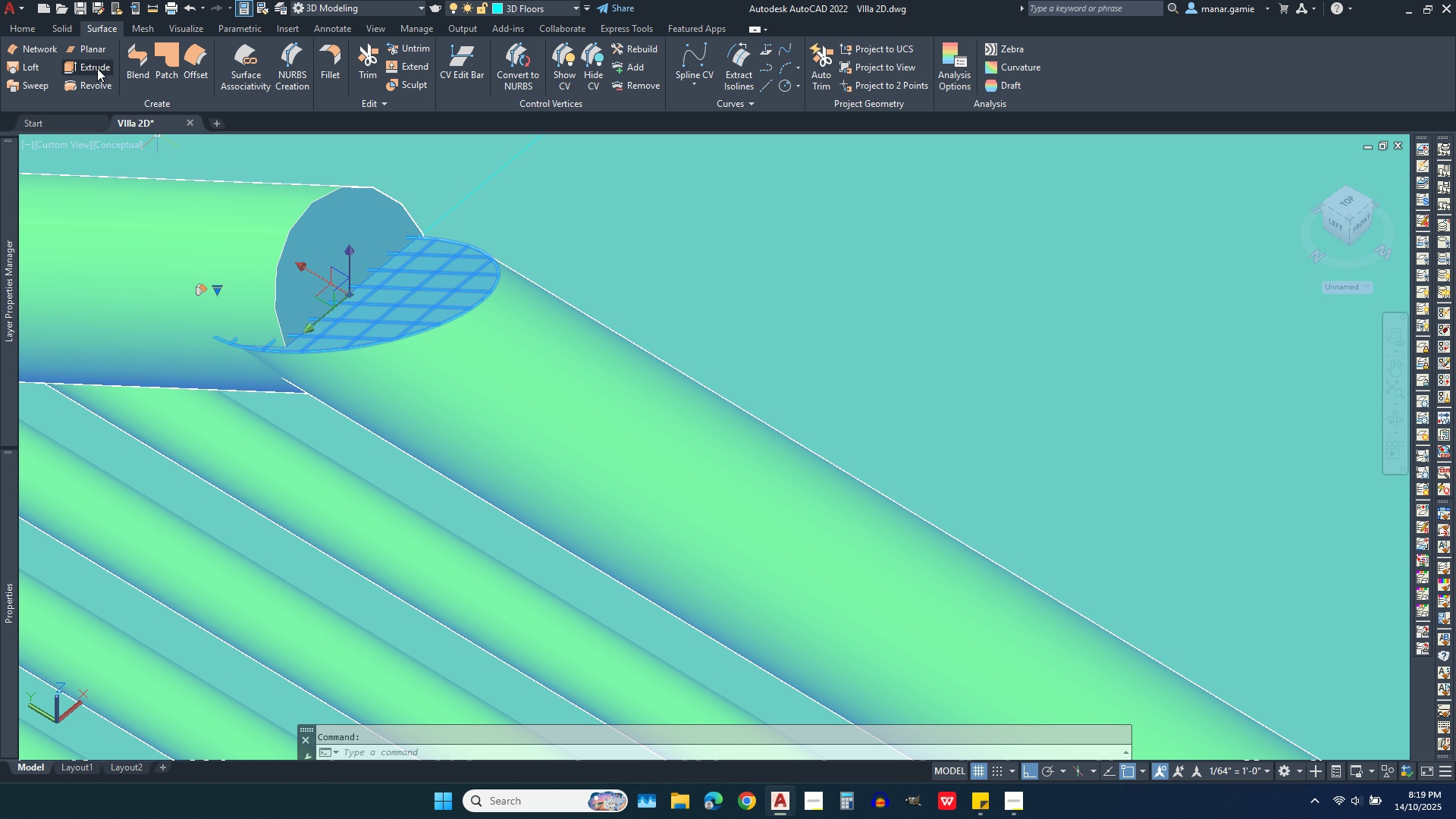 
wait(5.41)
 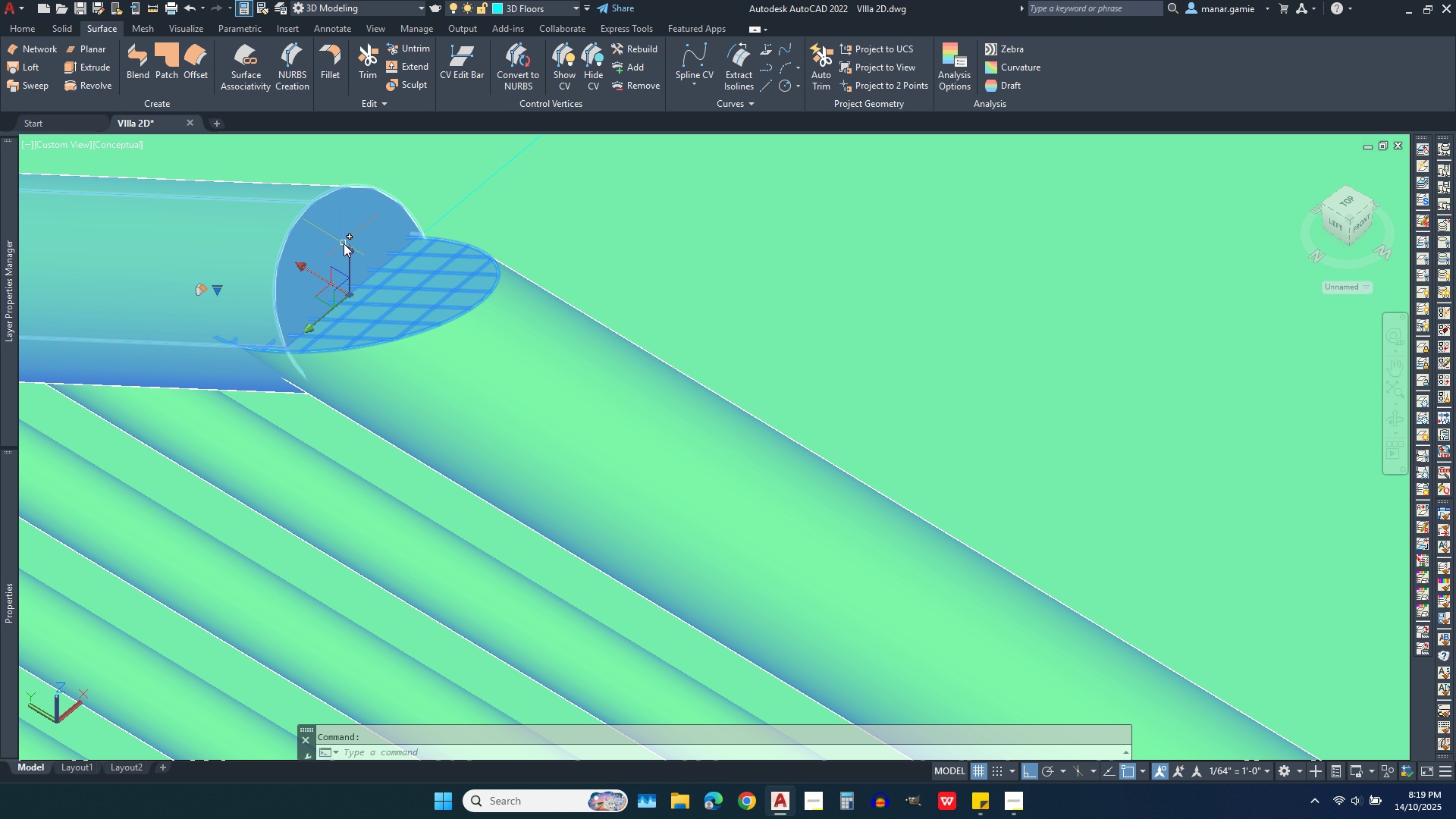 
left_click([36, 66])
 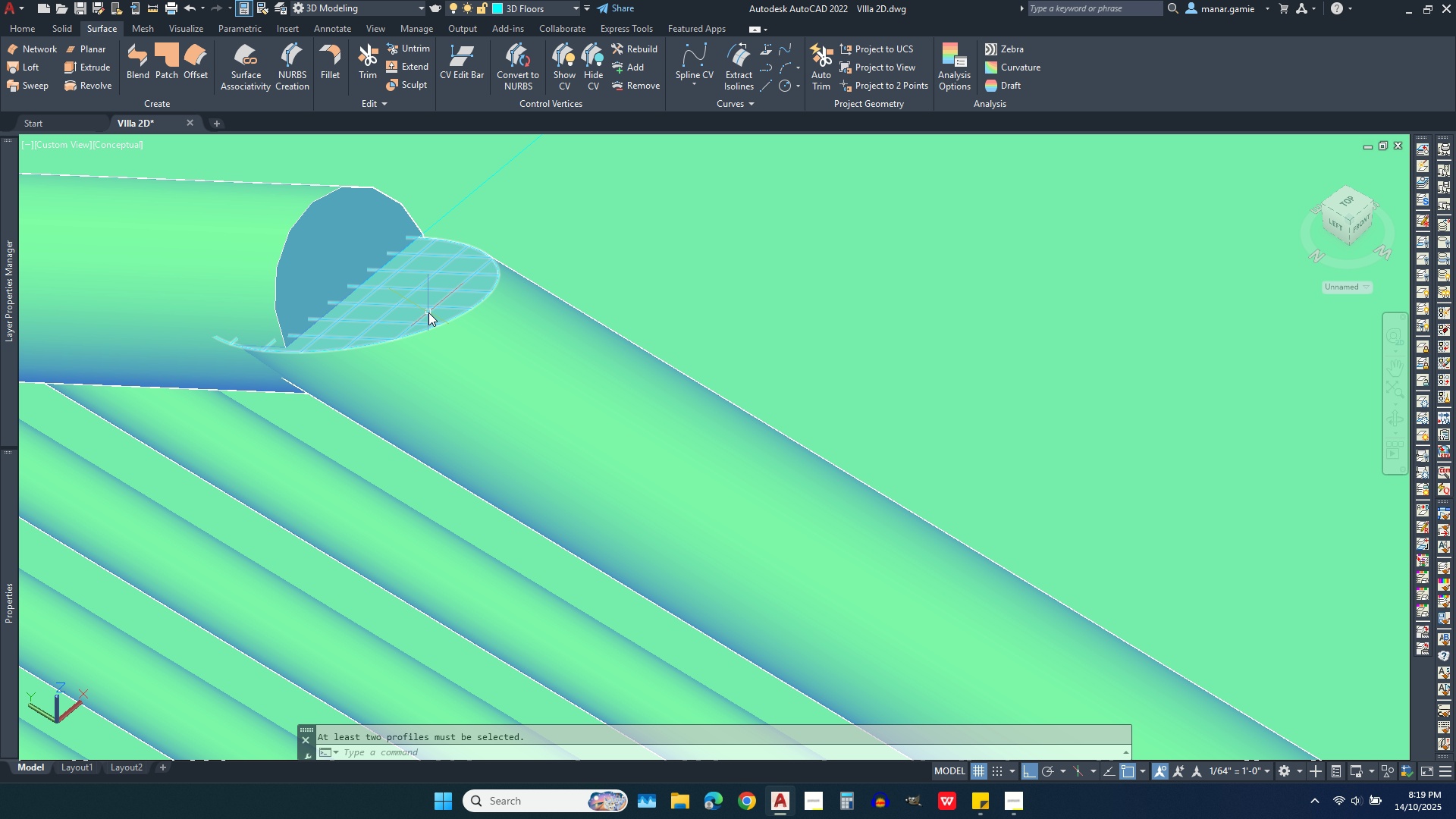 
left_click([428, 312])
 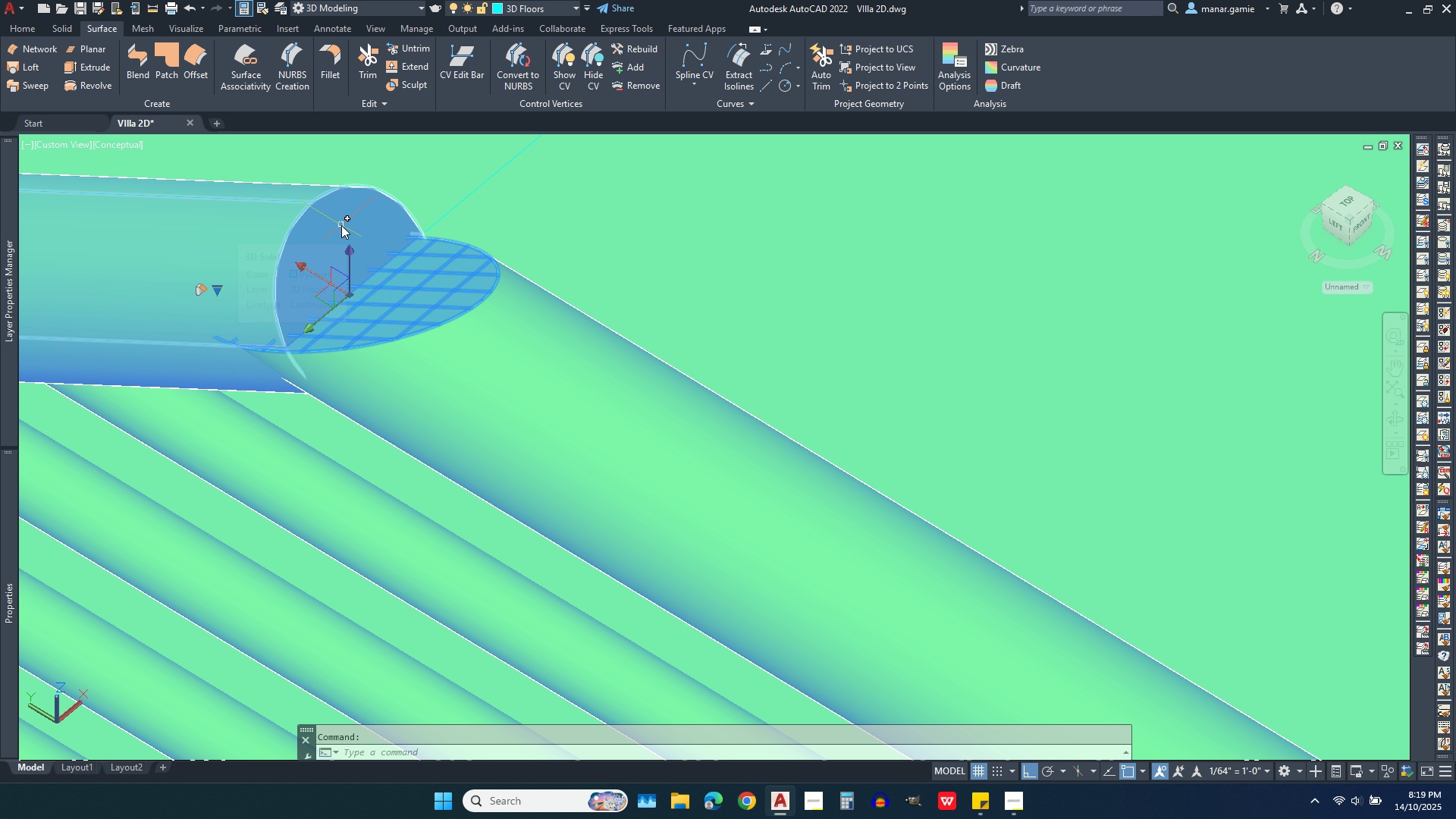 
left_click([341, 225])
 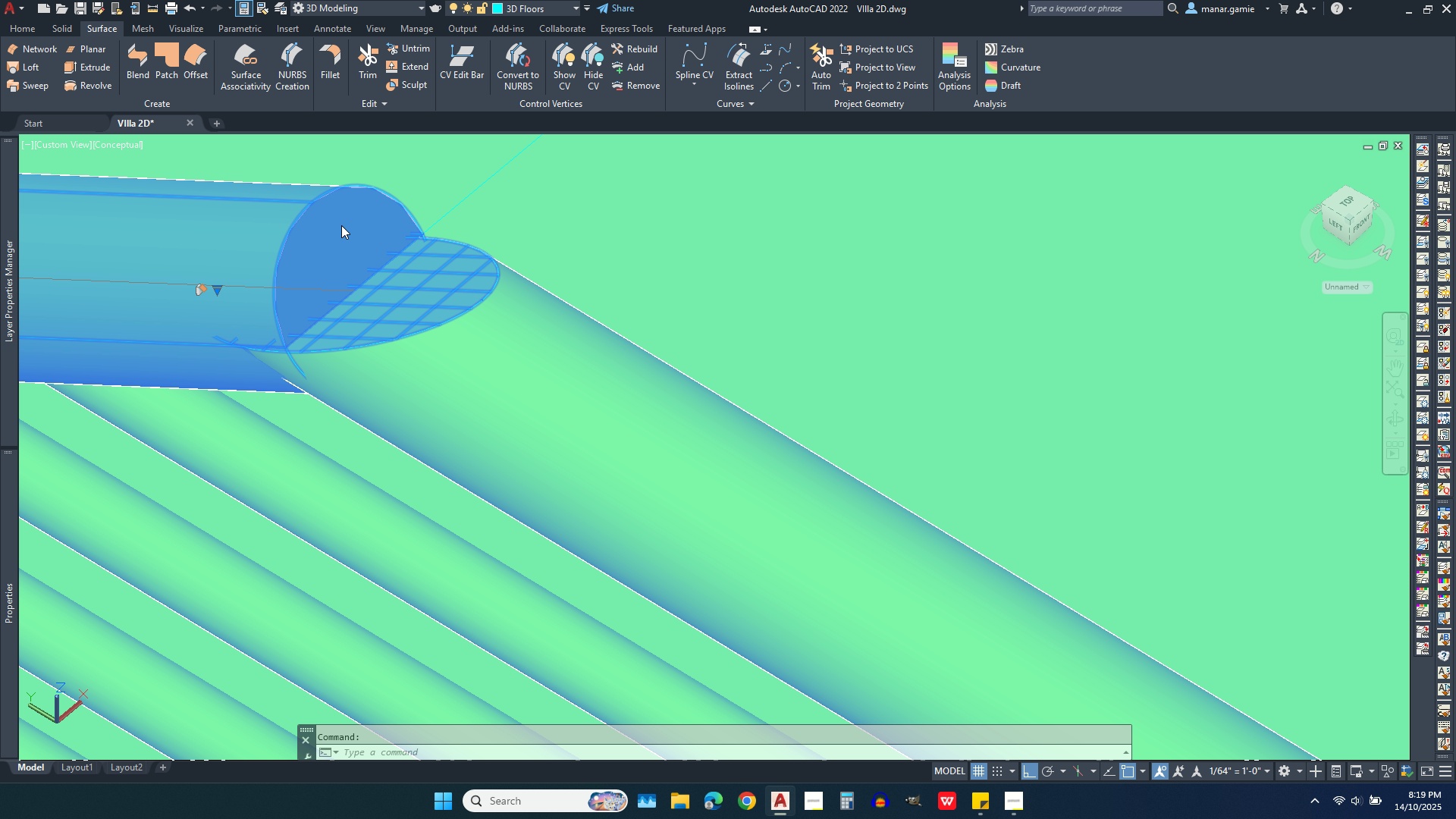 
right_click([341, 225])
 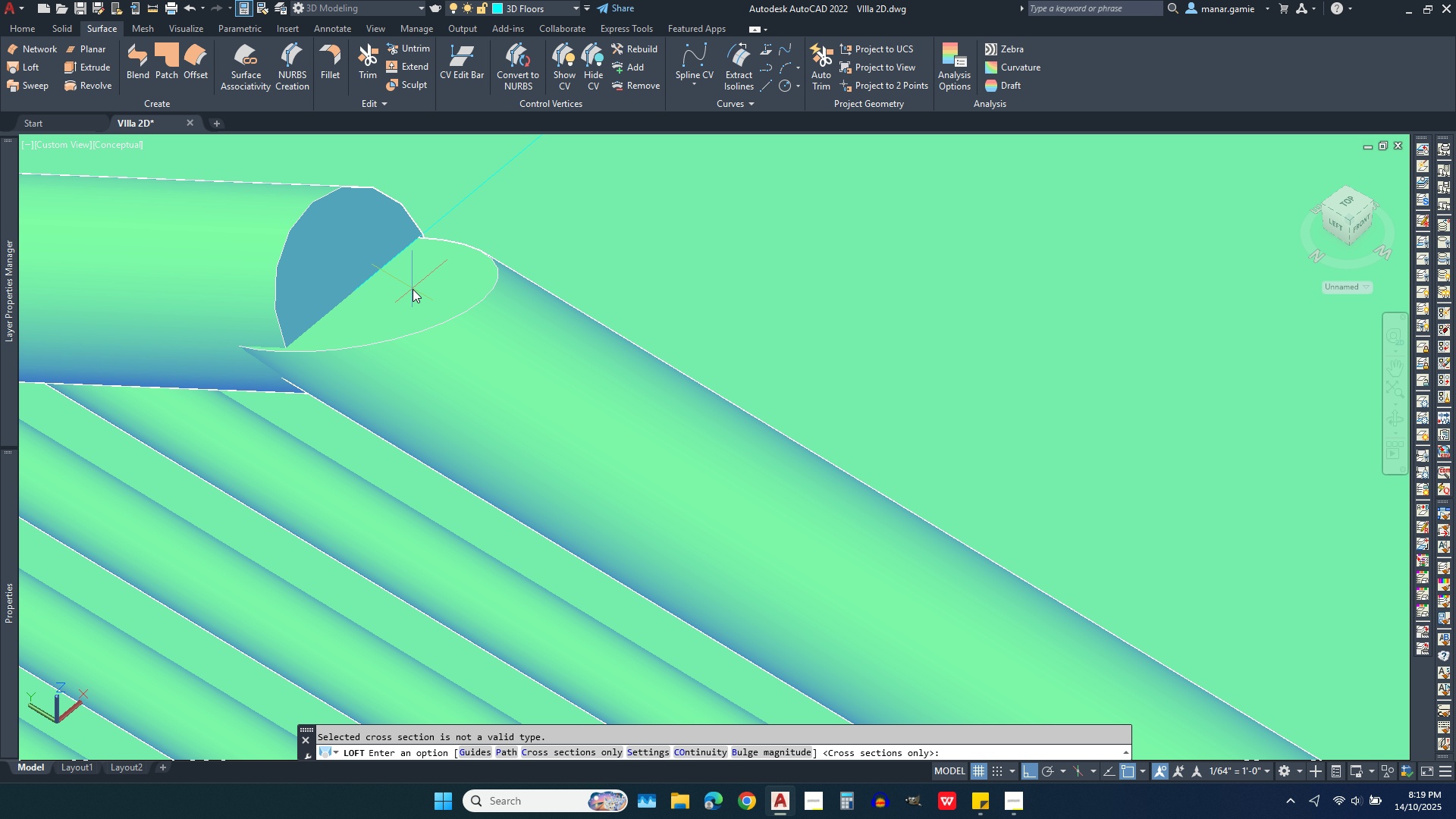 
right_click([413, 289])
 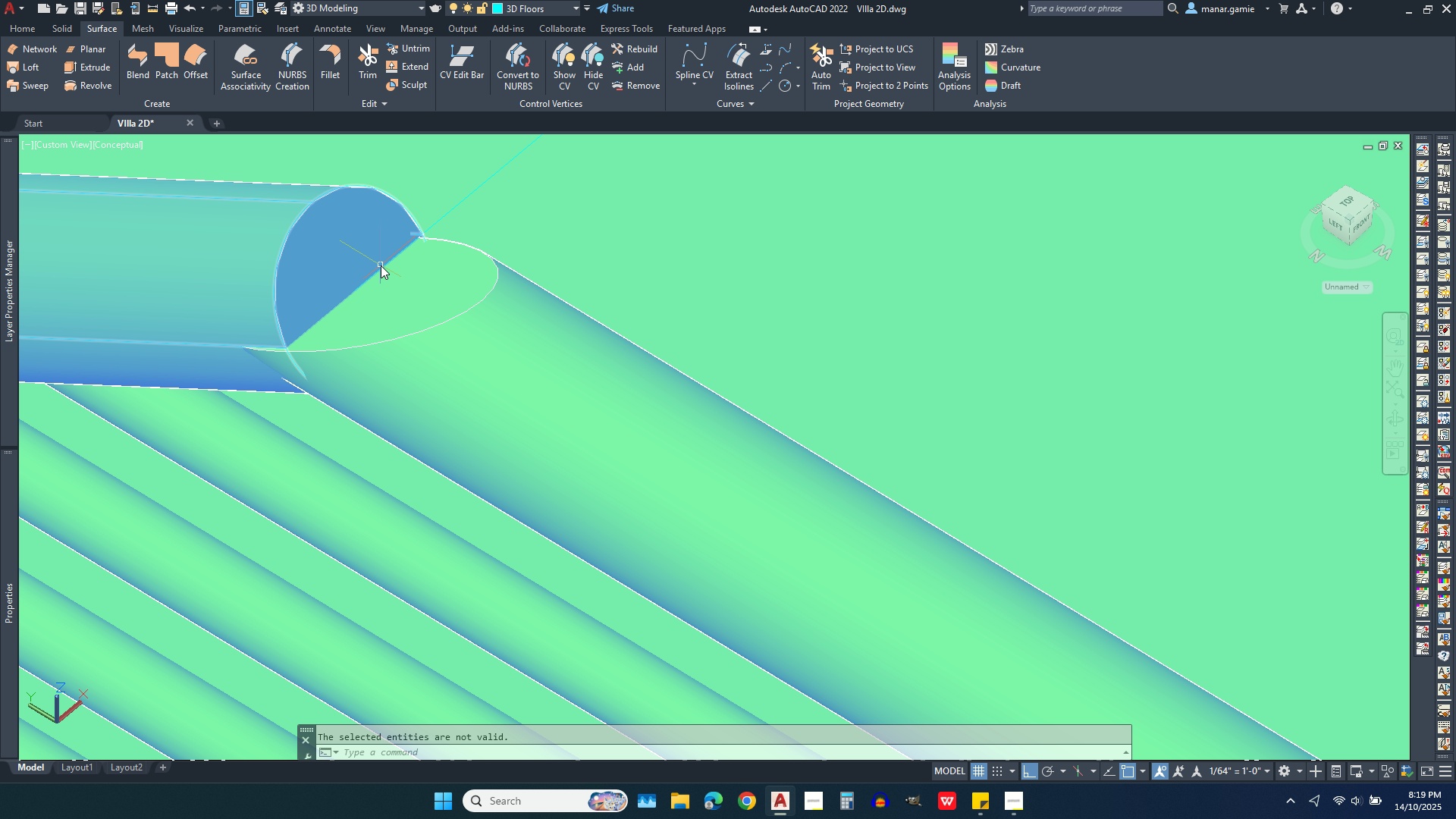 
scroll: coordinate [381, 265], scroll_direction: up, amount: 2.0
 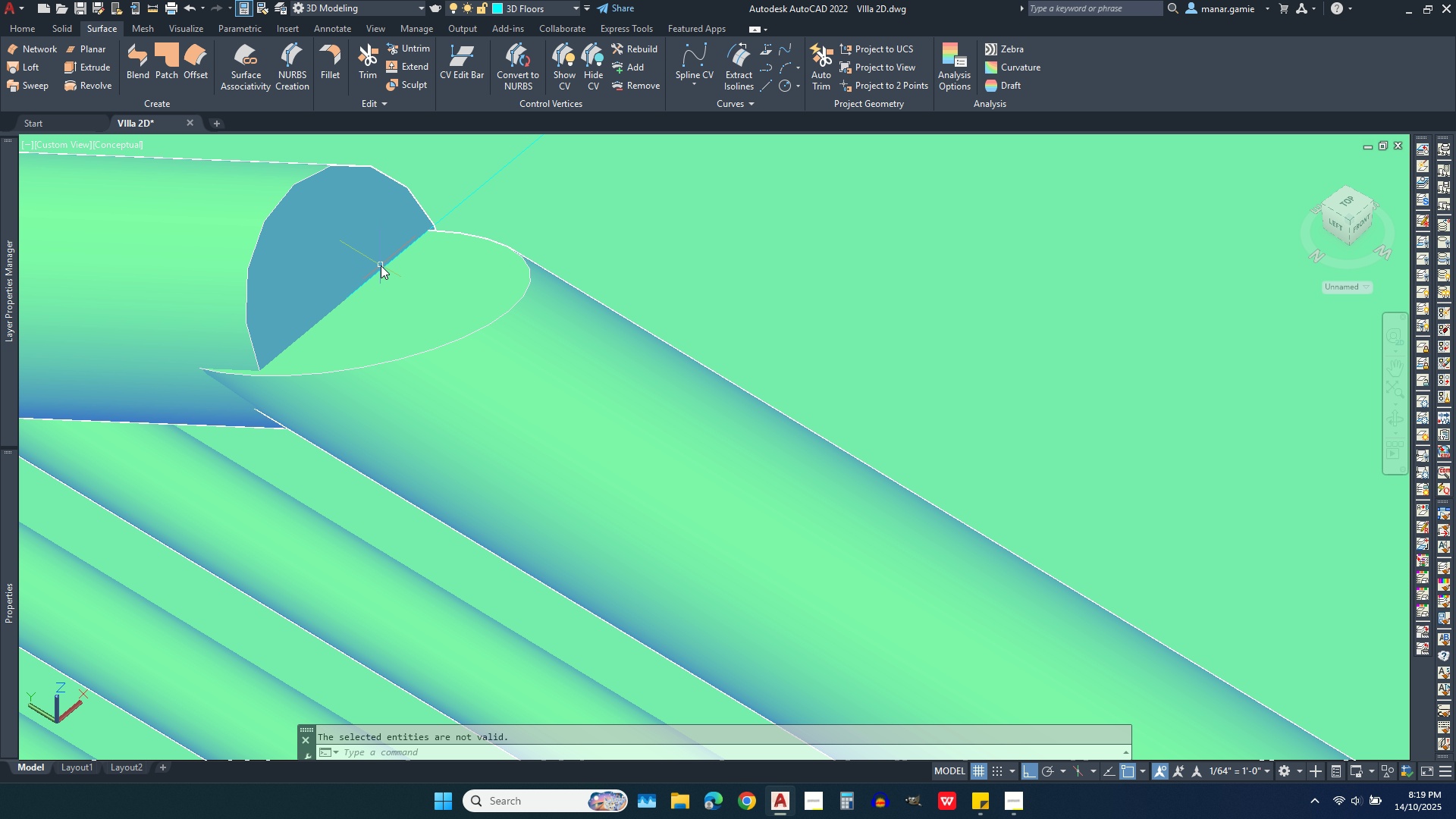 
scroll: coordinate [381, 265], scroll_direction: down, amount: 1.0
 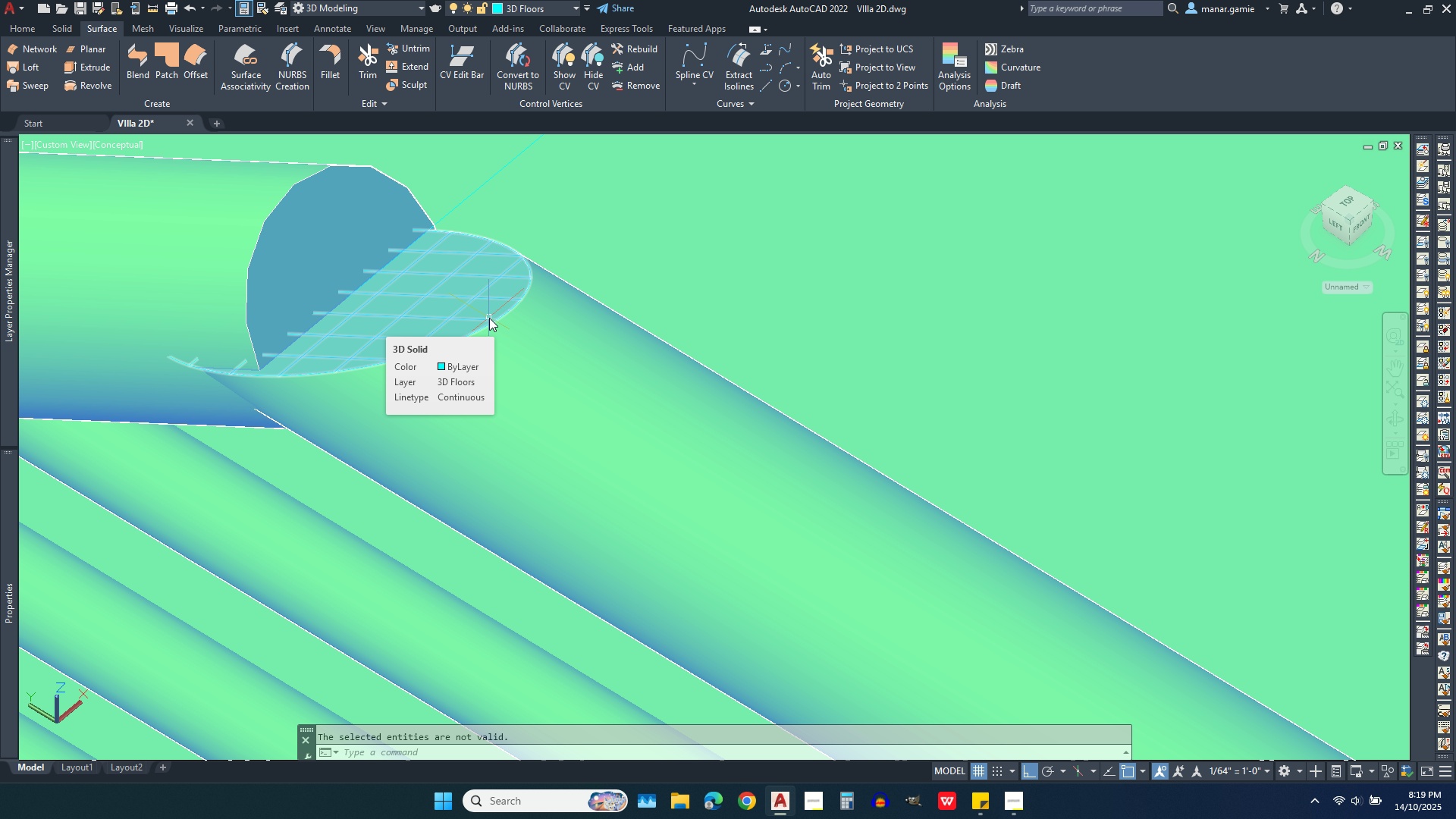 
wait(7.25)
 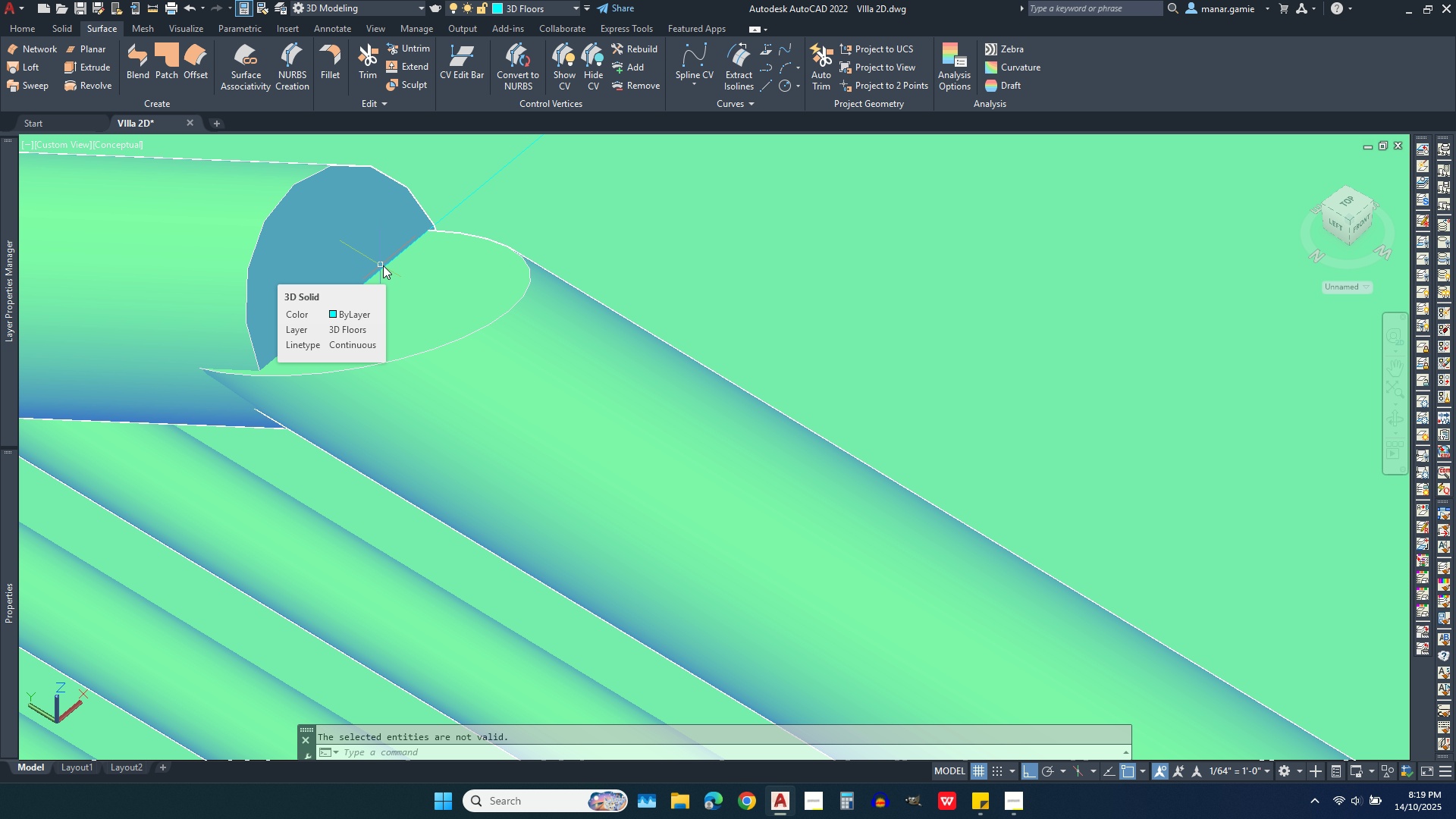 
scroll: coordinate [635, 323], scroll_direction: down, amount: 5.0
 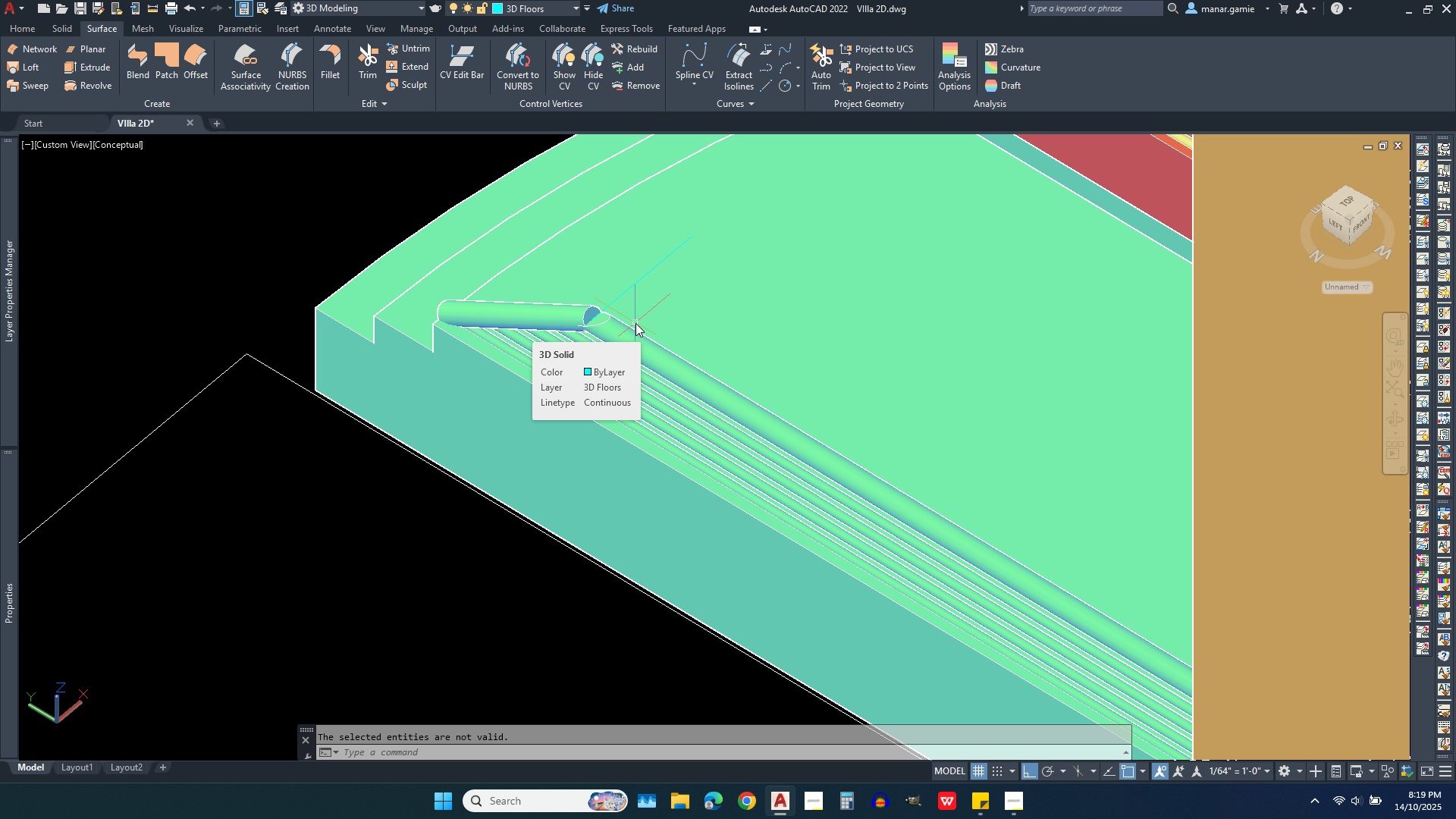 
scroll: coordinate [654, 321], scroll_direction: up, amount: 5.0
 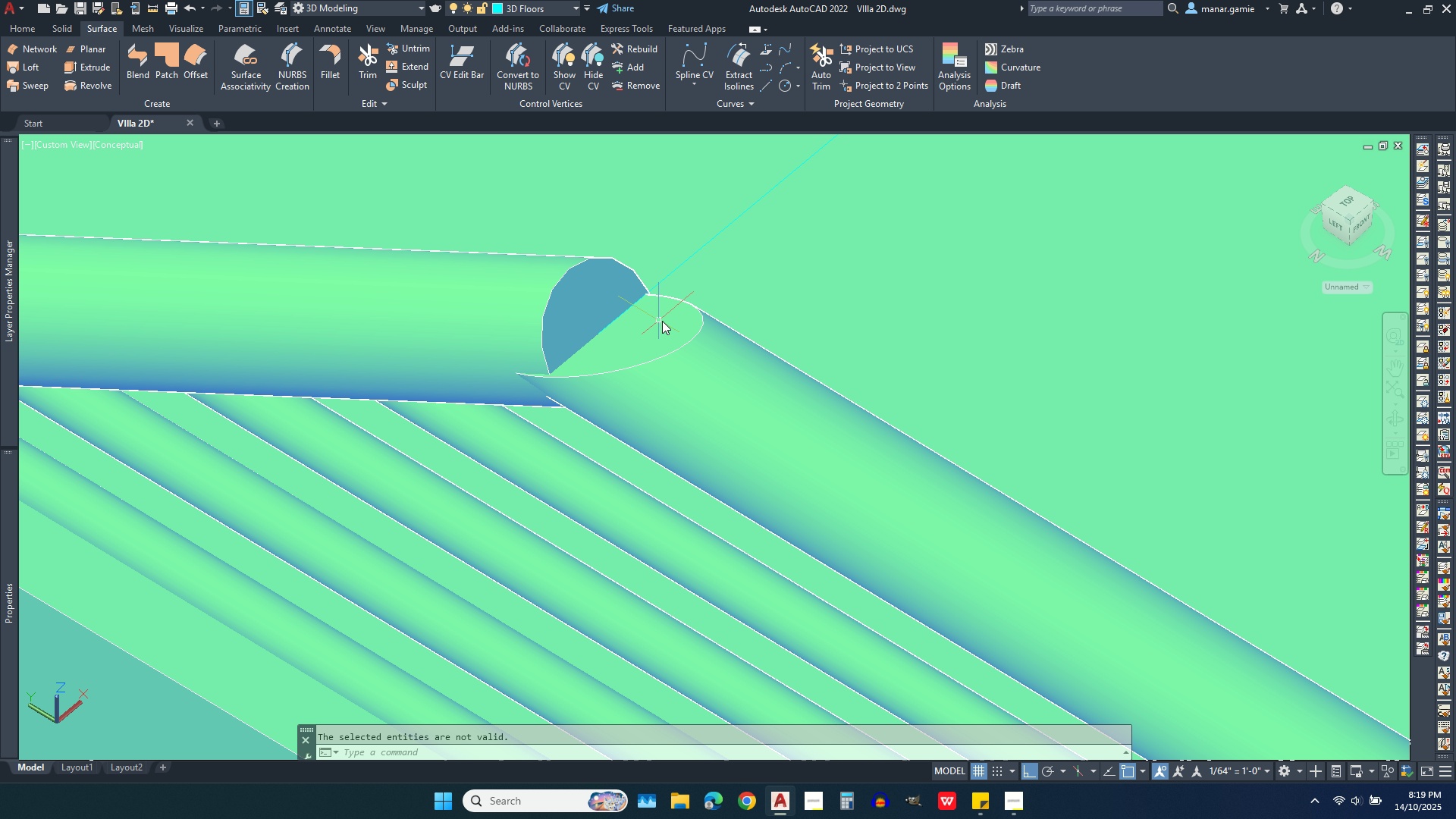 
left_click([670, 326])
 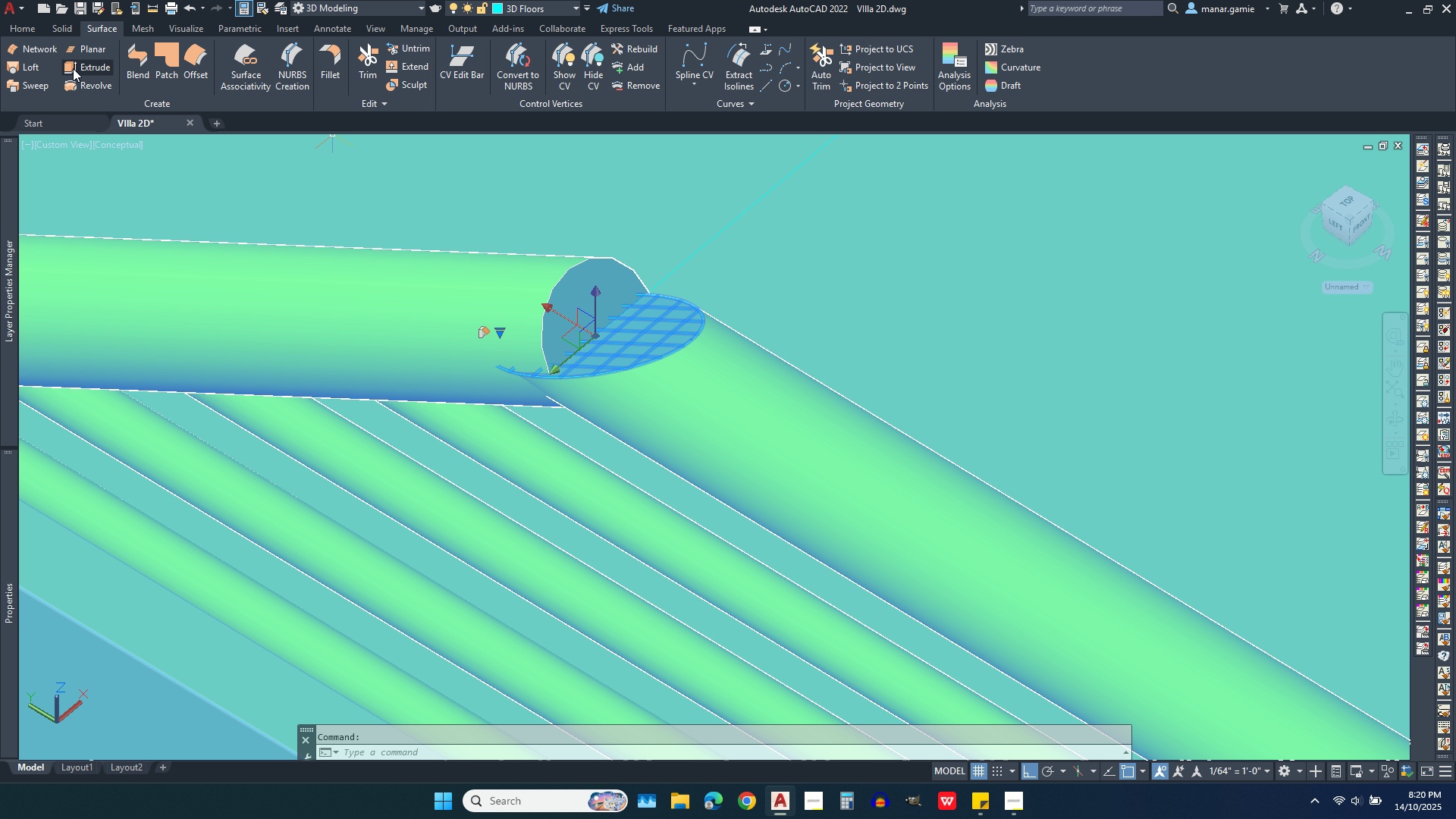 
left_click([59, 26])
 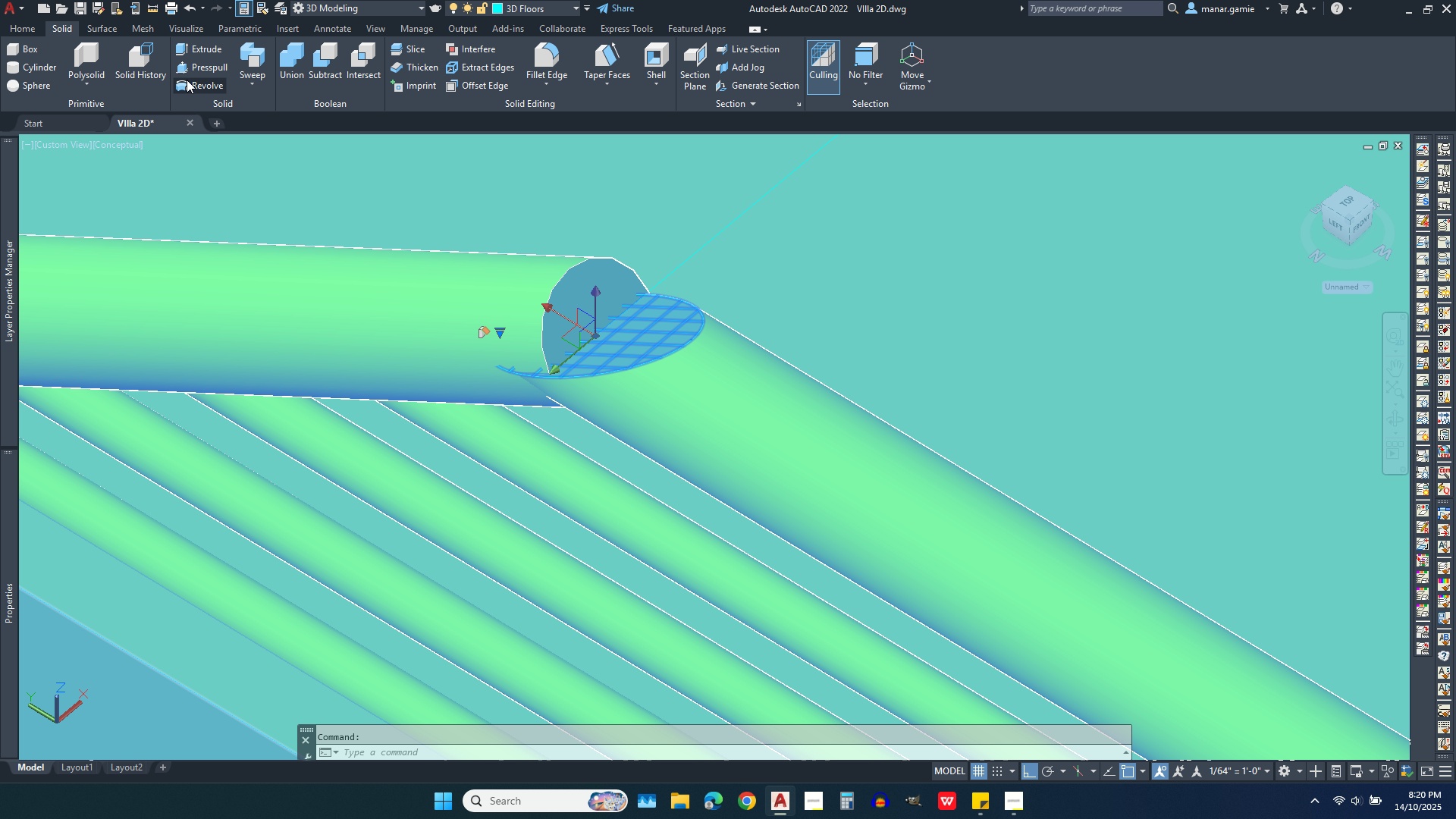 
left_click([253, 82])
 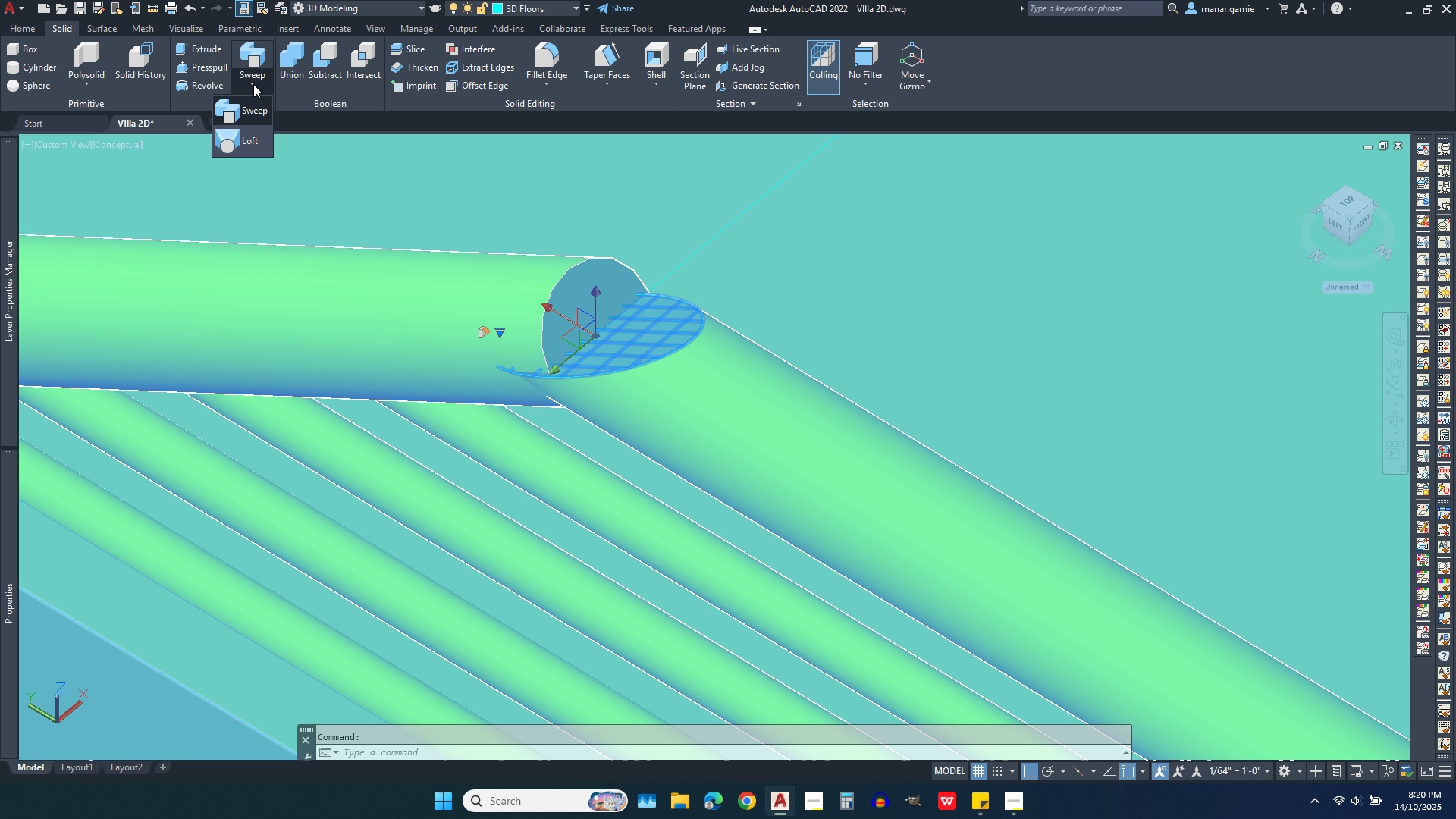 
mouse_move([243, 140])
 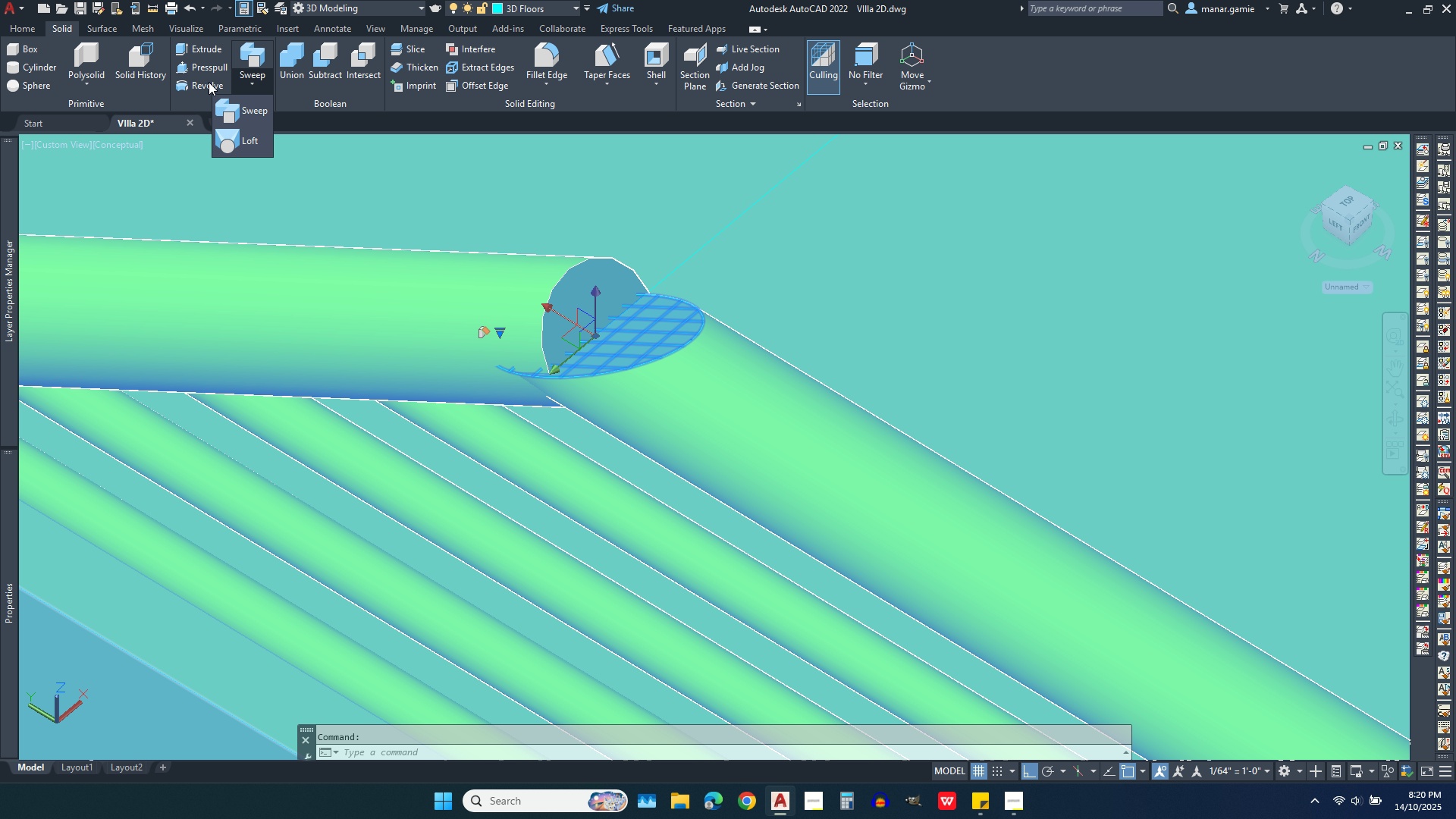 
left_click([209, 84])
 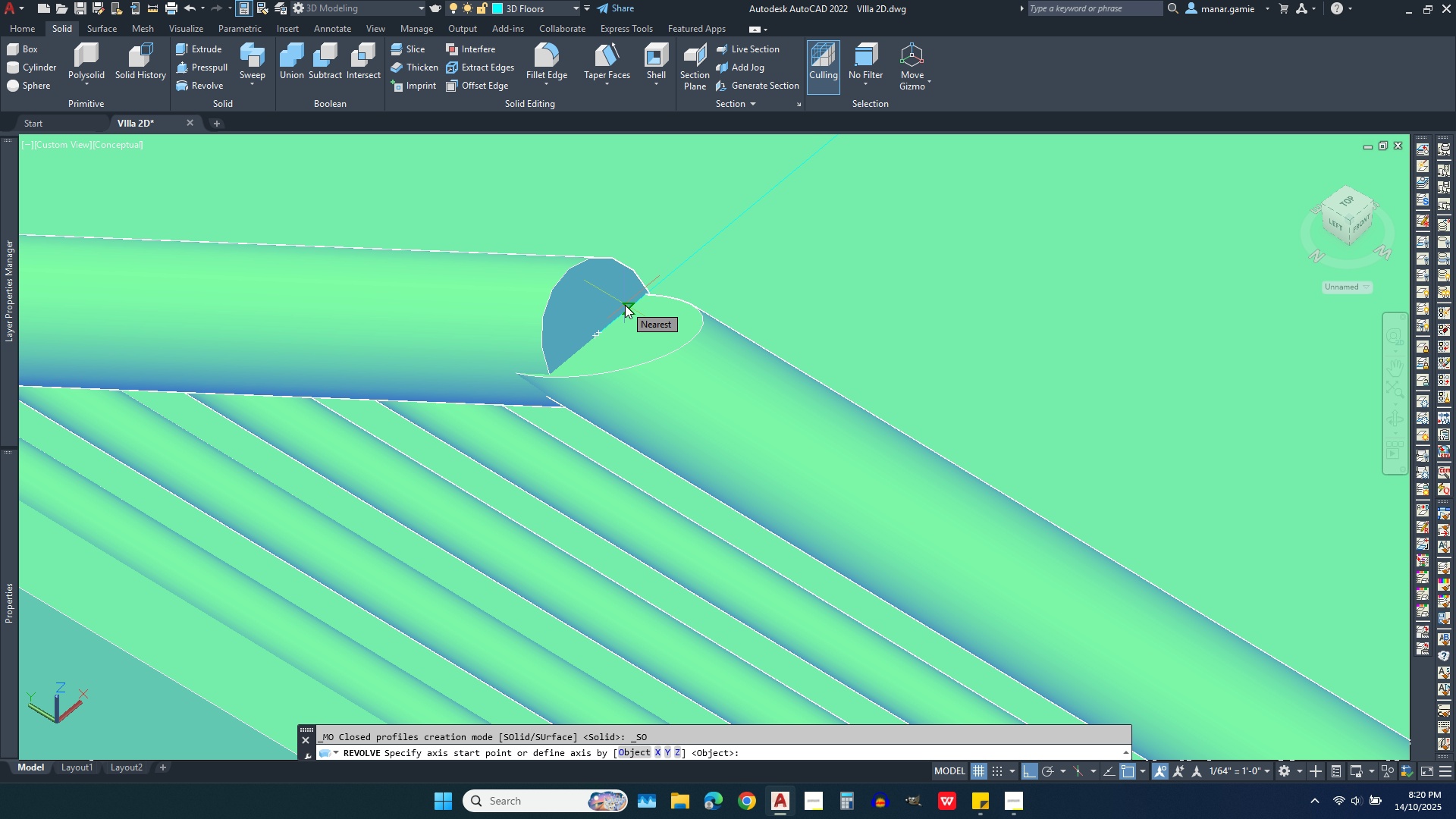 
wait(12.28)
 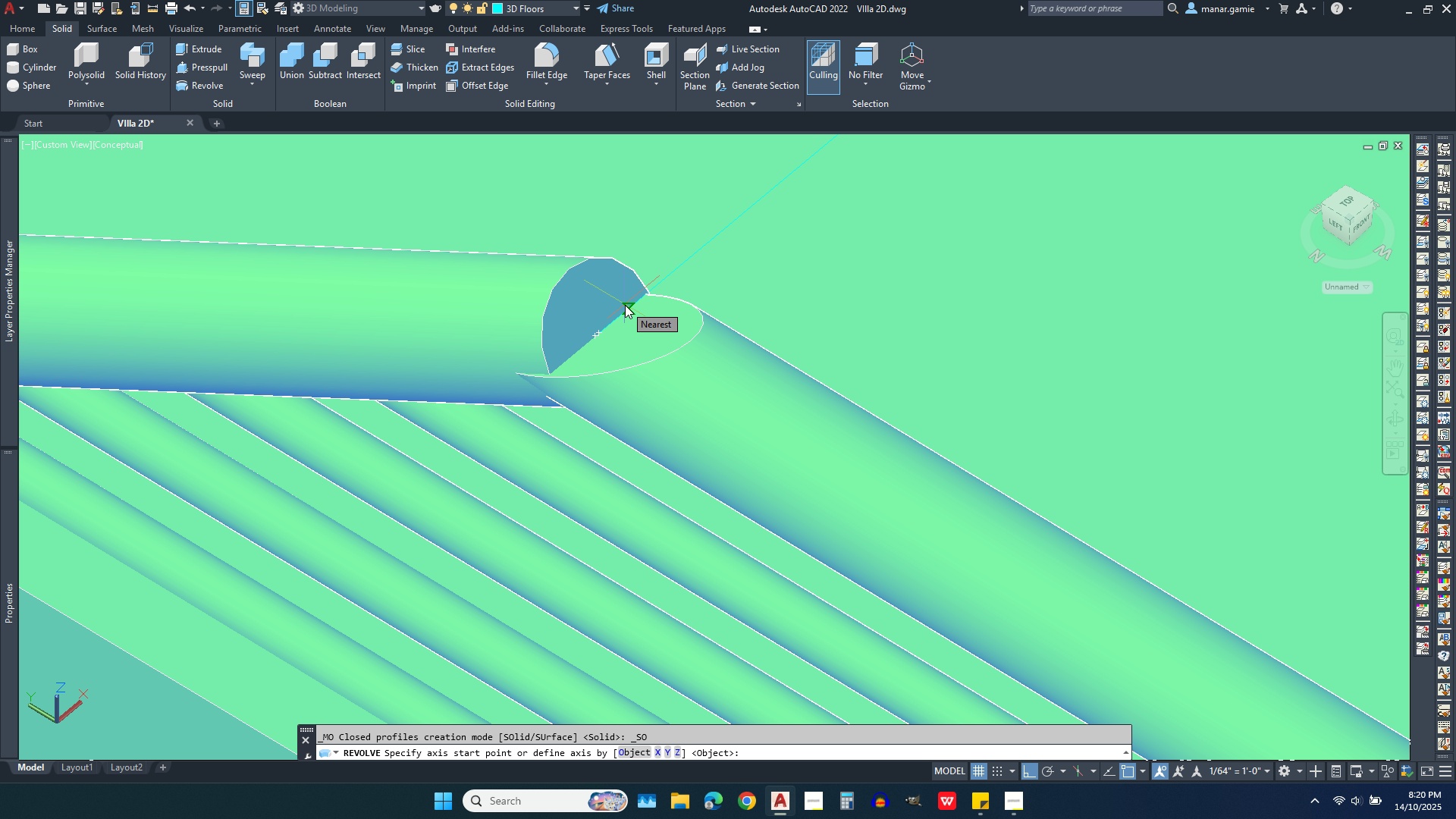 
scroll: coordinate [651, 289], scroll_direction: up, amount: 3.0
 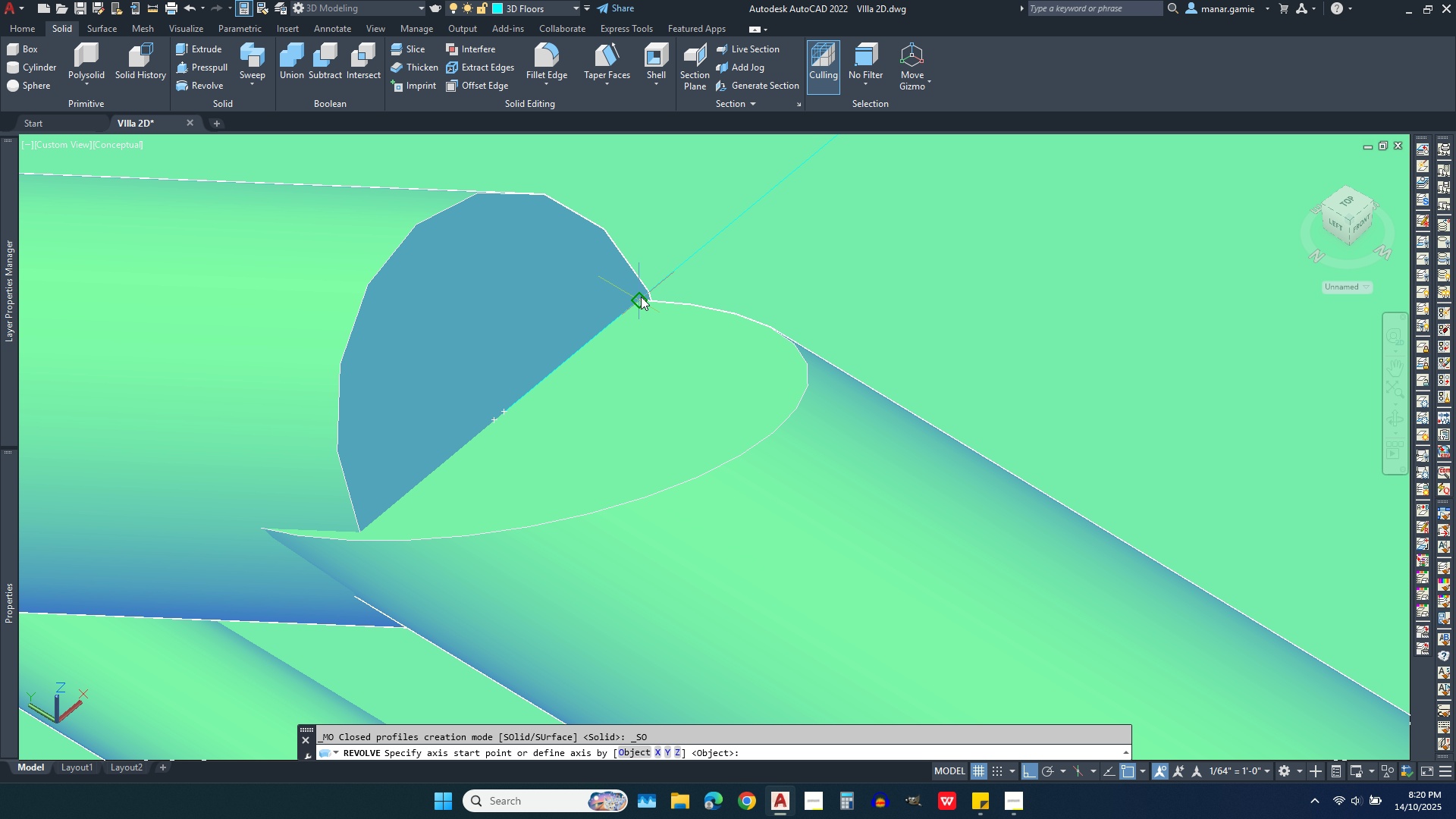 
left_click([639, 300])
 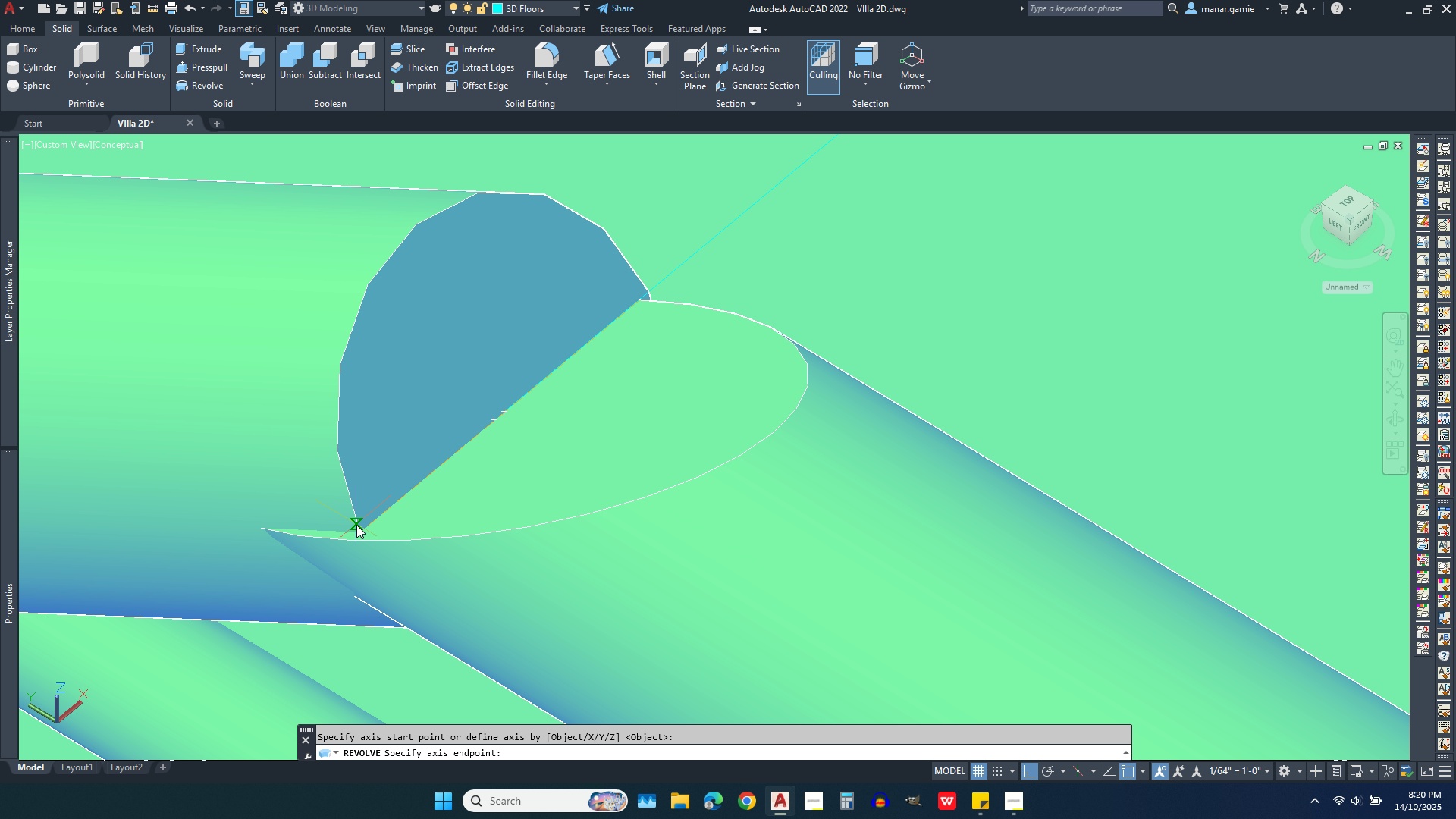 
left_click([362, 528])
 